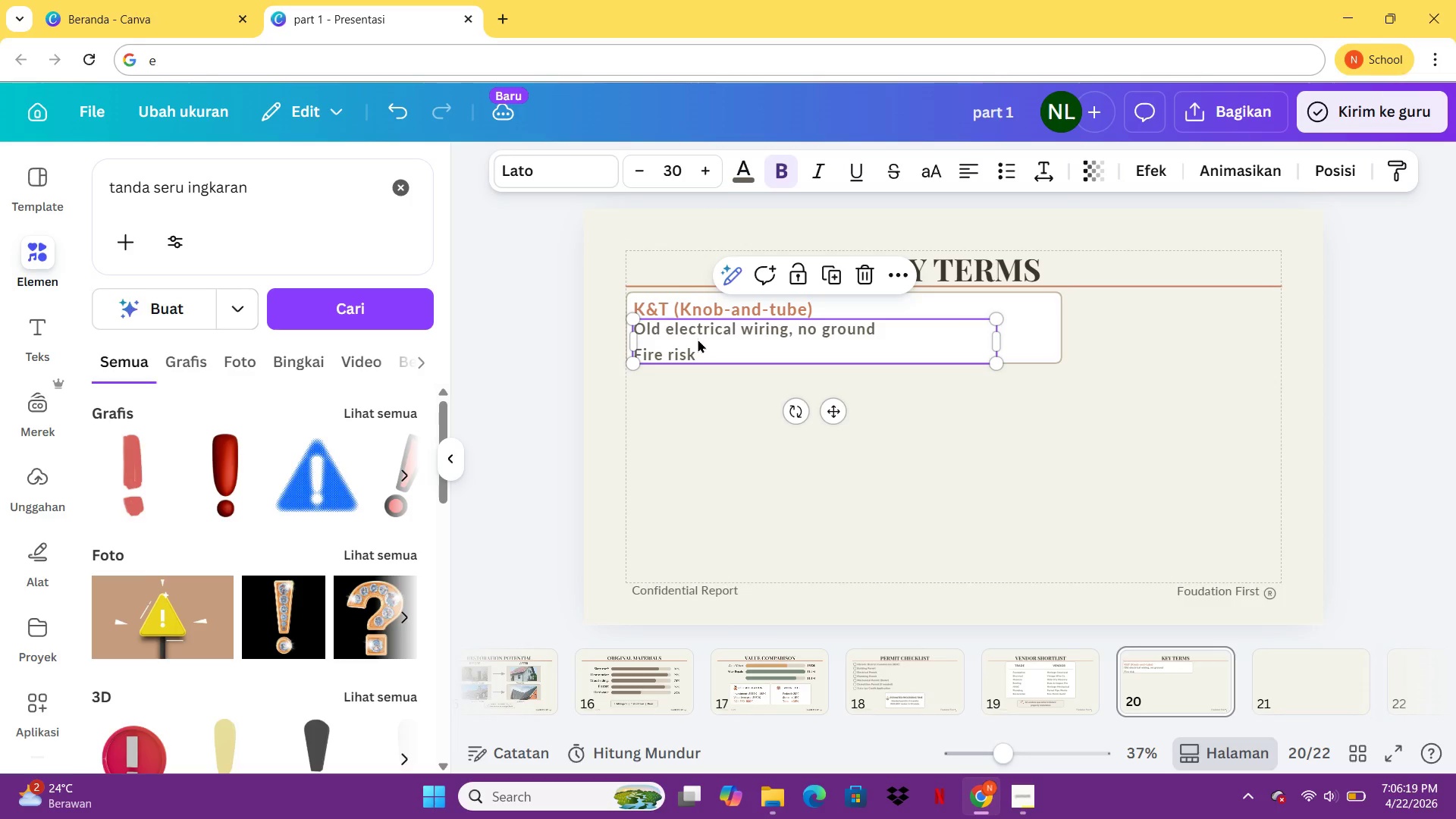 
left_click_drag(start_coordinate=[698, 341], to_coordinate=[713, 341])
 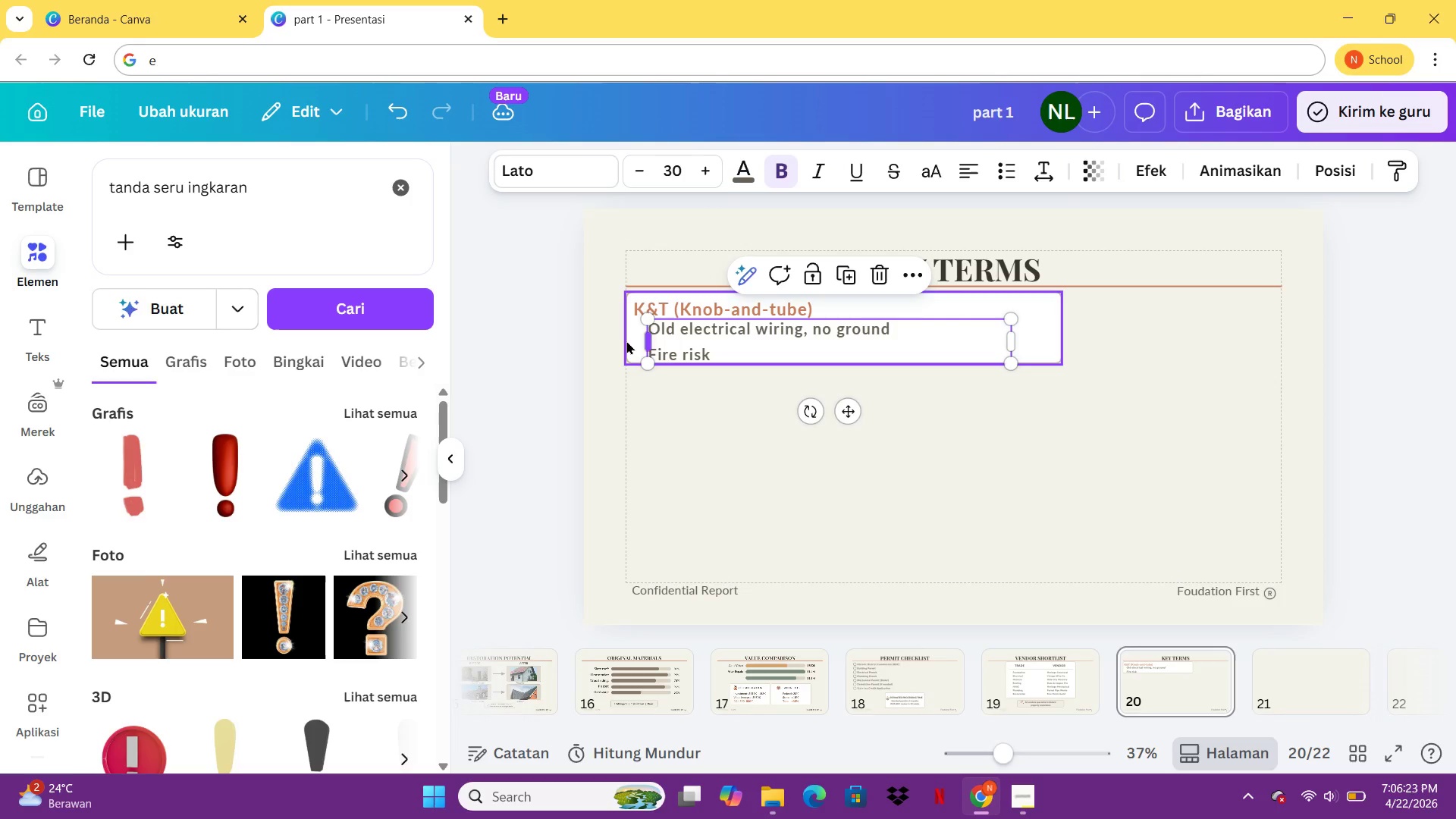 
left_click([626, 340])
 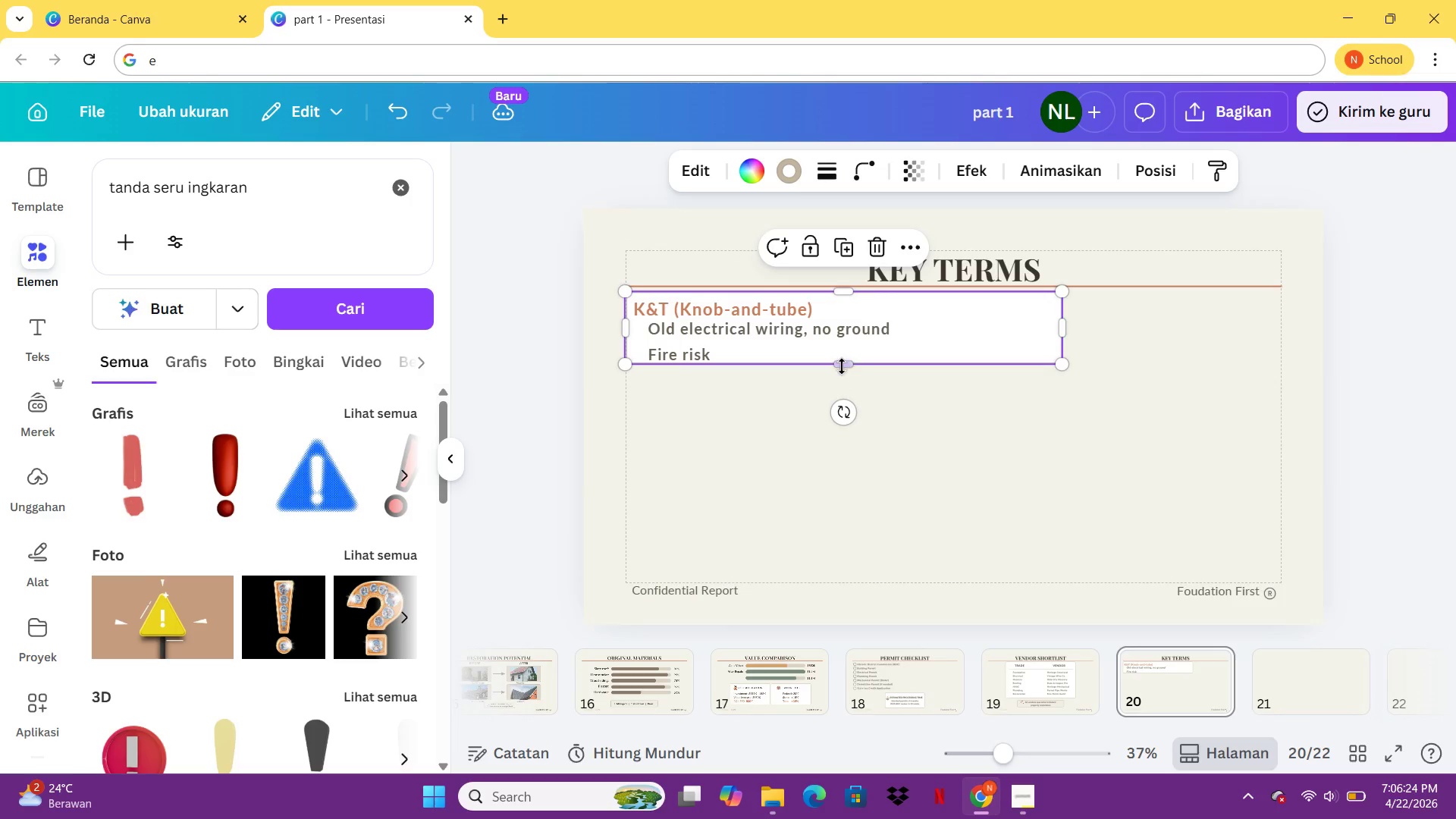 
left_click_drag(start_coordinate=[842, 366], to_coordinate=[846, 378])
 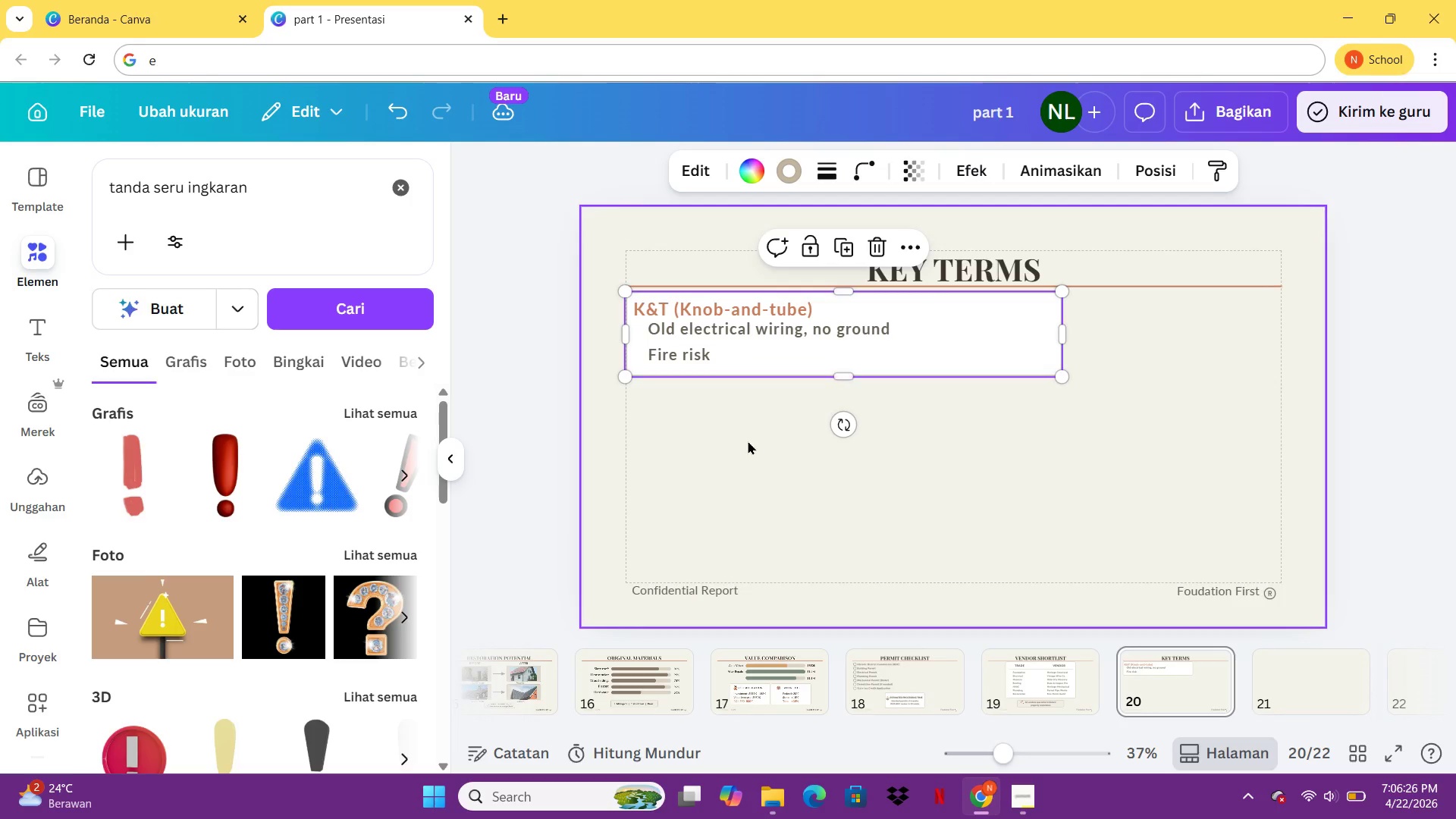 
left_click([748, 441])
 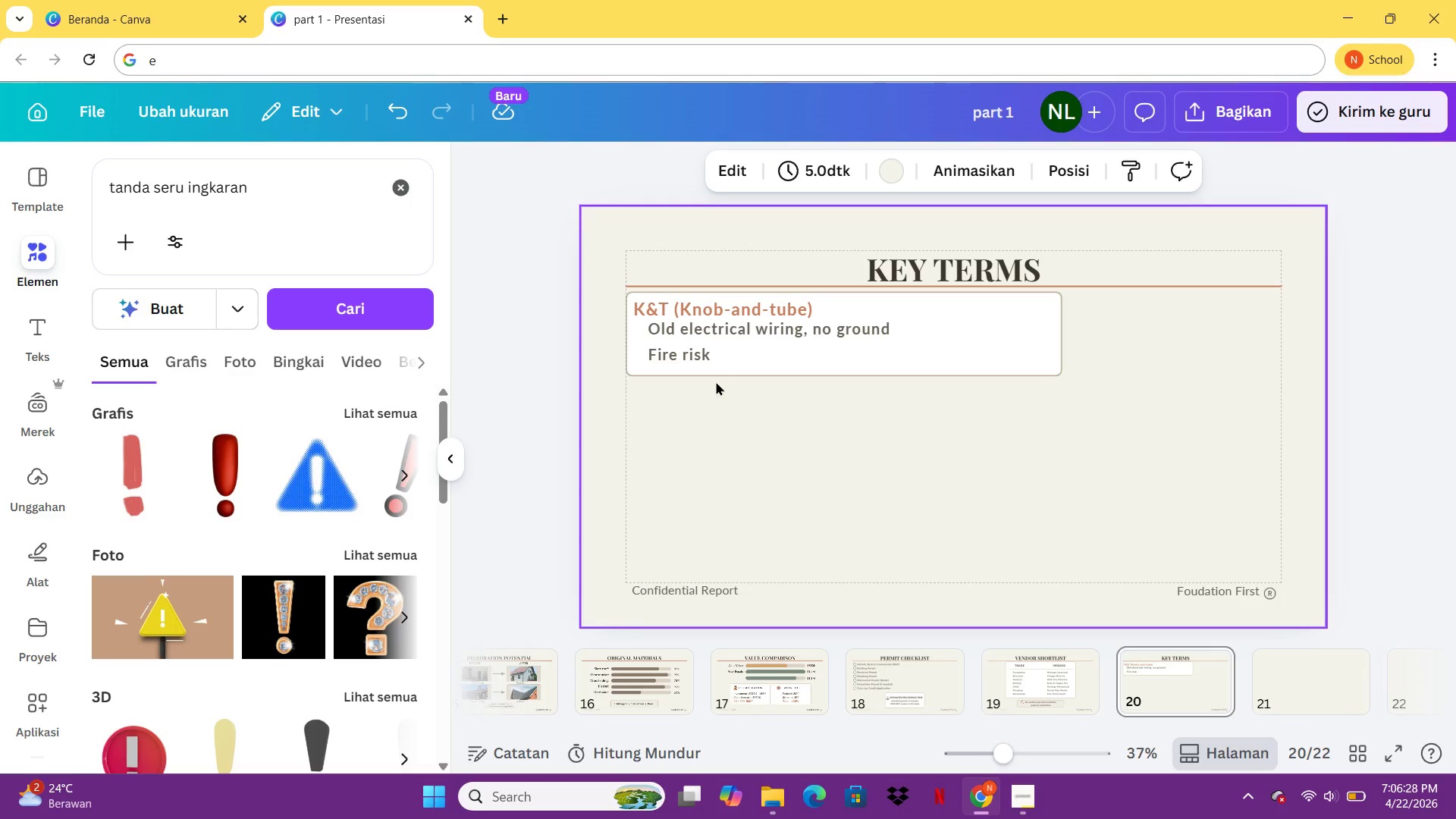 
left_click([1011, 295])
 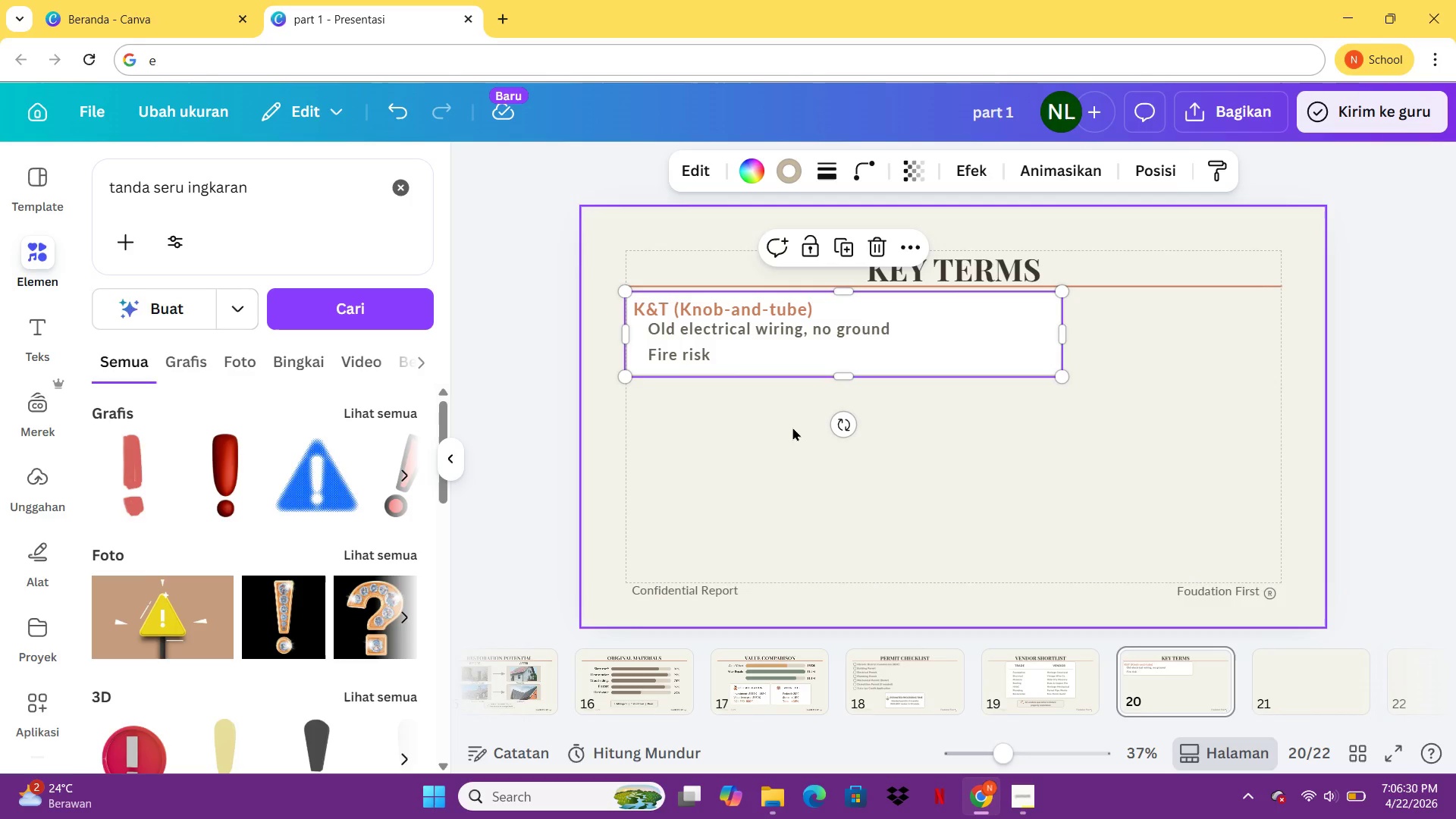 
left_click([792, 427])
 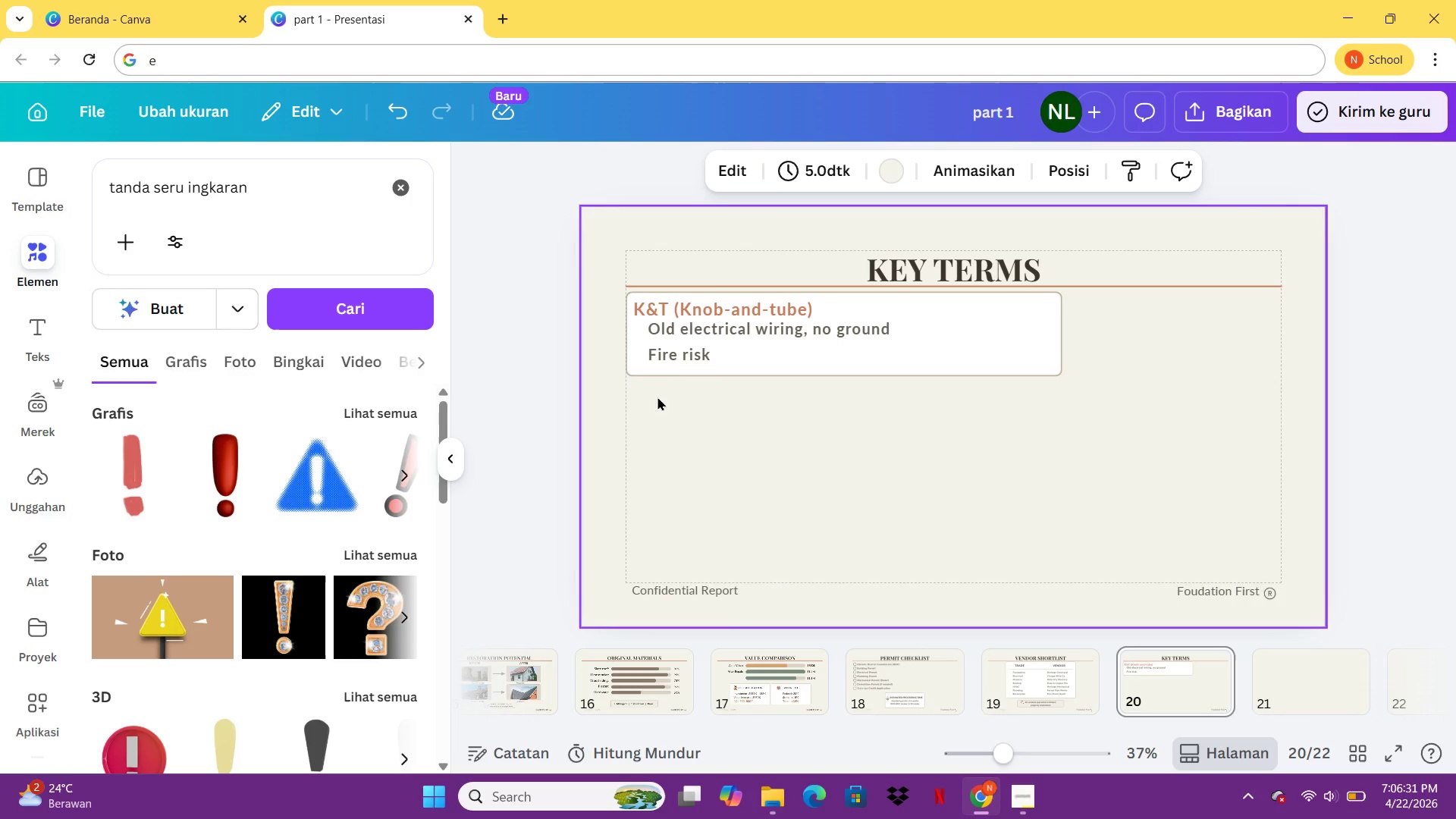 
left_click_drag(start_coordinate=[652, 395], to_coordinate=[749, 308])
 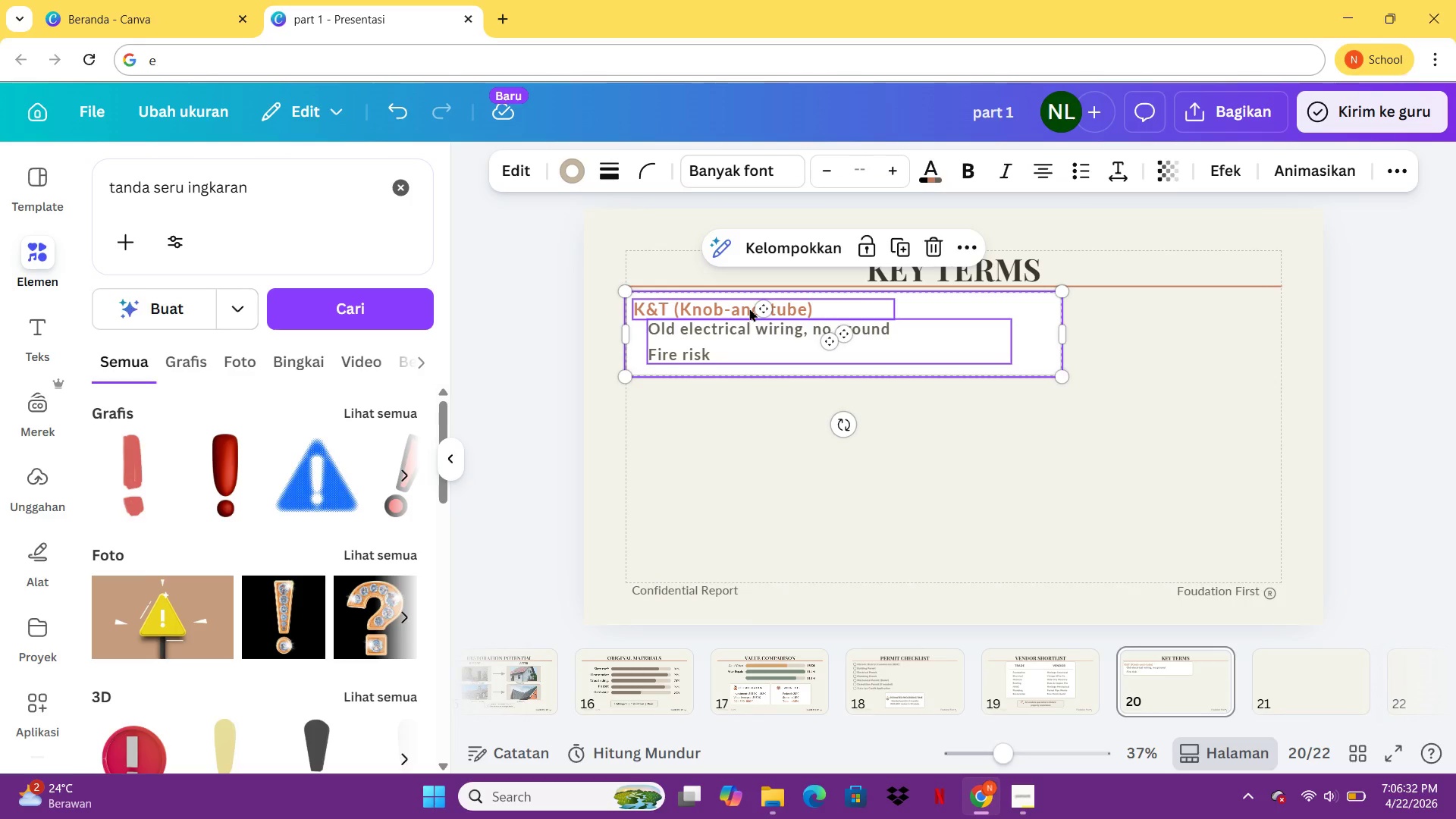 
key(Control+G)
 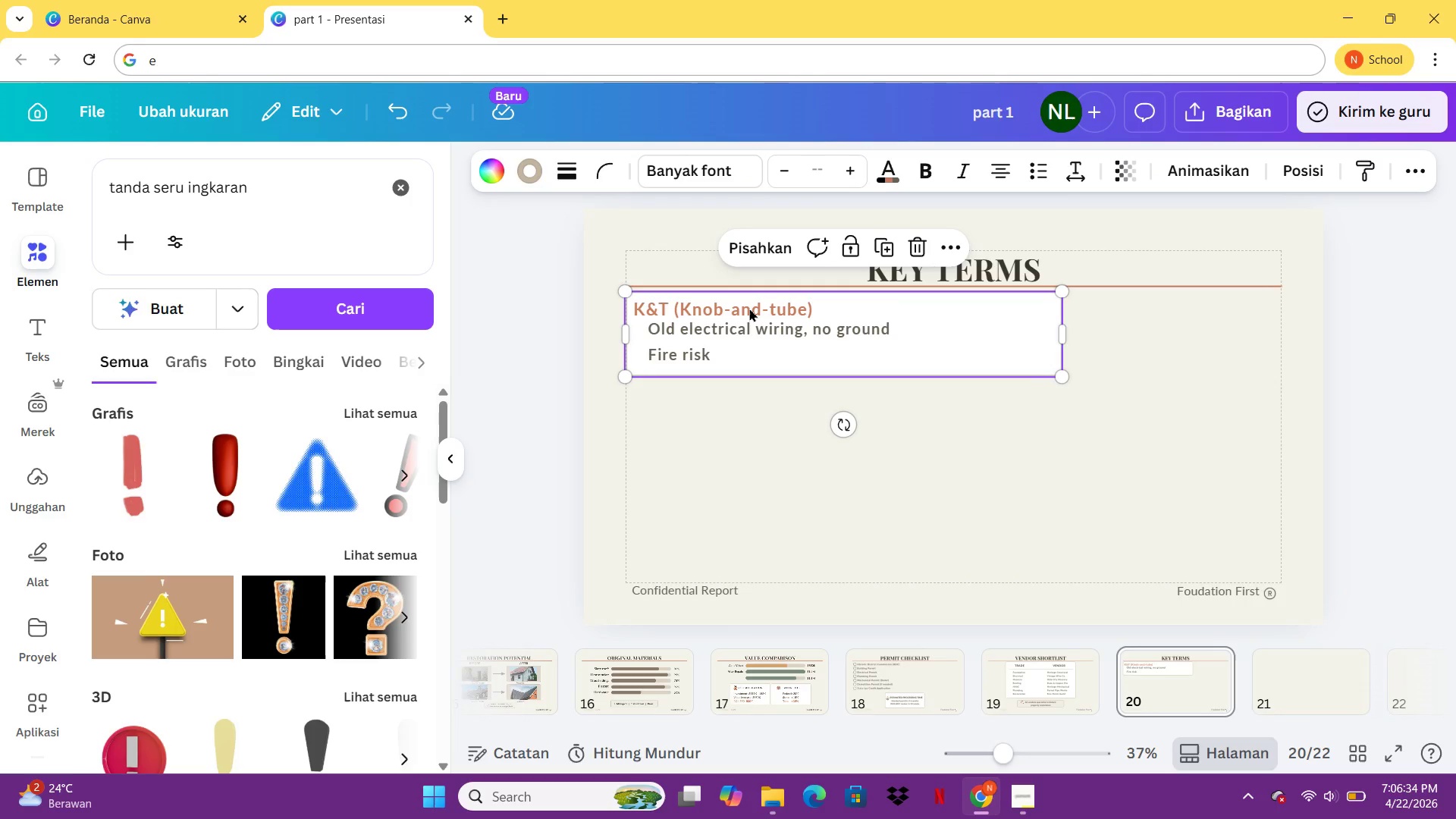 
key(Control+C)
 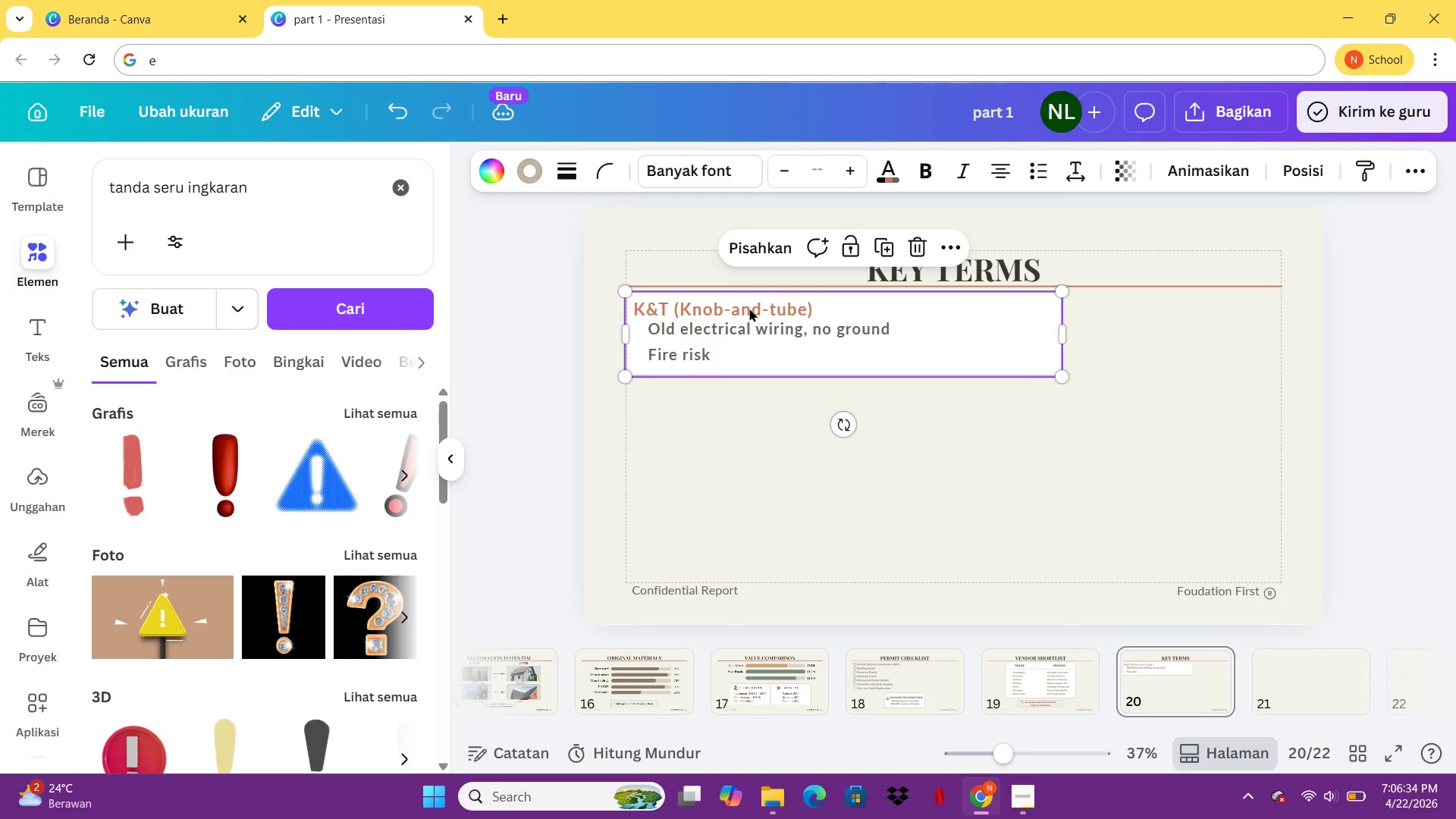 
key(Control+V)
 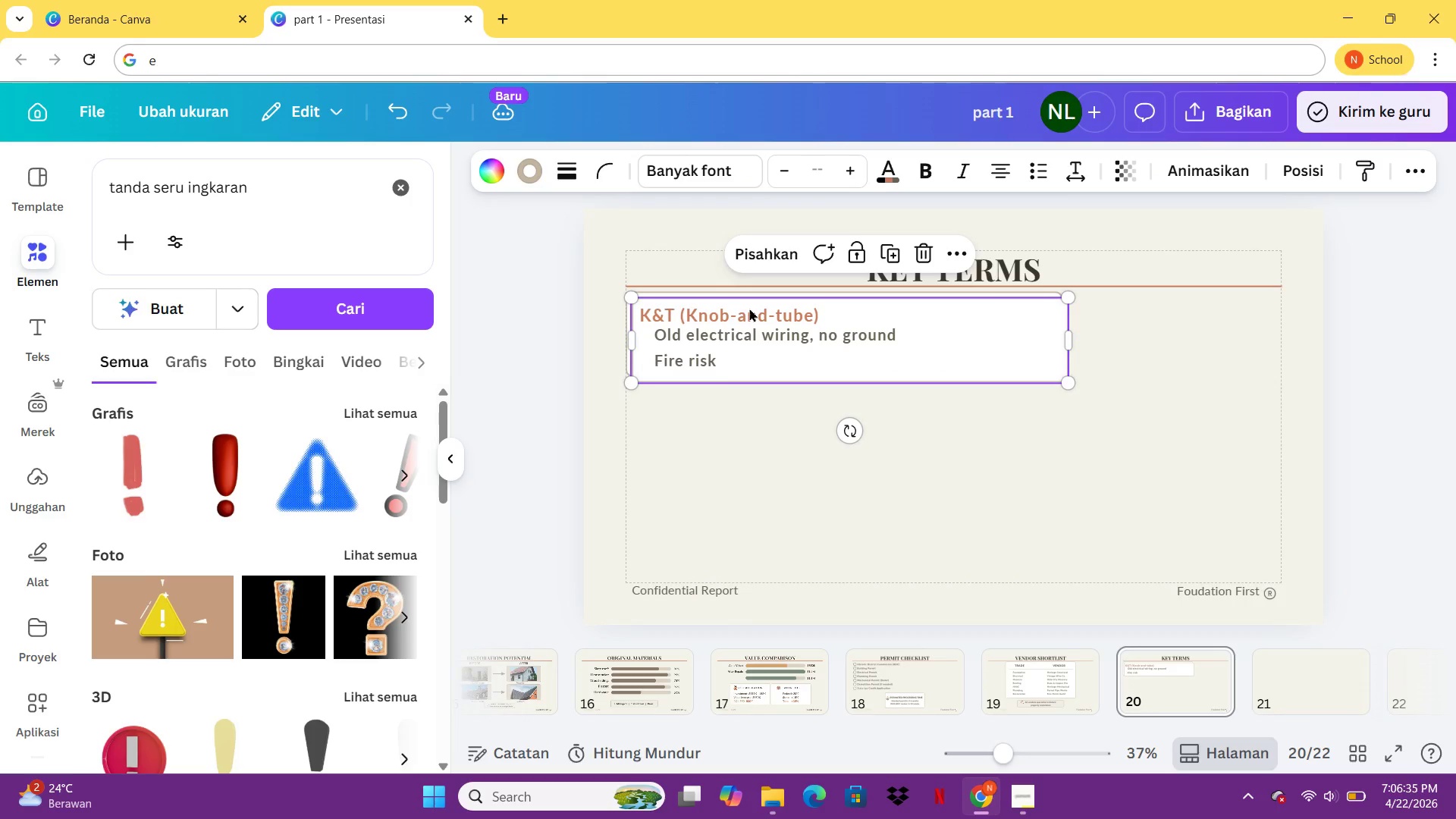 
left_click_drag(start_coordinate=[749, 308], to_coordinate=[742, 394])
 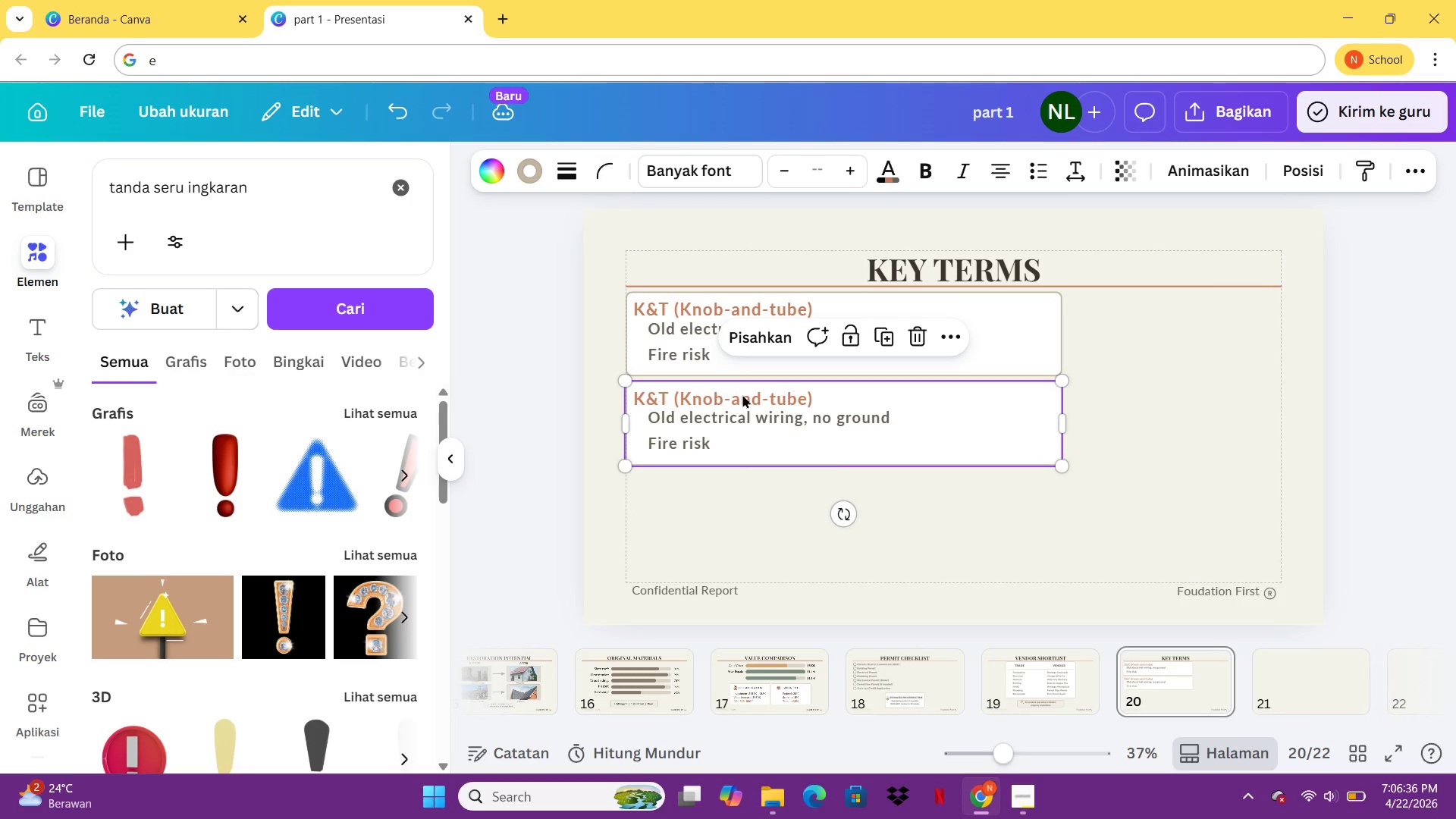 
left_click([742, 394])
 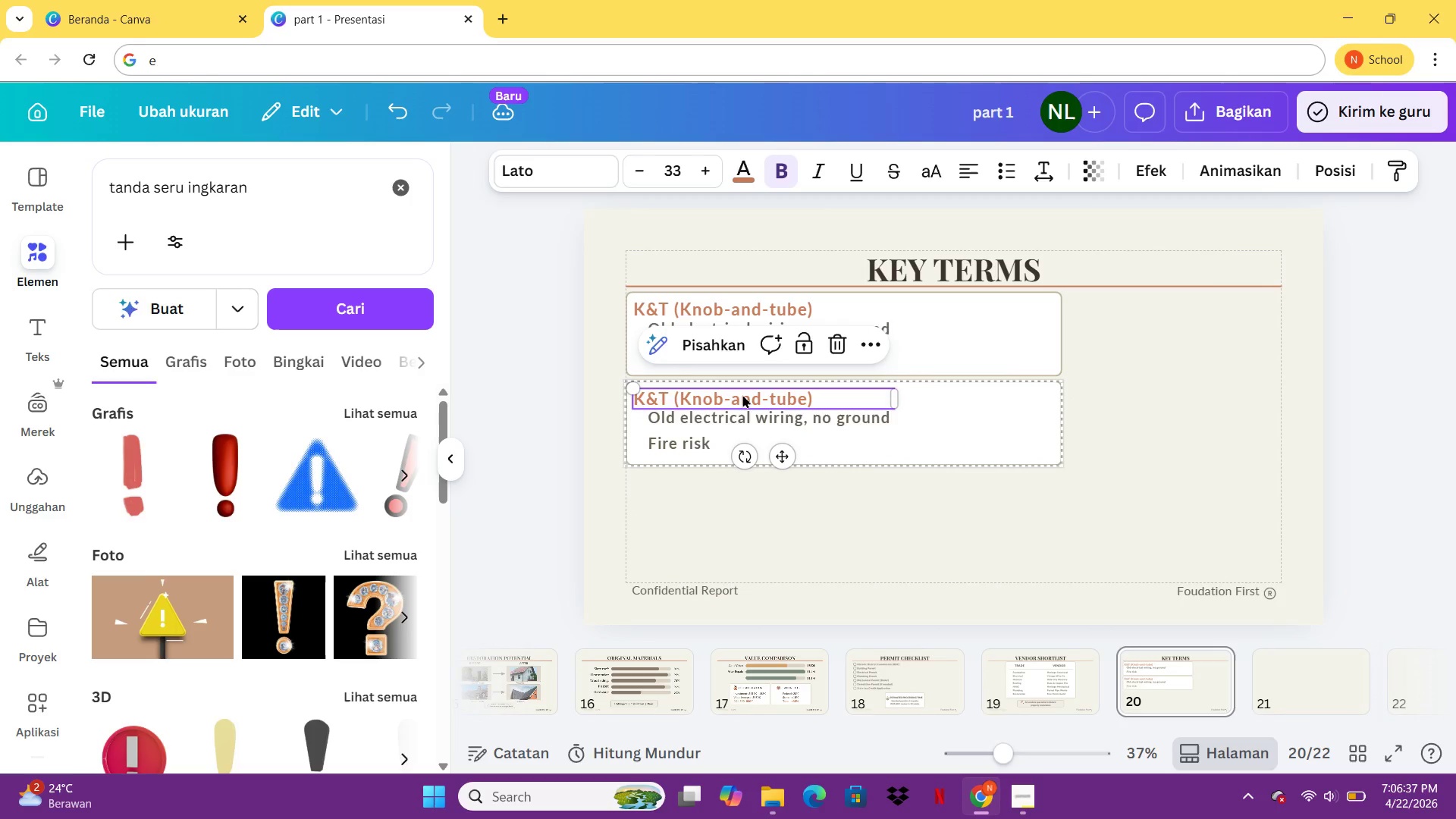 
left_click([742, 394])
 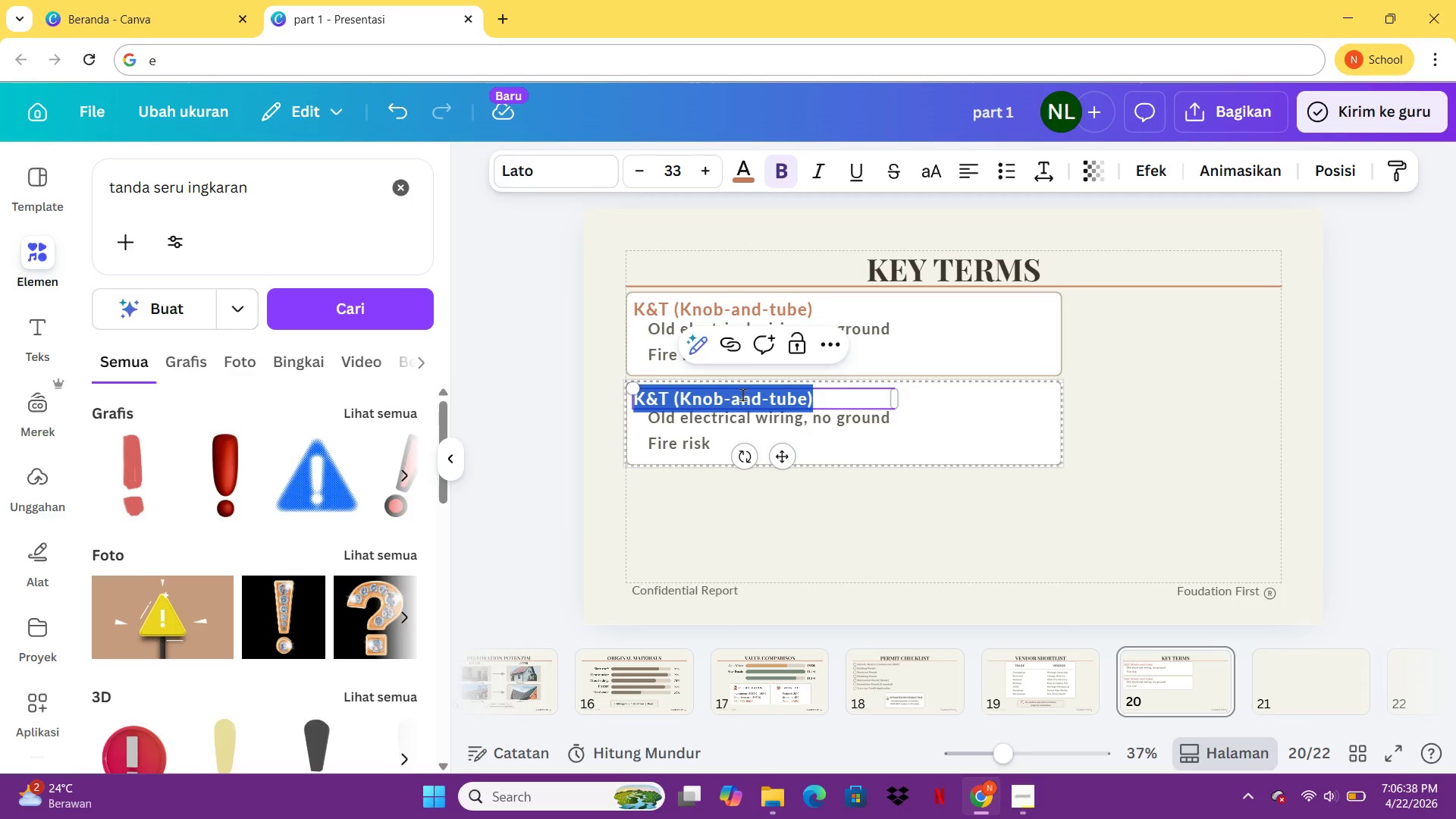 
type(LIme)
key(Backspace)
key(Backspace)
key(Backspace)
type(ime m)
key(Backspace)
type(Mortat)
key(Backspace)
type(r)
 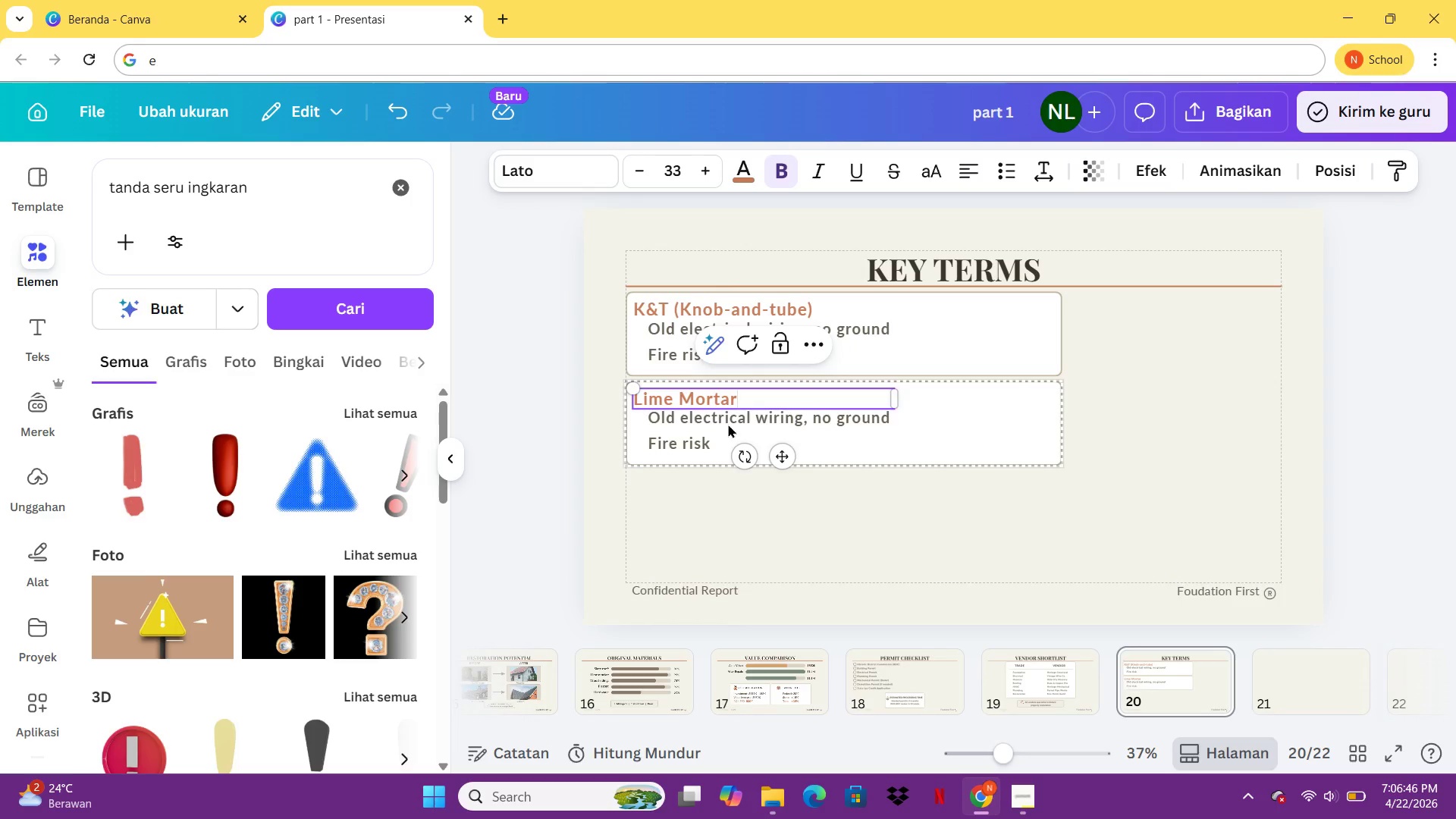 
double_click([728, 424])
 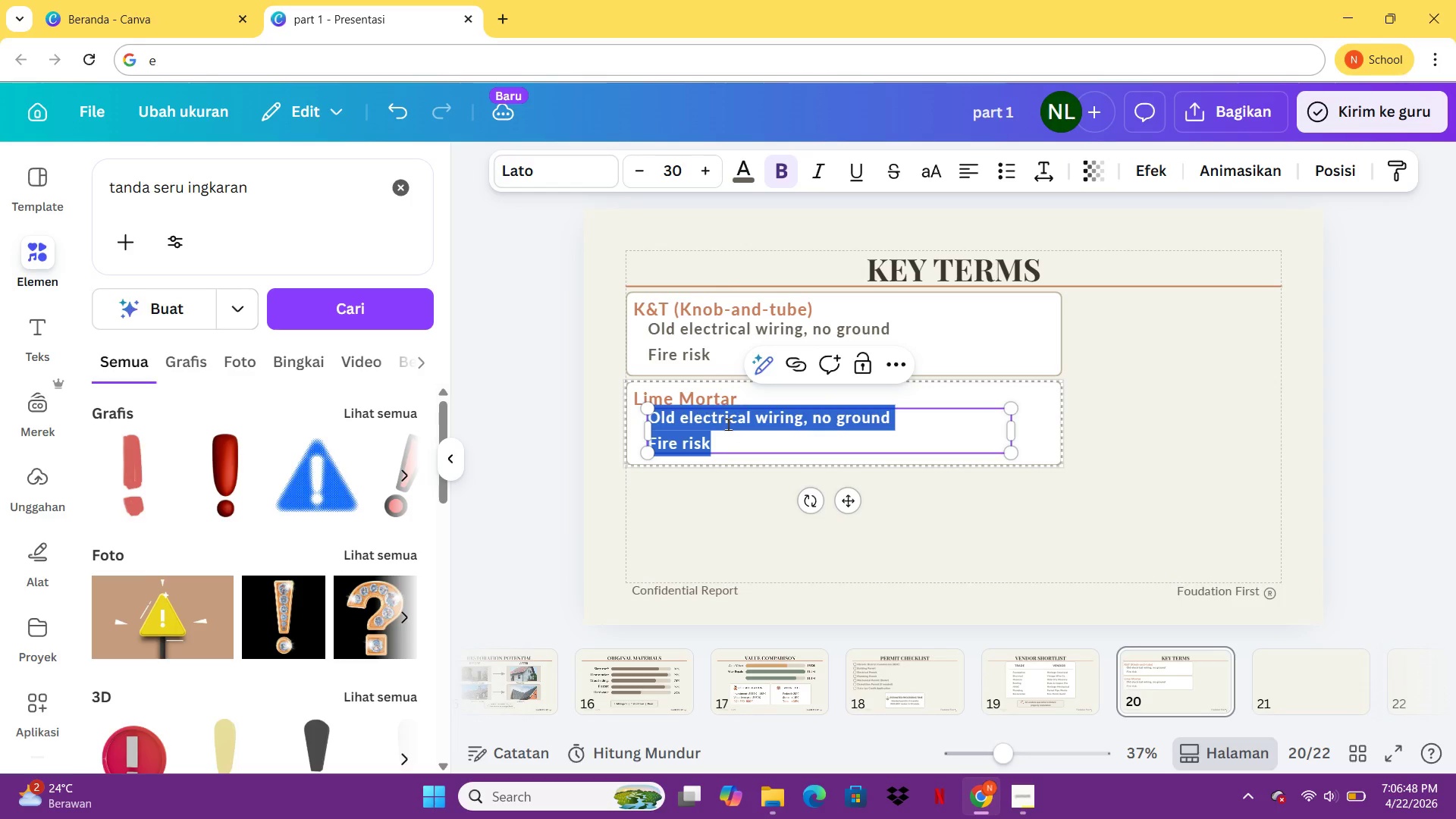 
type(Soft binder for historic brick)
 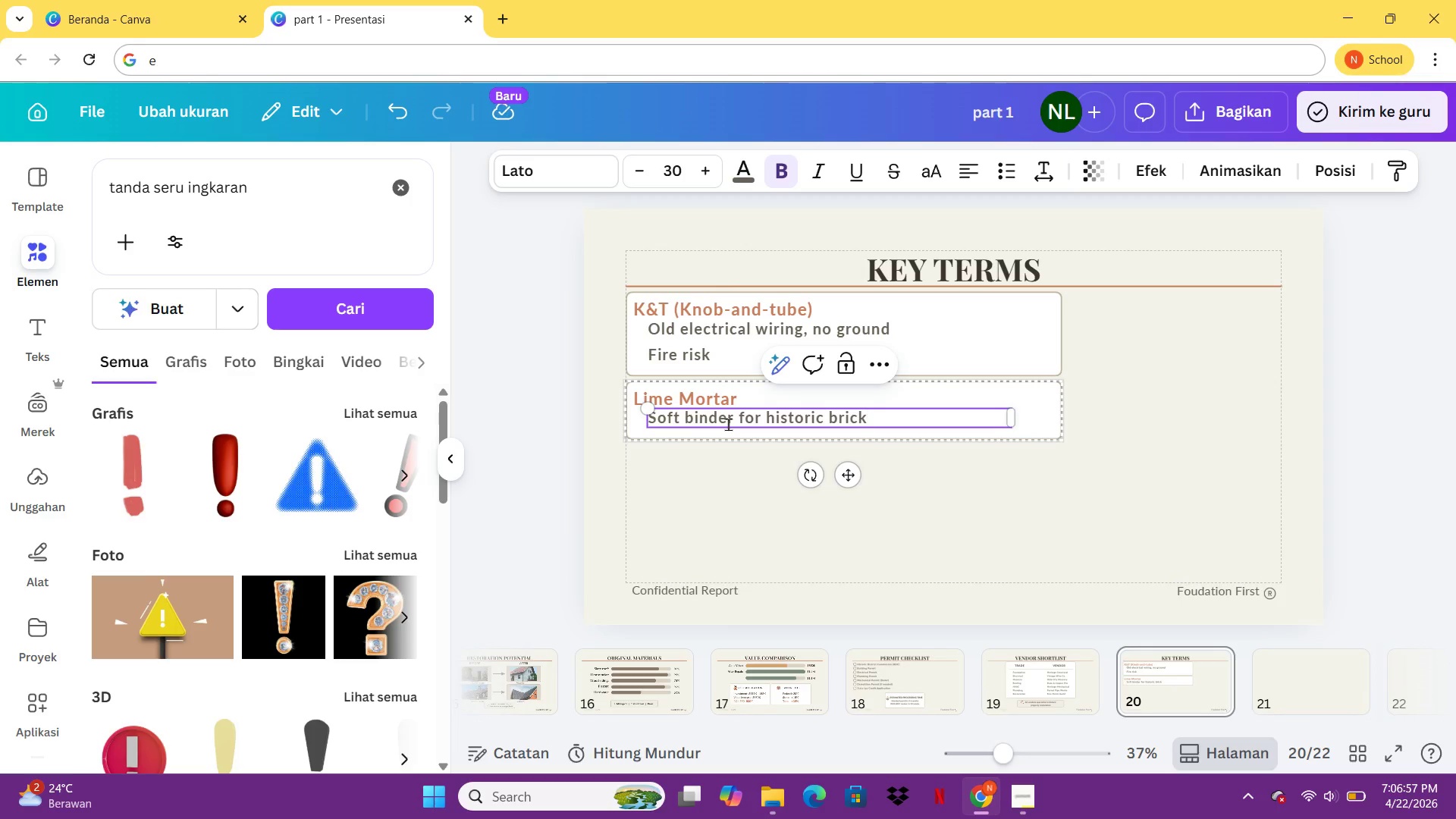 
key(Enter)
 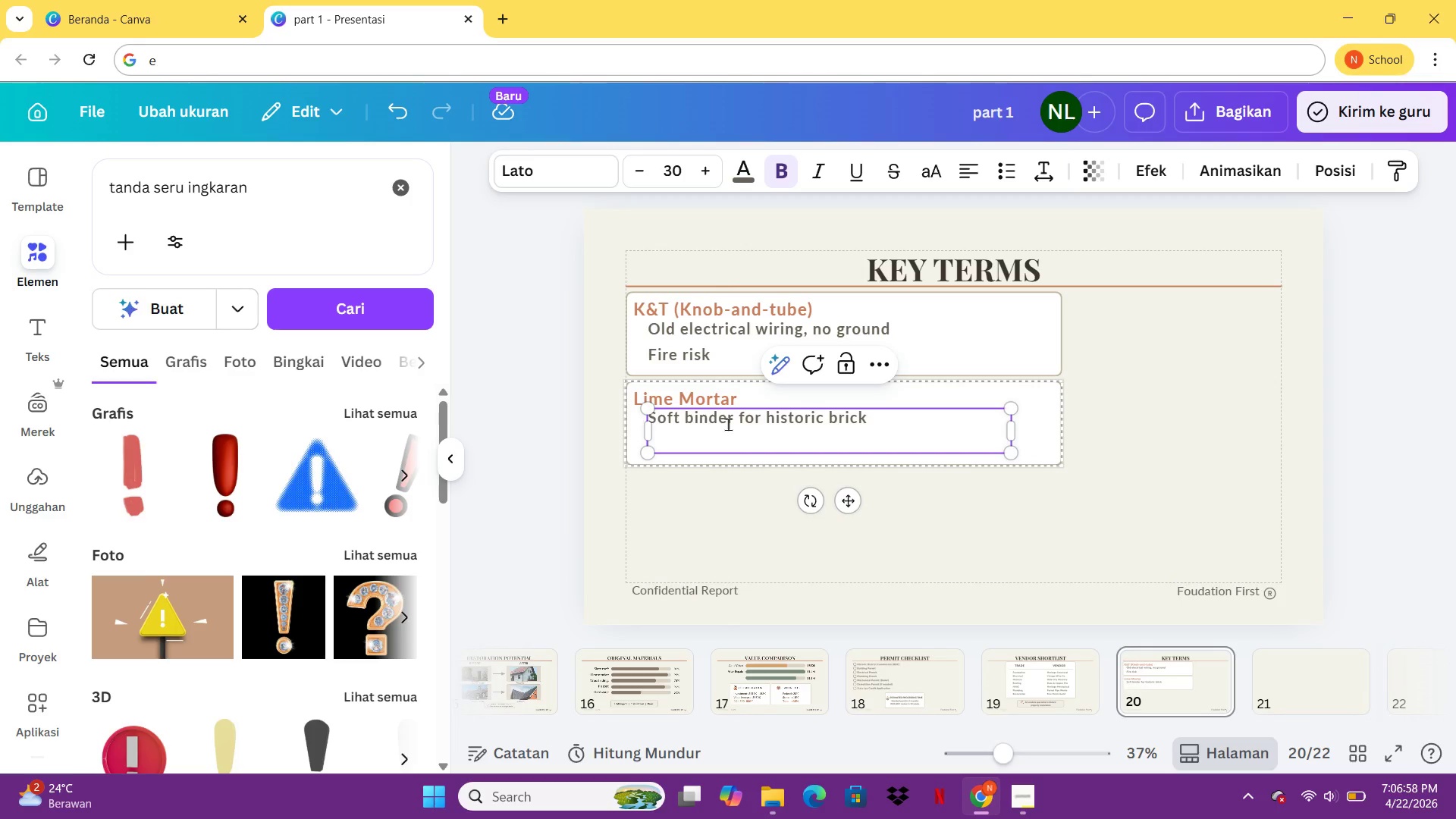 
type(Allows moisture to evaporate)
 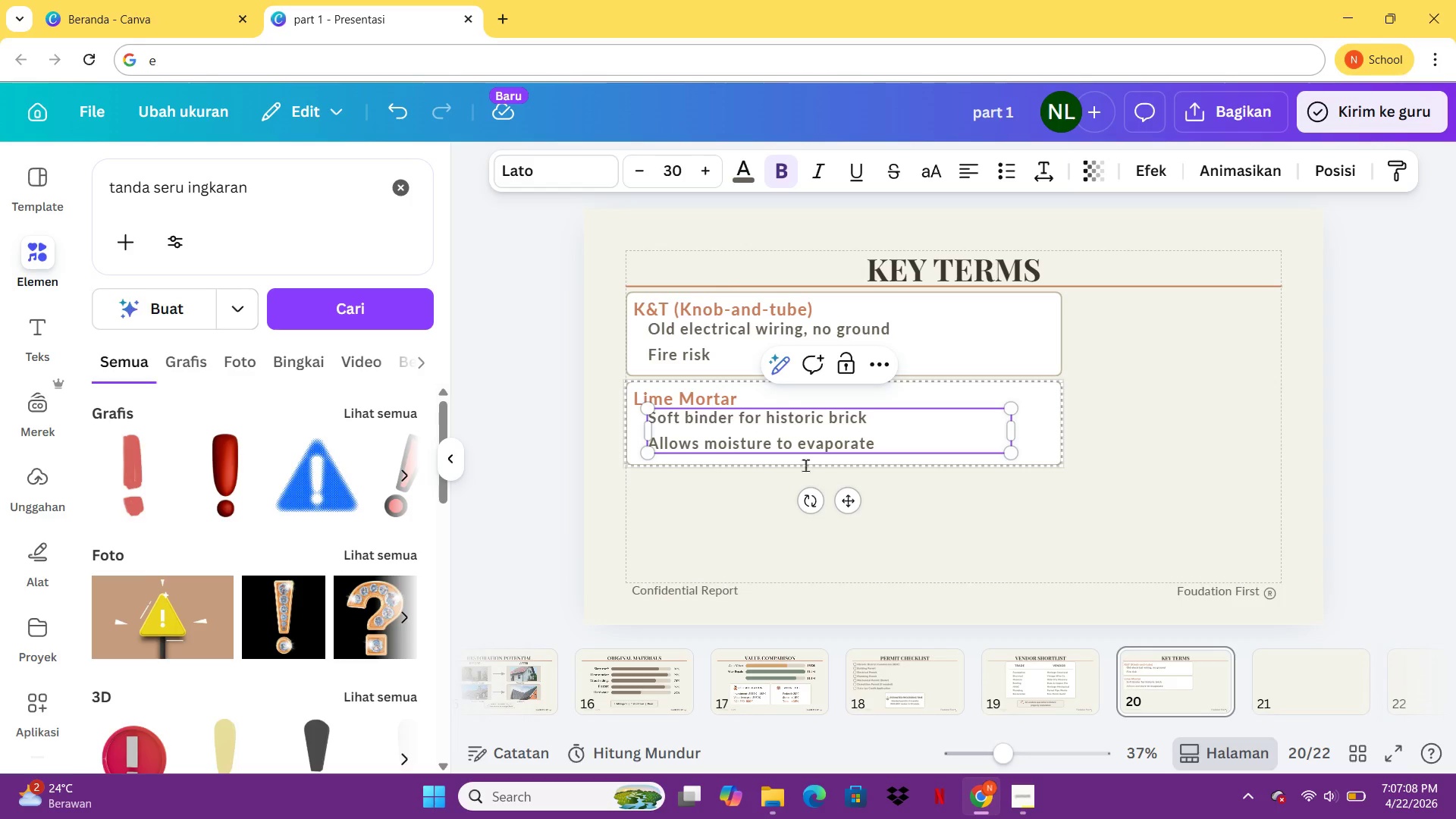 
left_click([928, 535])
 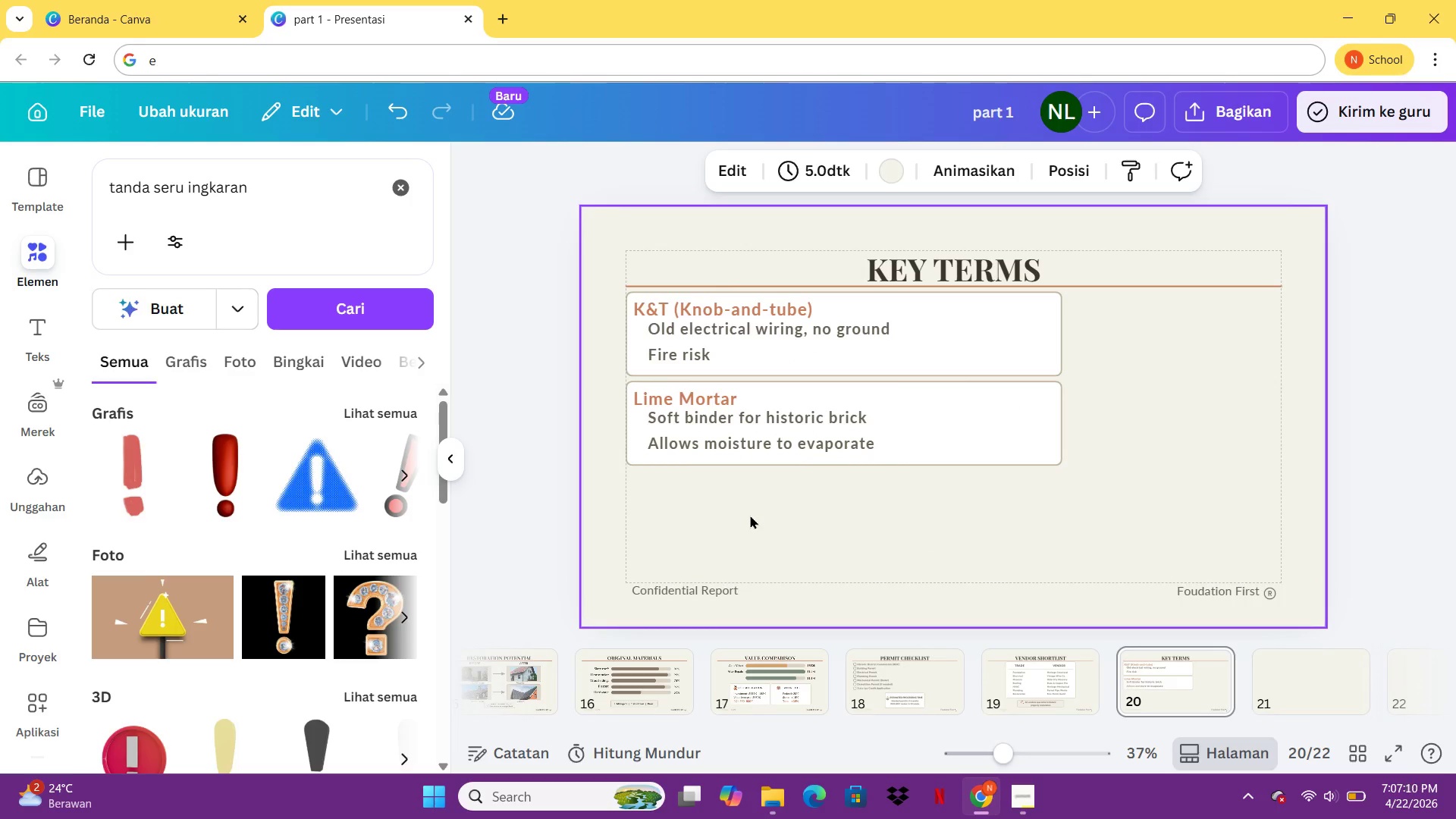 
key(Control+V)
 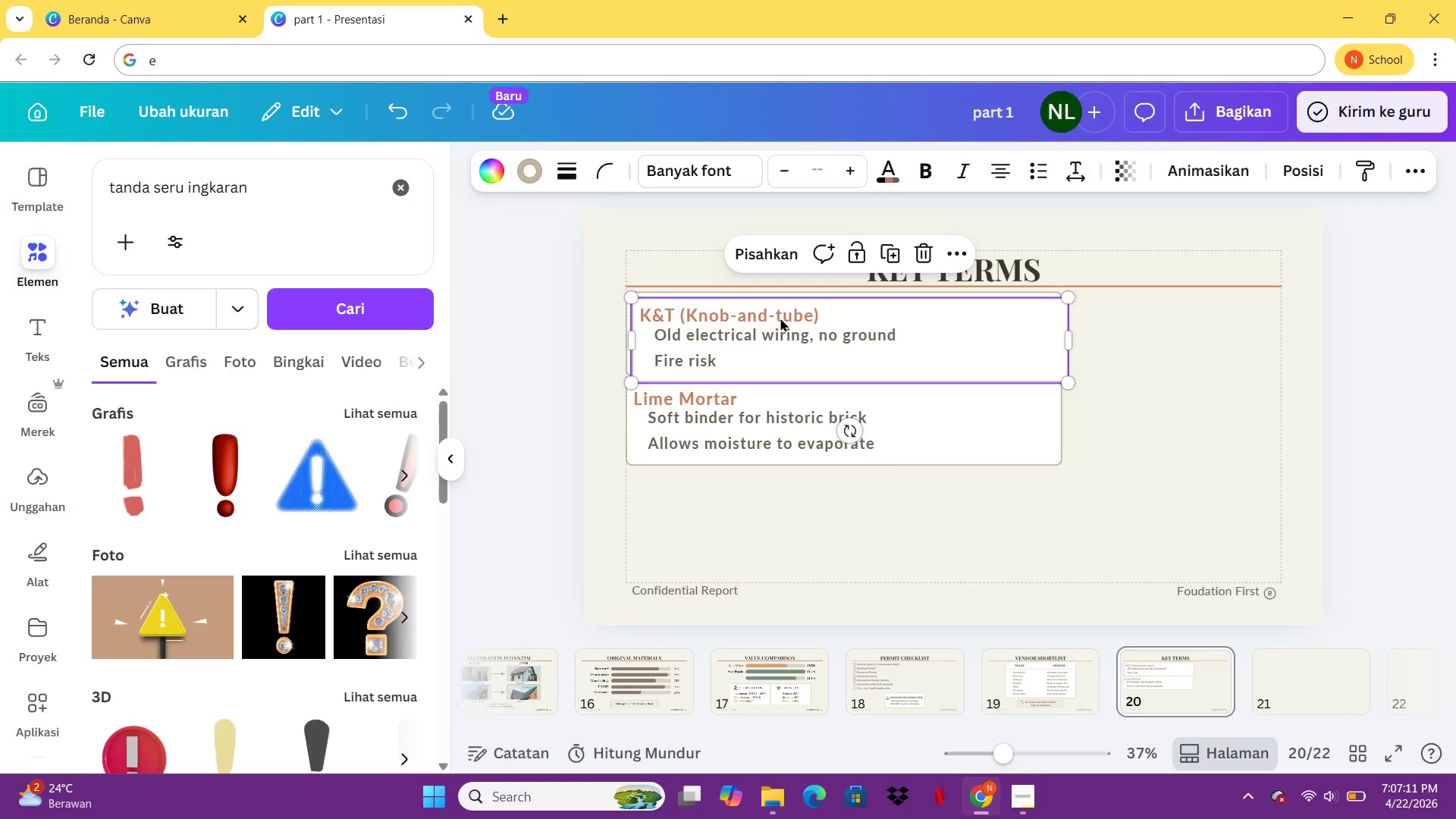 
left_click_drag(start_coordinate=[780, 318], to_coordinate=[774, 494])
 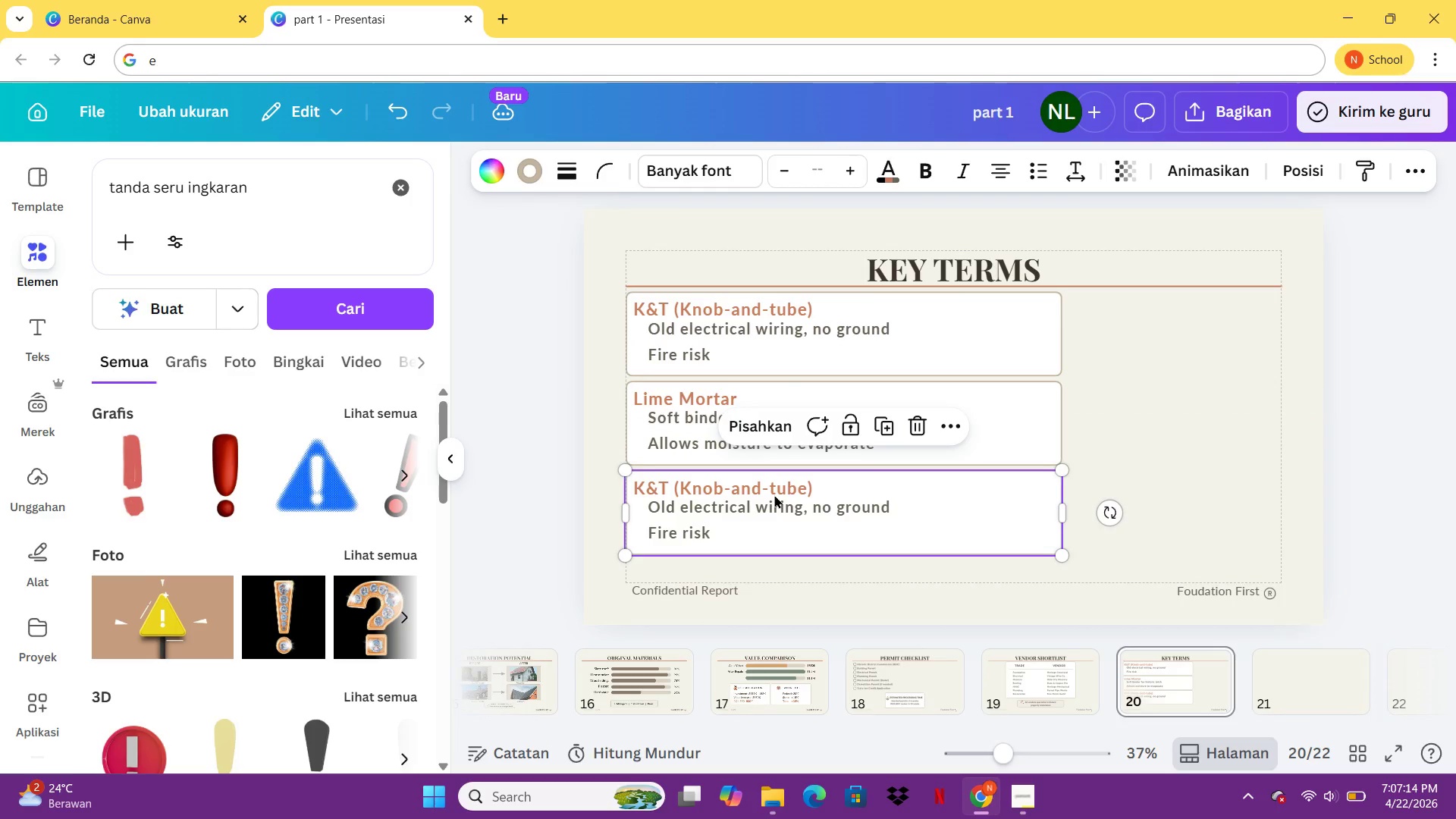 
left_click([774, 494])
 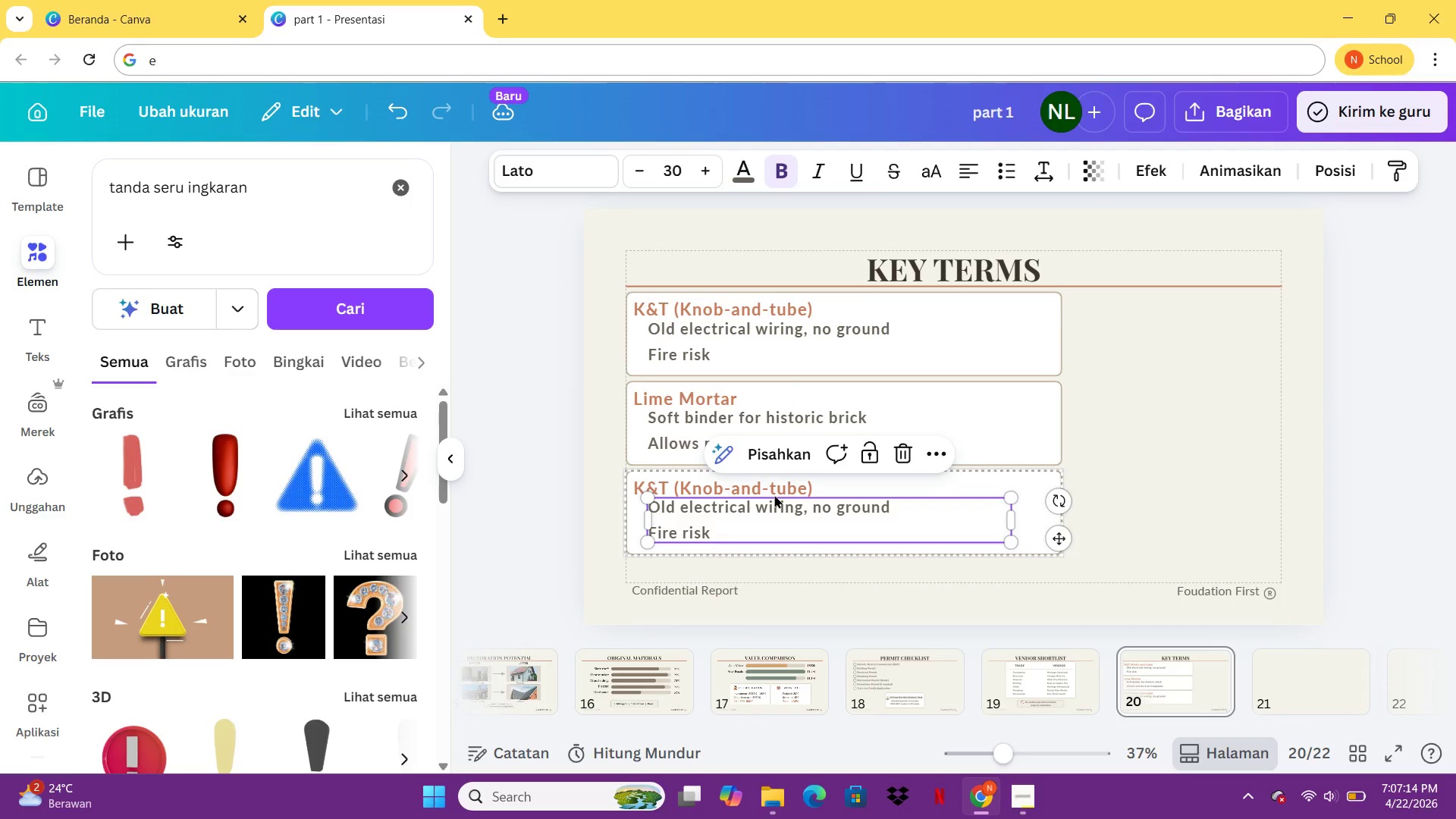 
left_click([774, 494])
 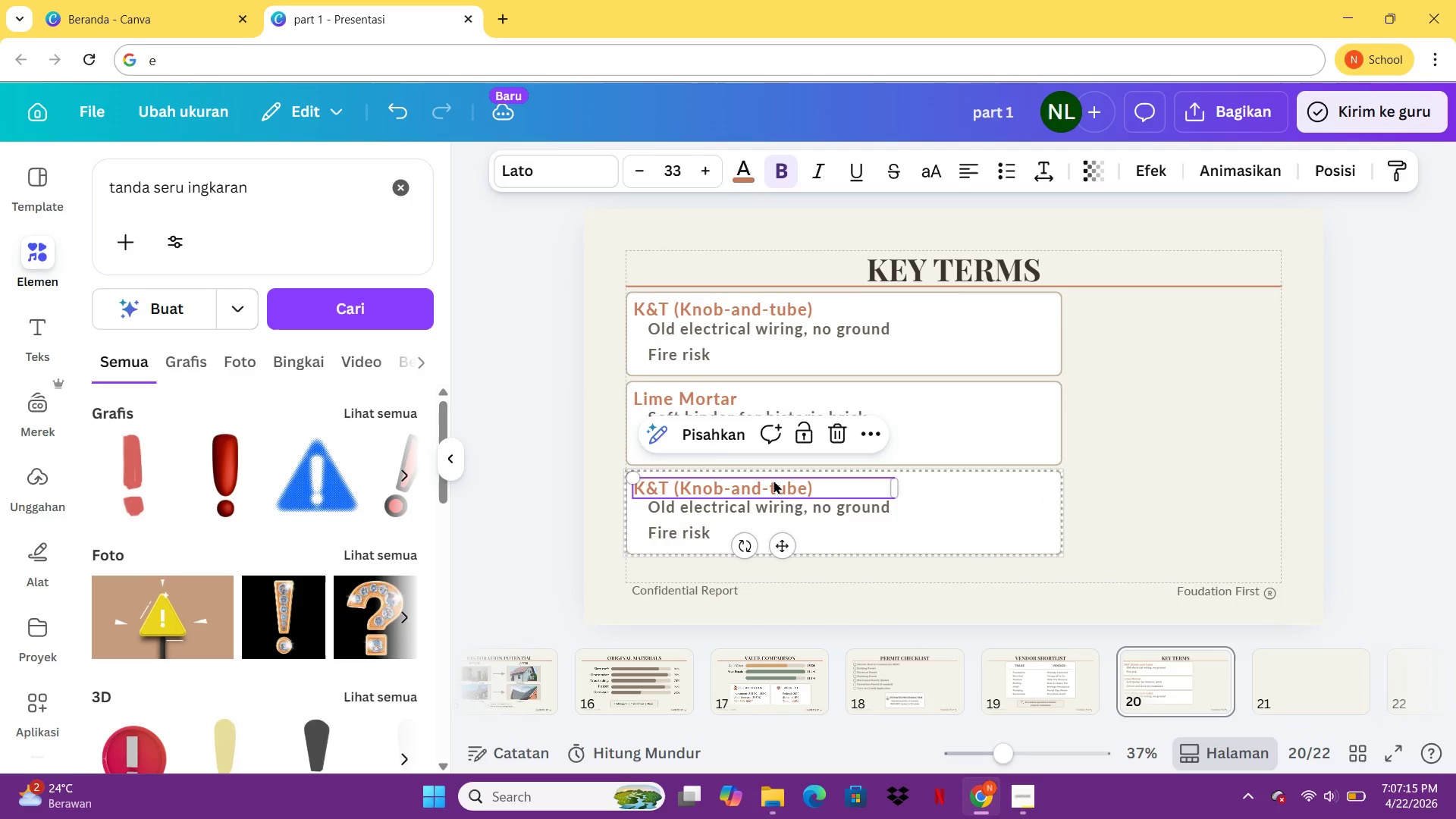 
double_click([774, 480])
 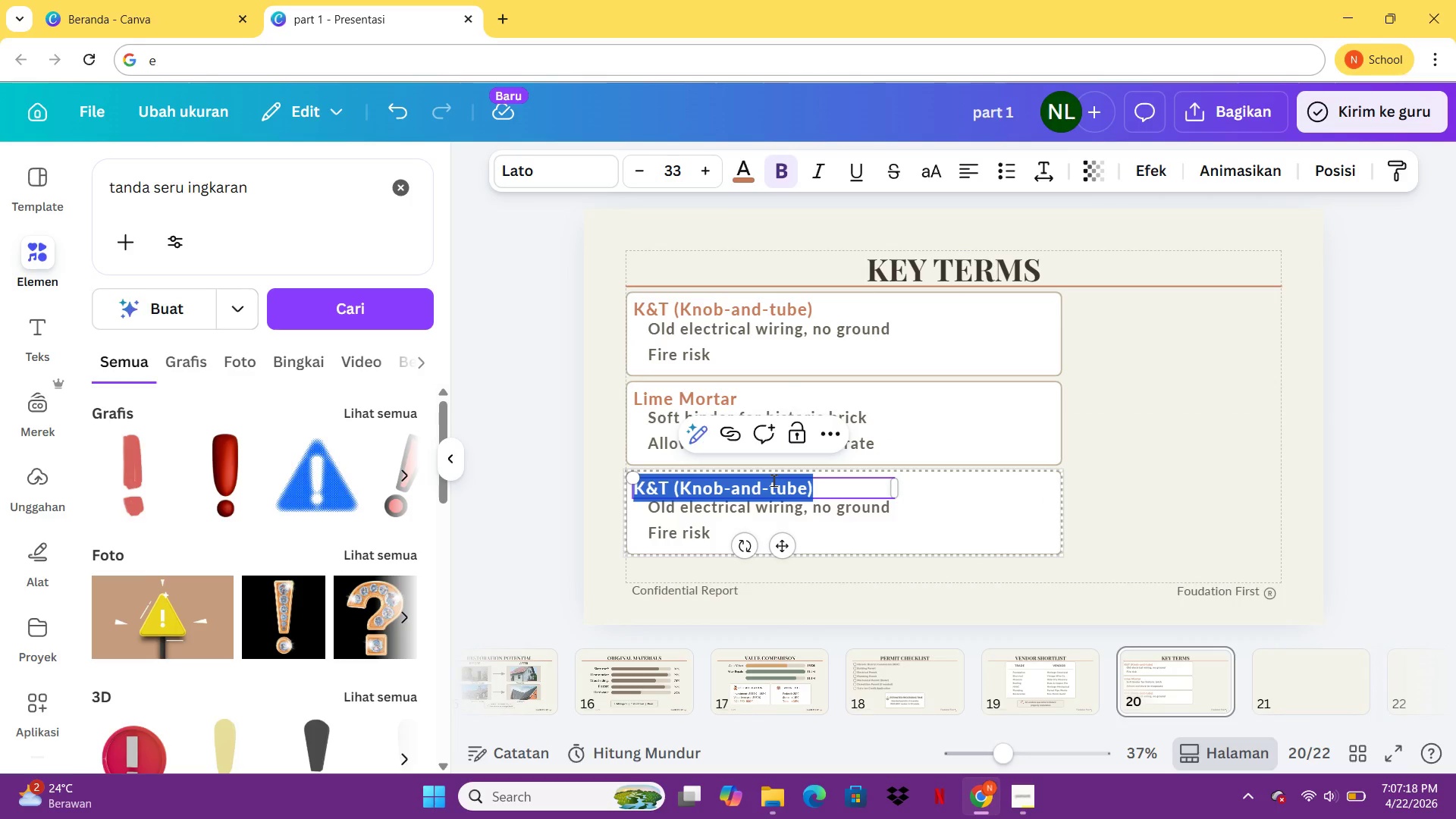 
type(Spalling)
 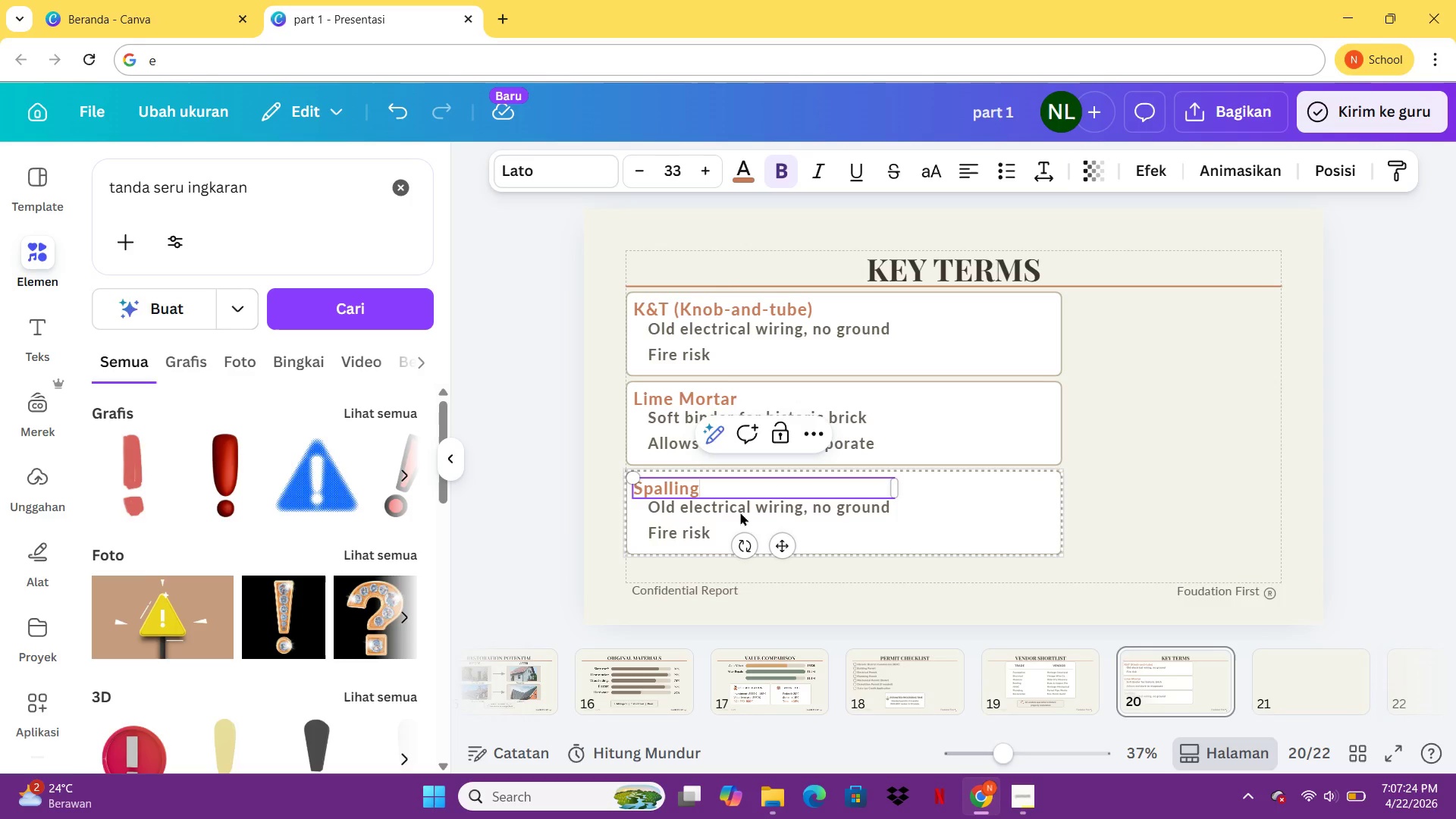 
double_click([736, 517])
 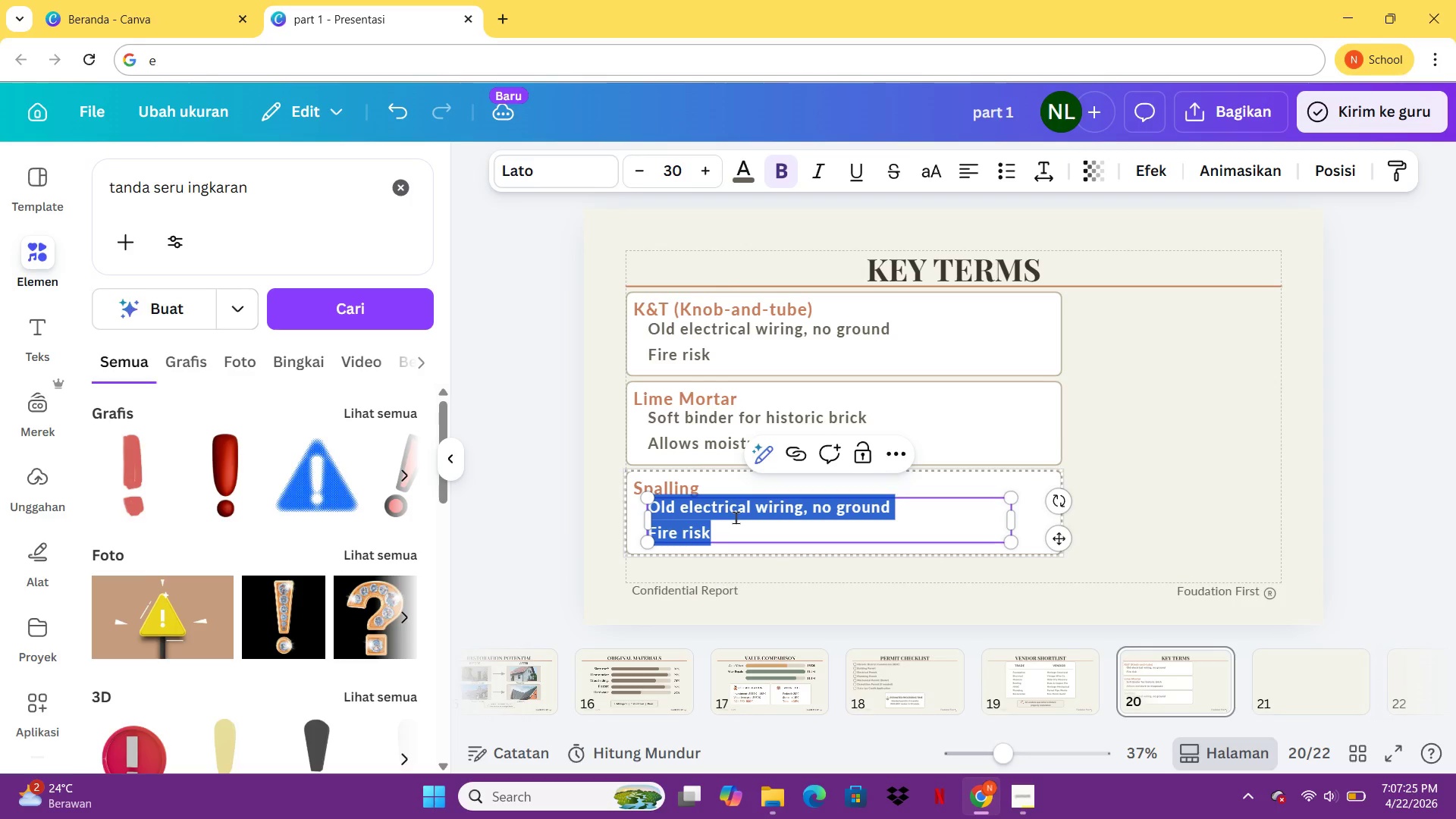 
type(Flaking or chipping of brick)
 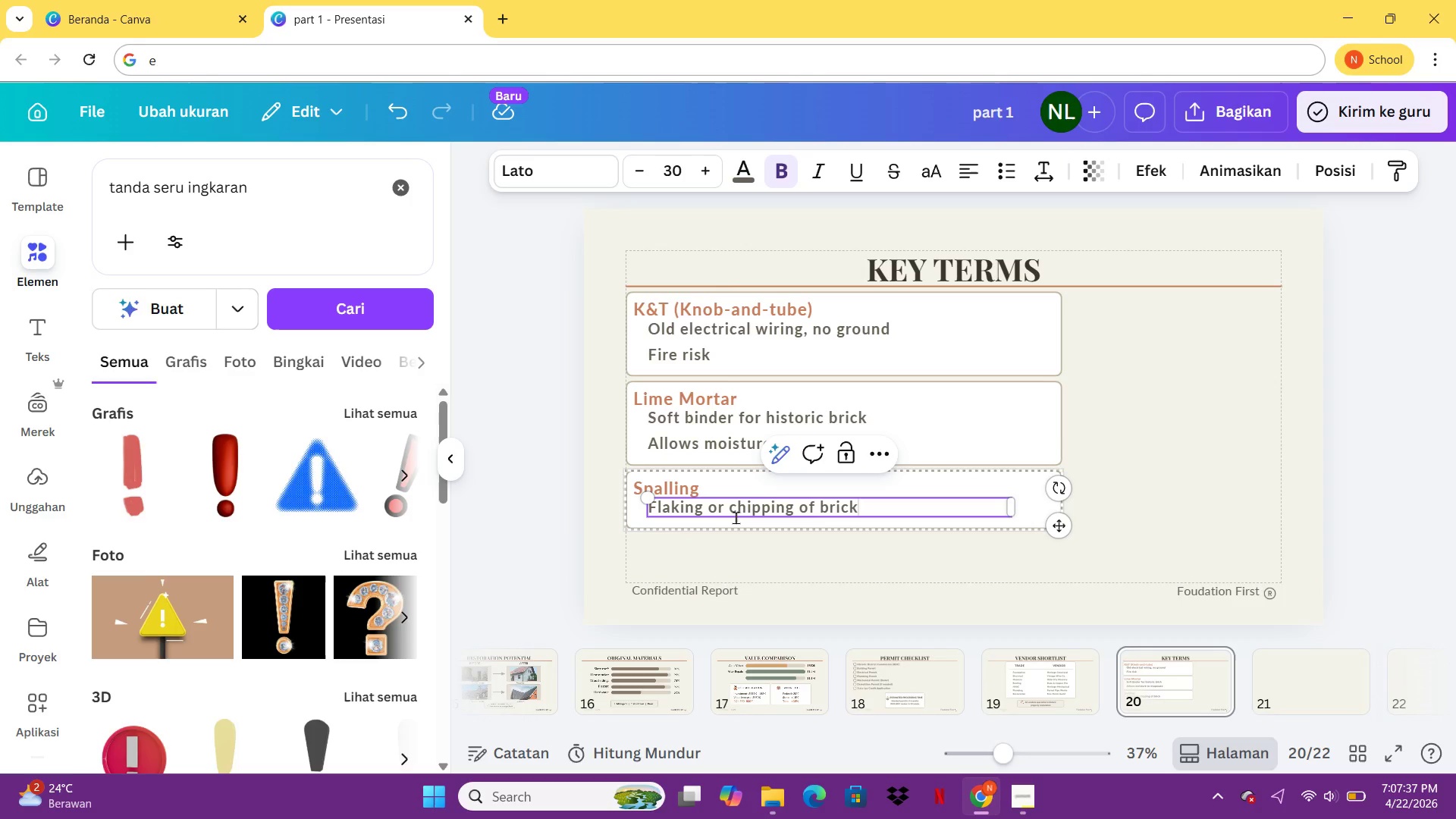 
key(Enter)
 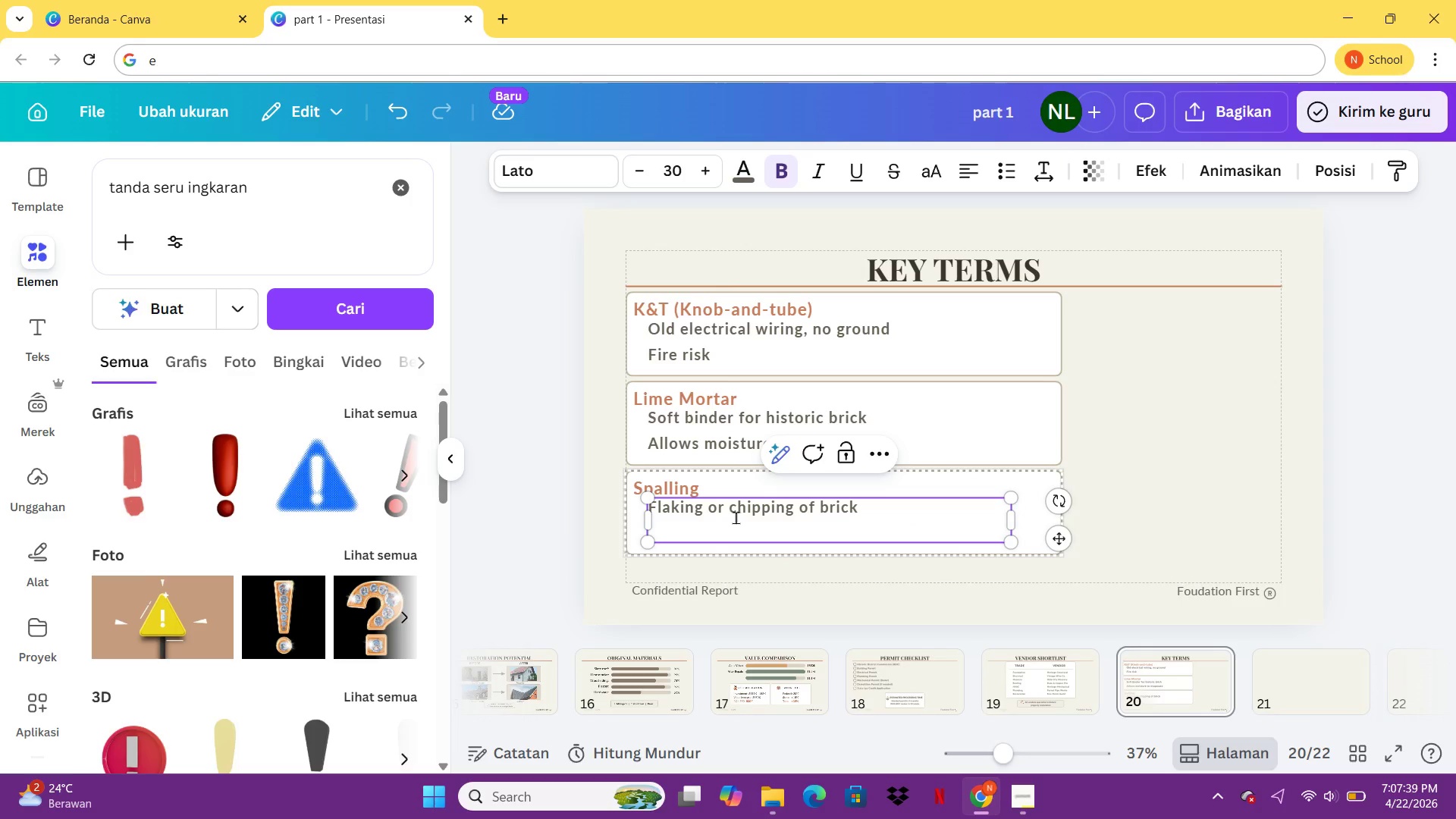 
type(Caused by freeze-thaw cycle)
 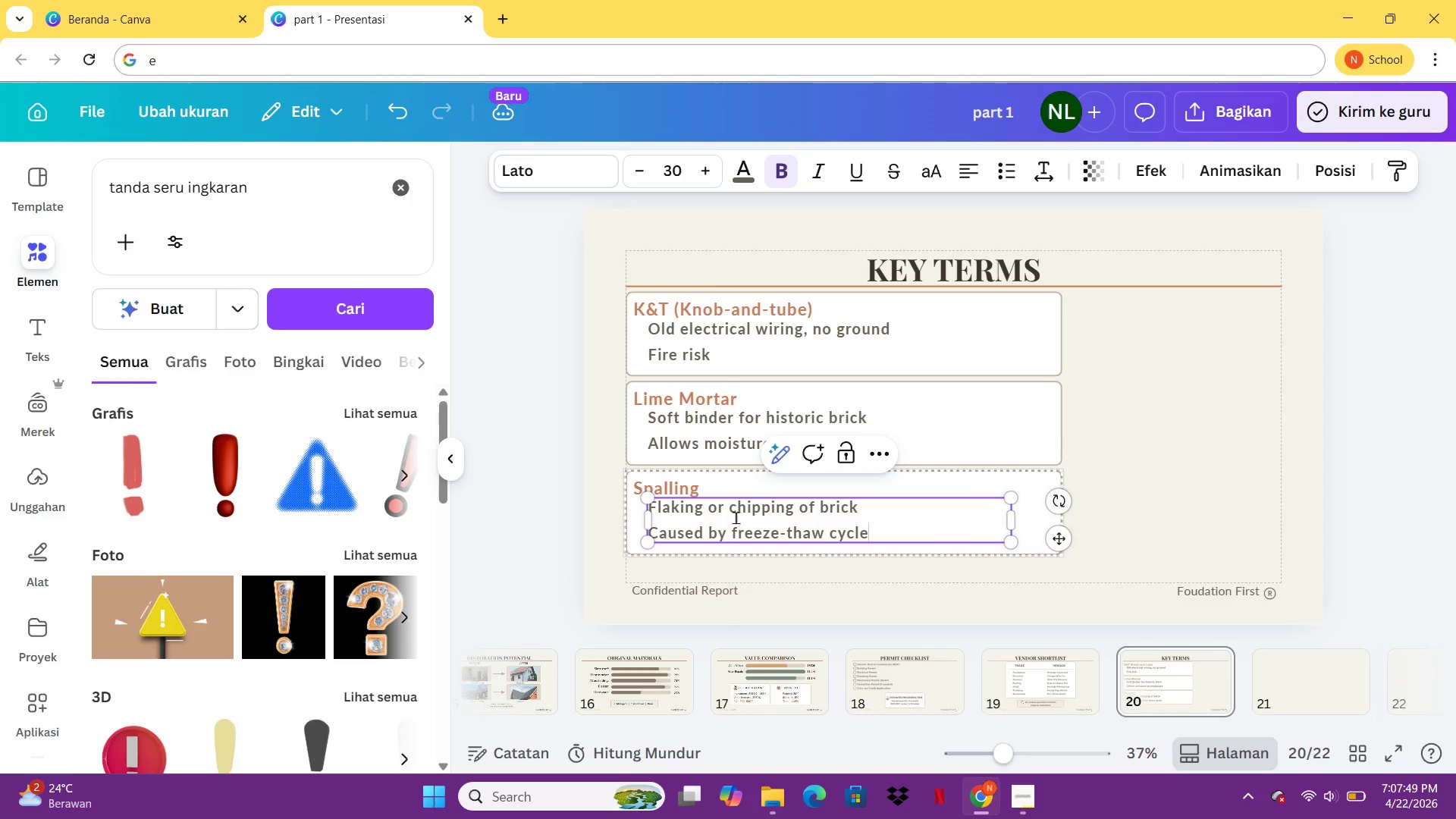 
key(Enter)
 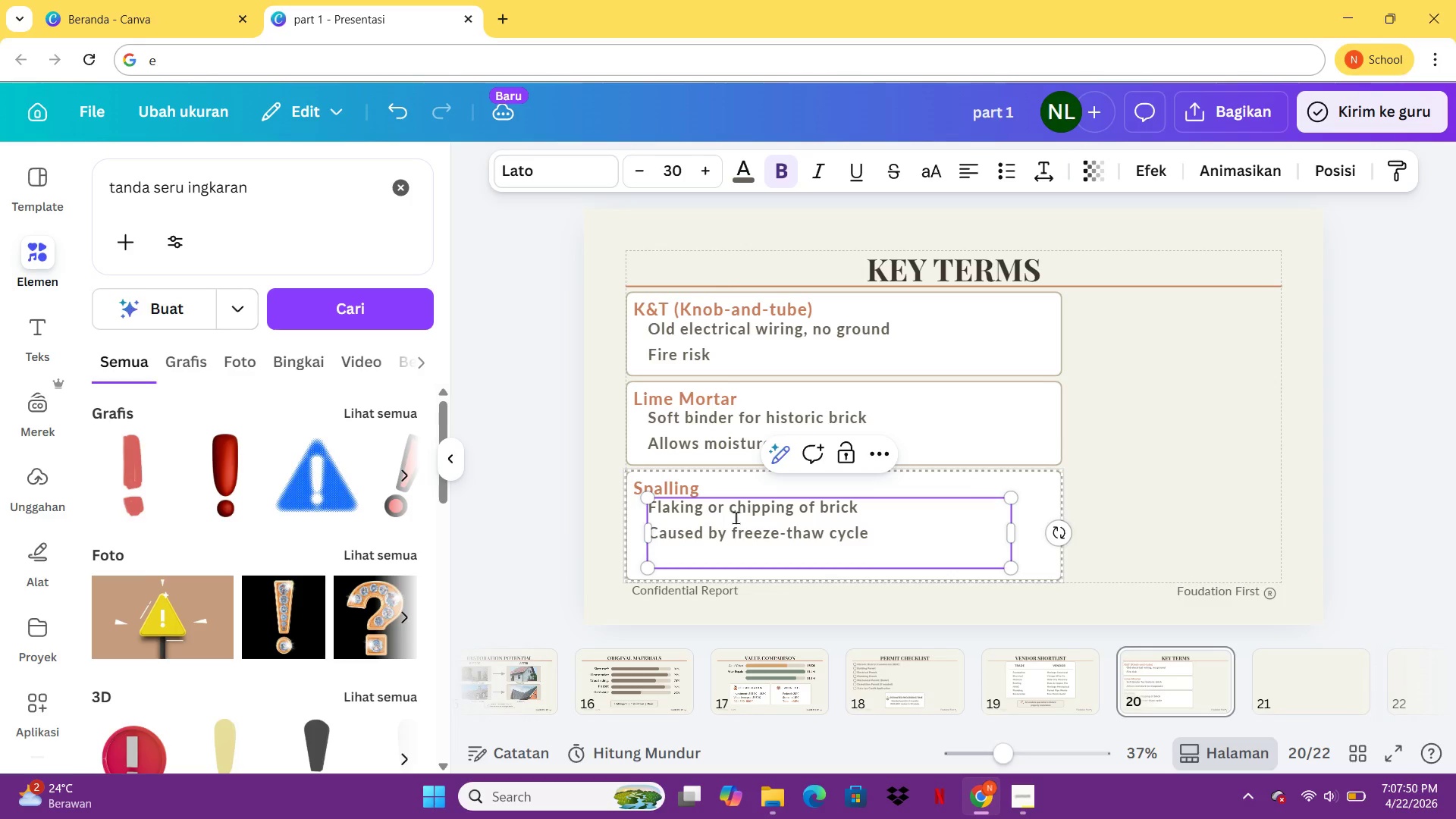 
key(Backspace)
 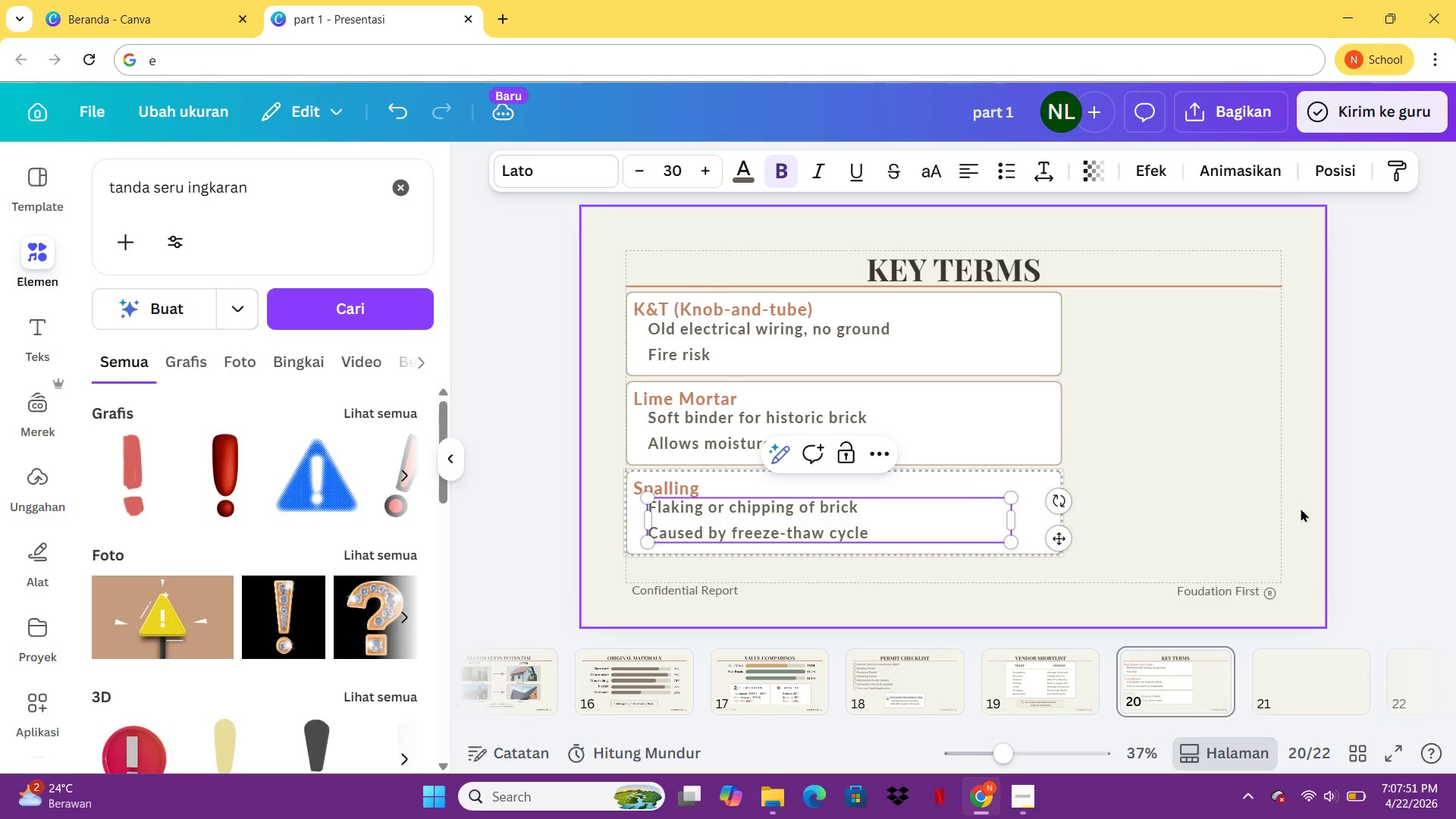 
left_click([1254, 472])
 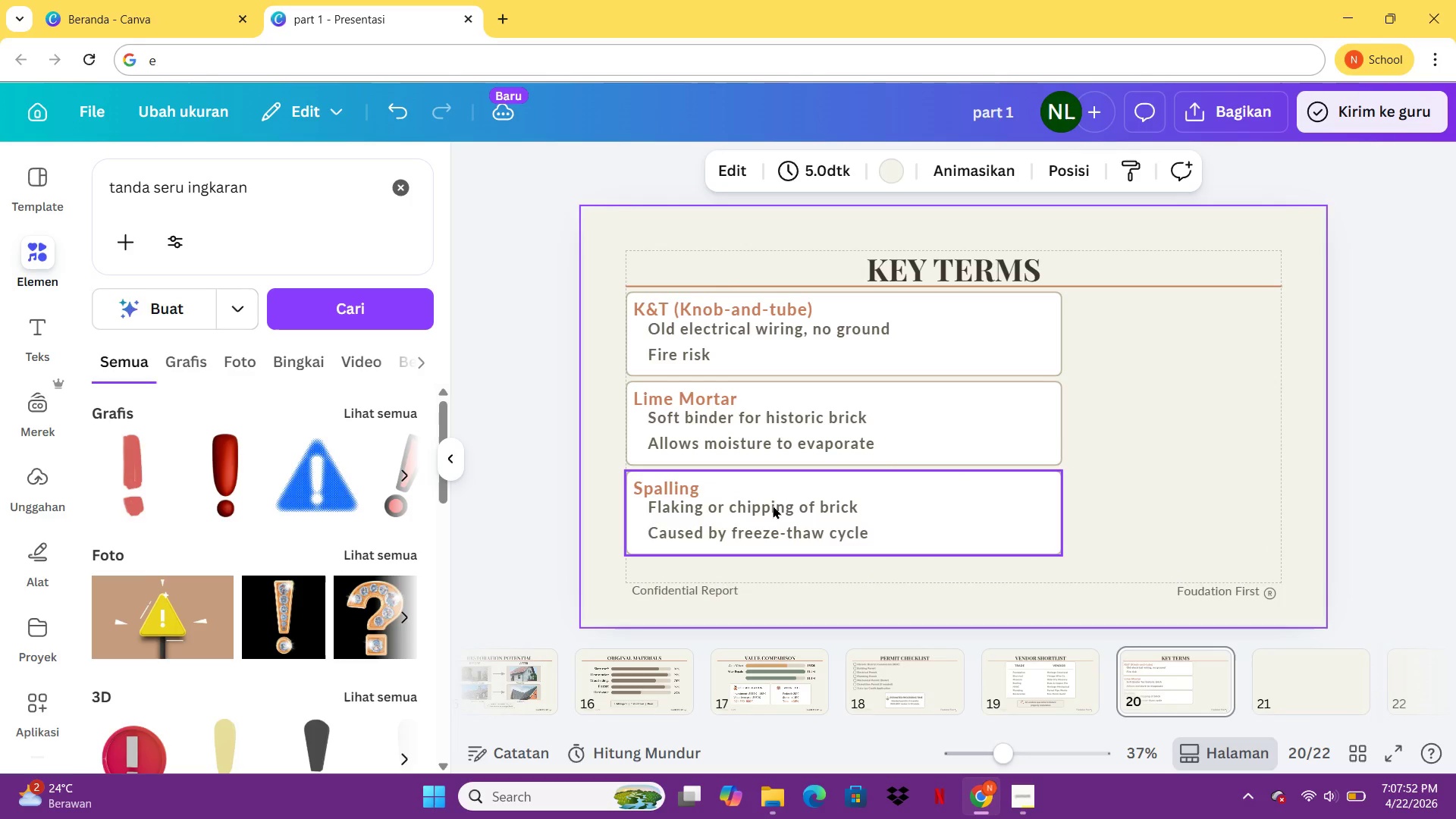 
left_click([773, 505])
 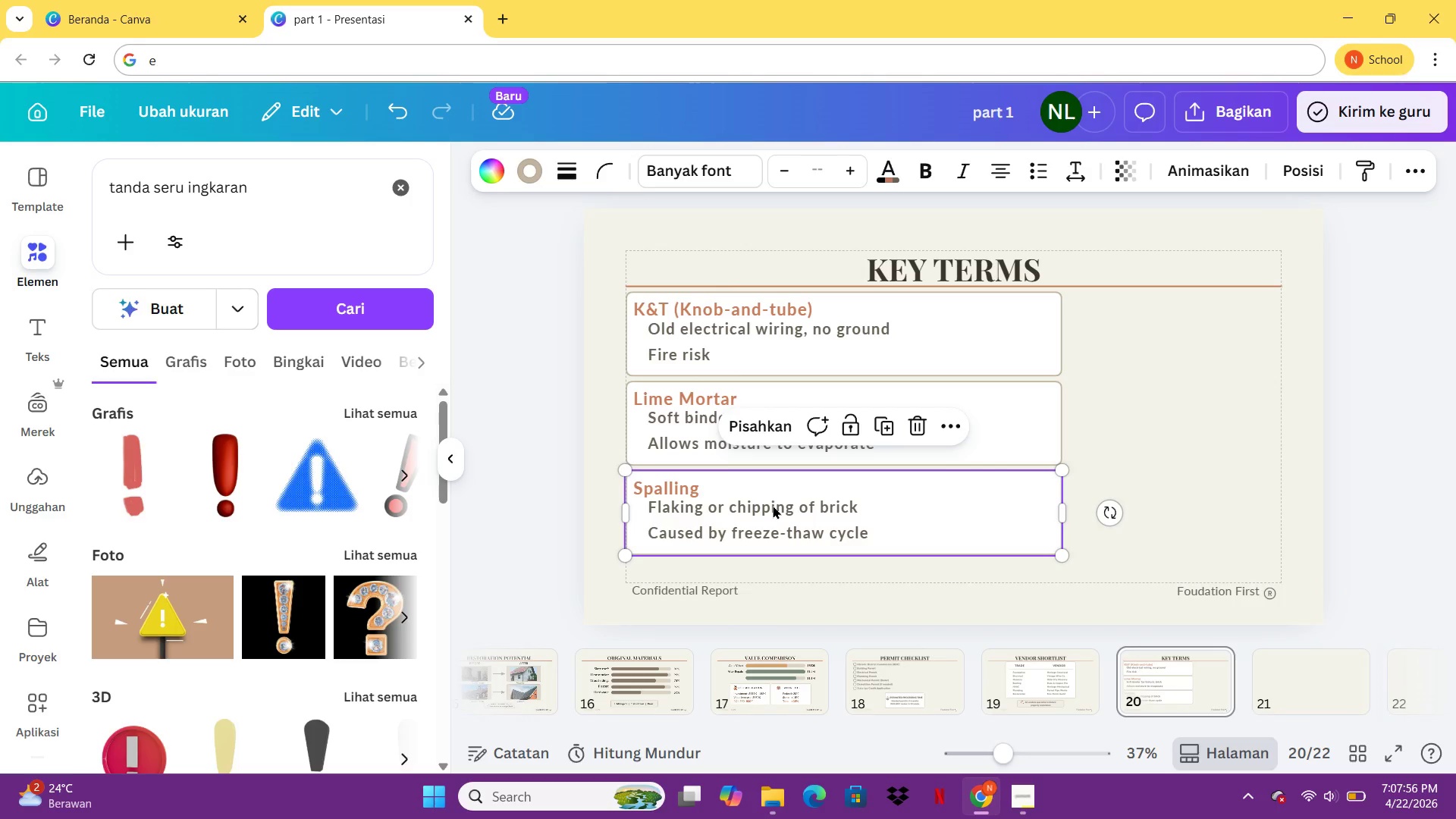 
wait(5.05)
 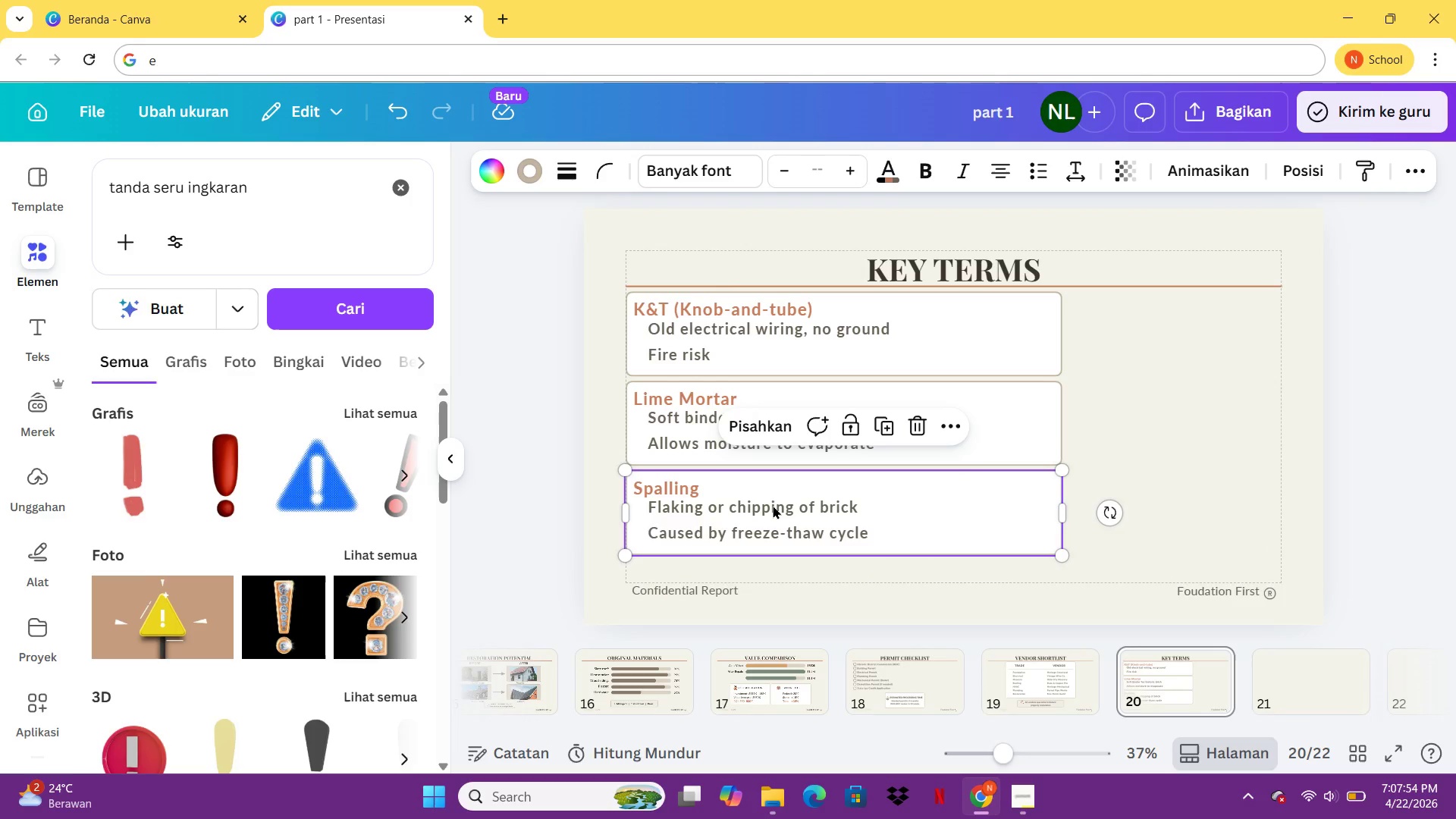 
key(Control+V)
 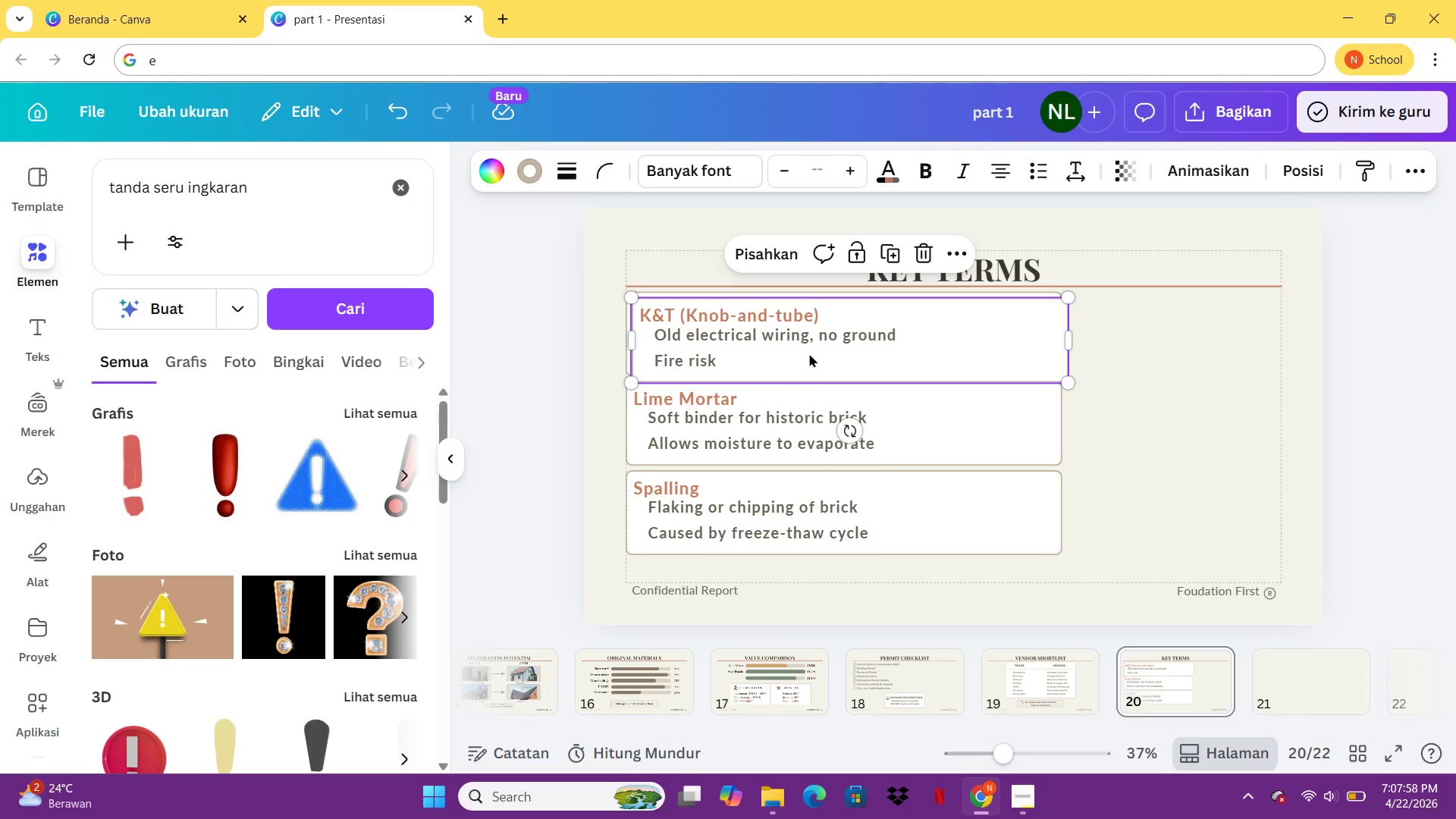 
left_click_drag(start_coordinate=[809, 353], to_coordinate=[806, 617])
 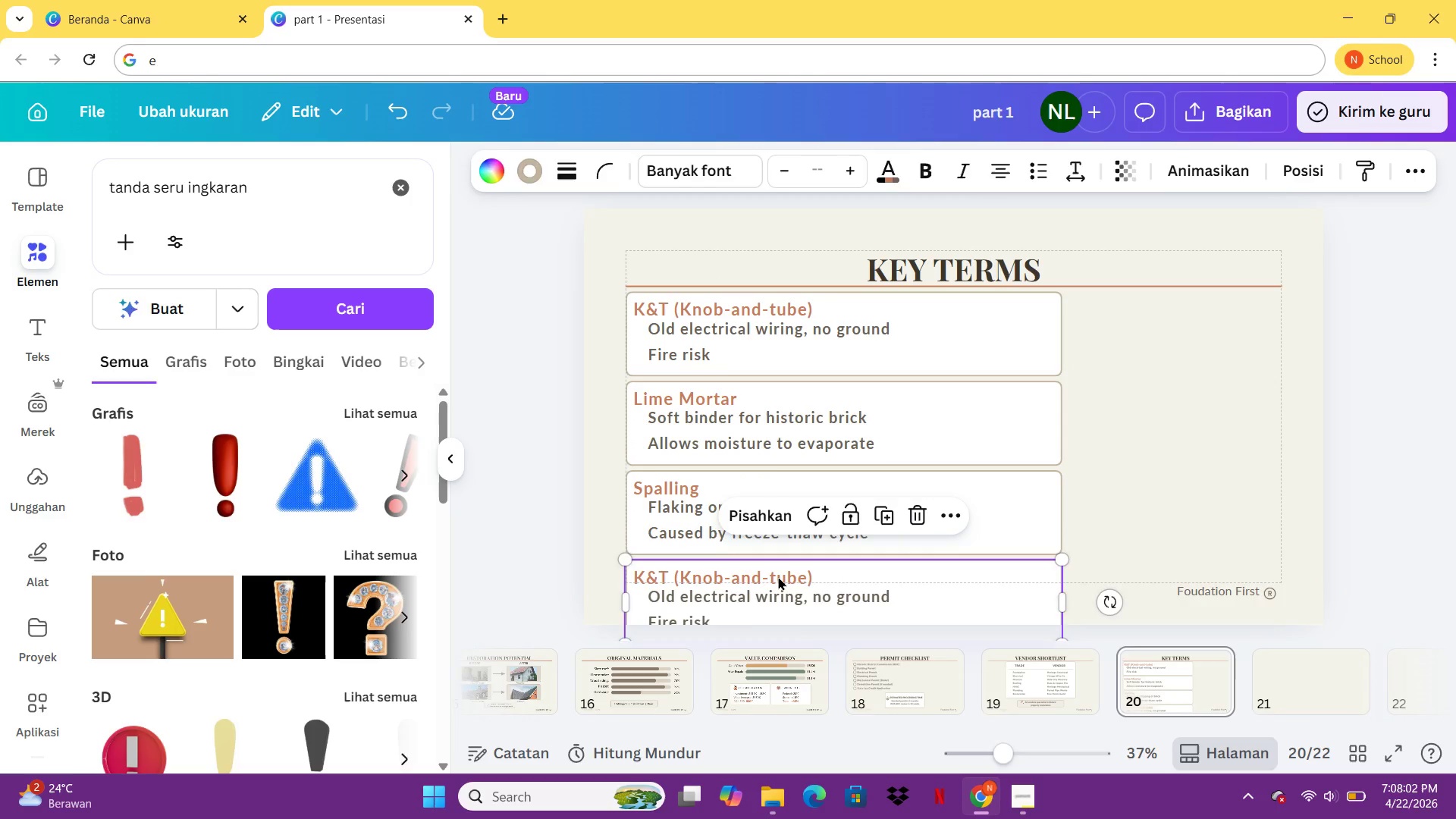 
double_click([778, 576])
 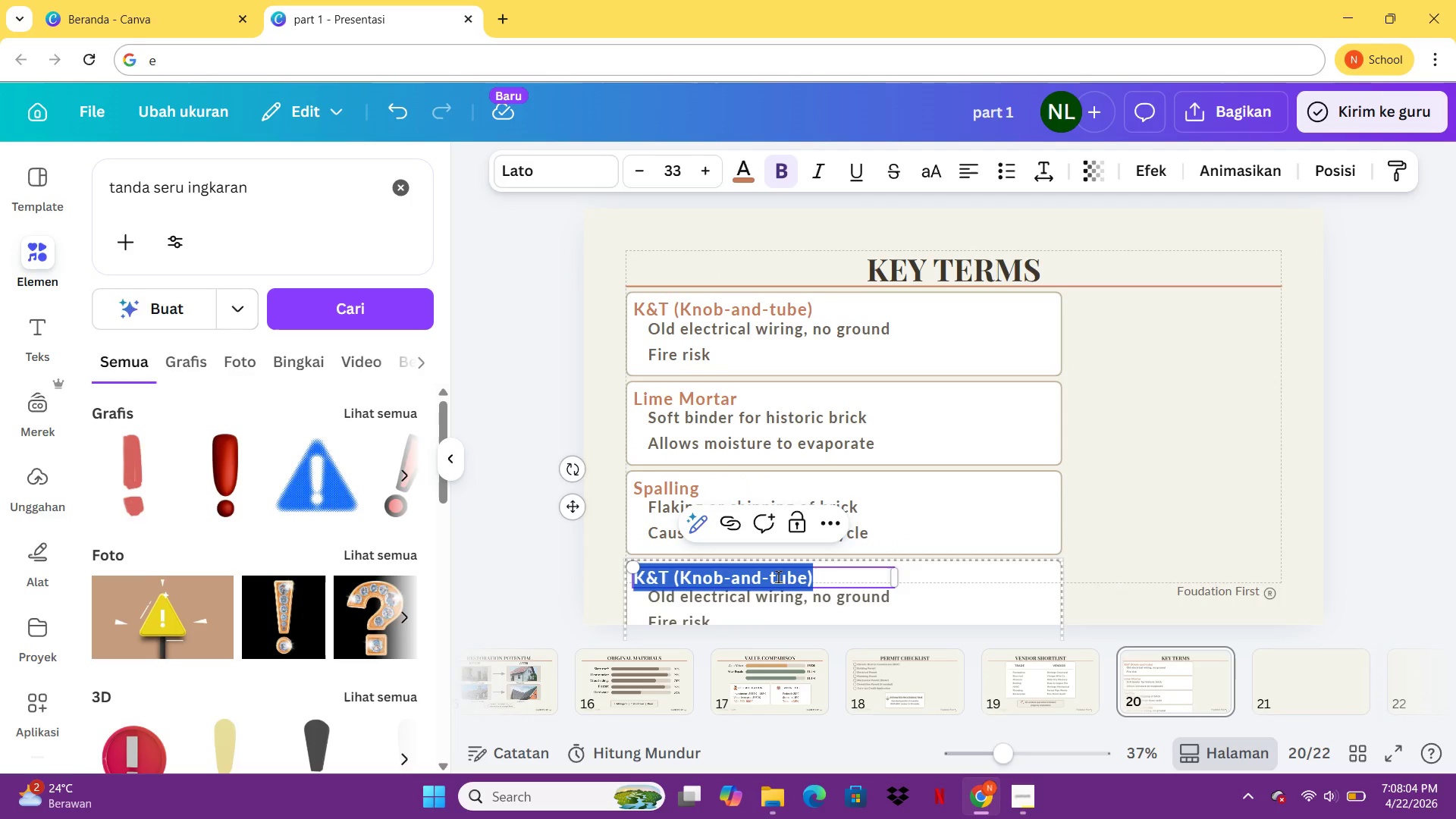 
type(Lathe &  )
key(Backspace)
type(Pa)
key(Backspace)
type(laster )
key(Backspace)
 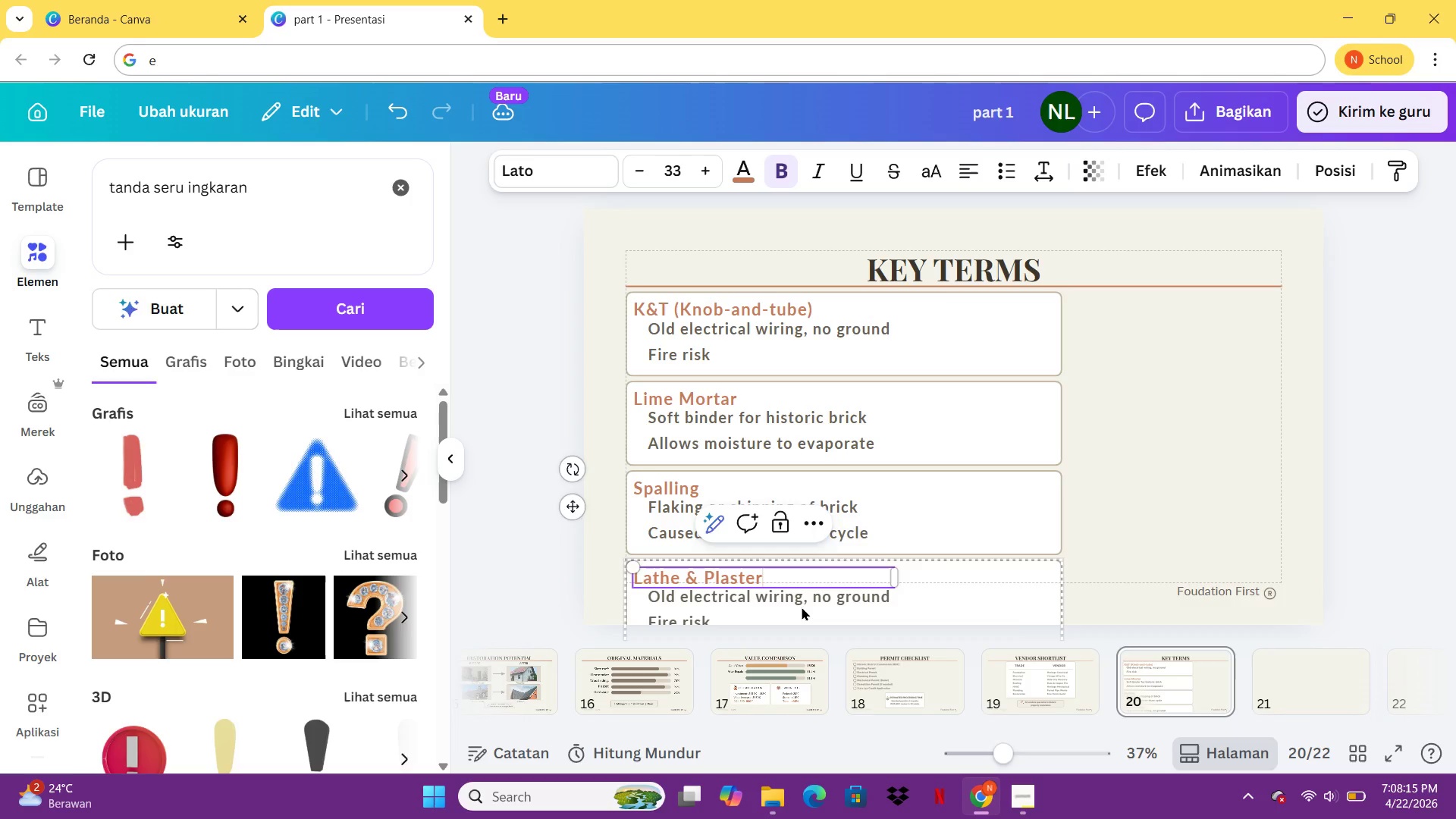 
double_click([802, 607])
 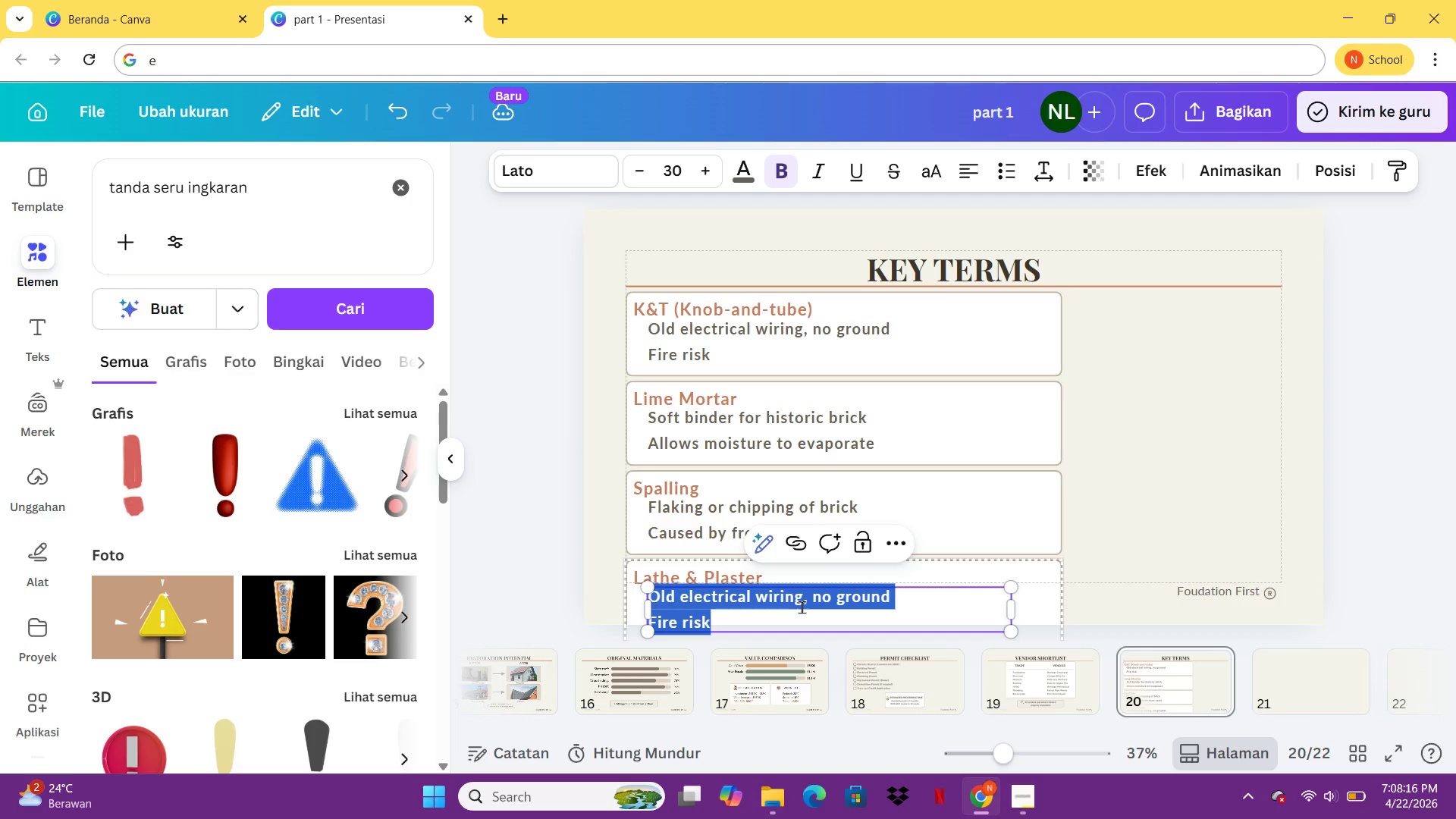 
type(Wood strips _)
key(Backspace)
type(+ lime plaster)
 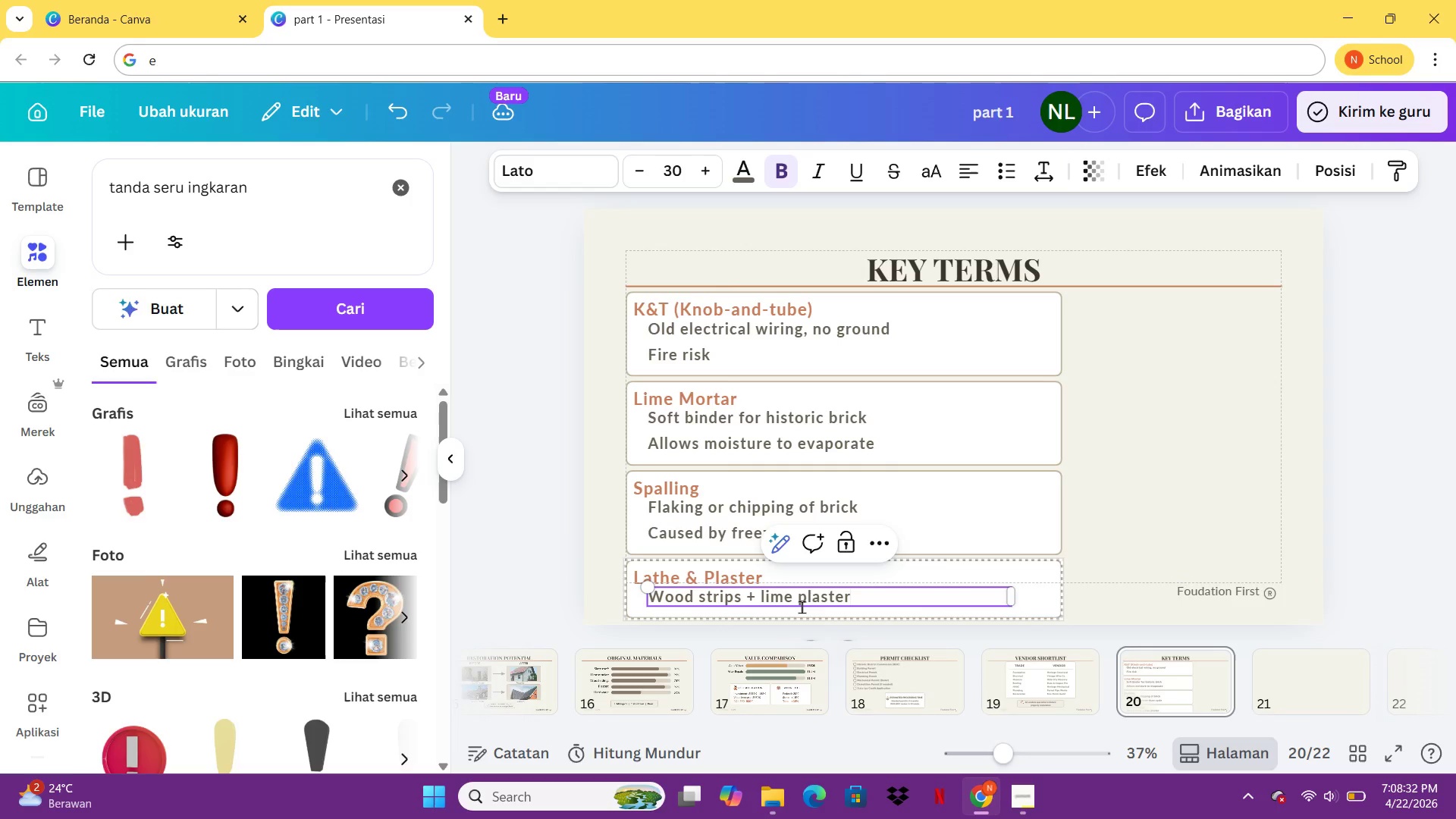 
key(Enter)
 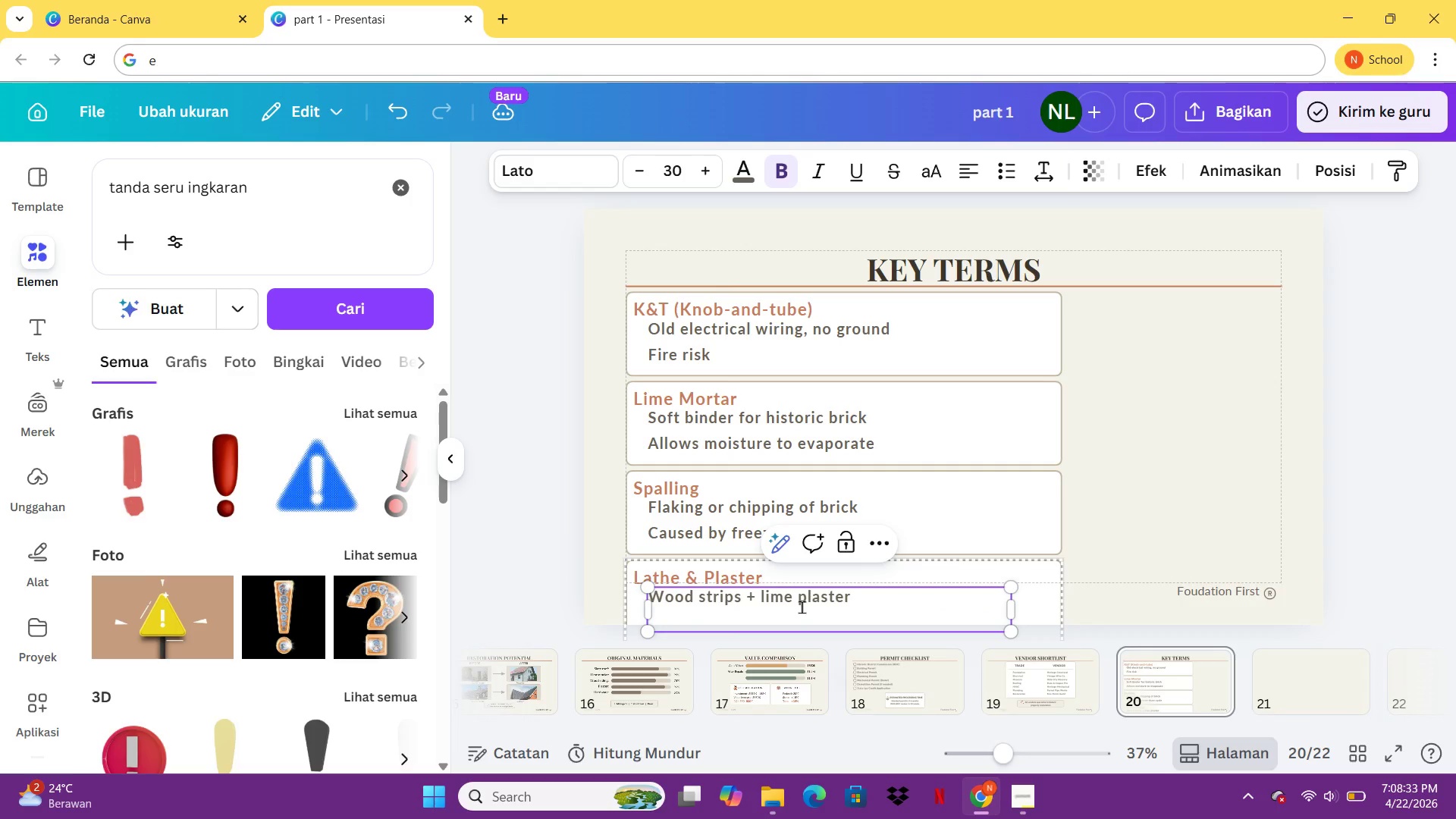 
type(Historic wall finish)
 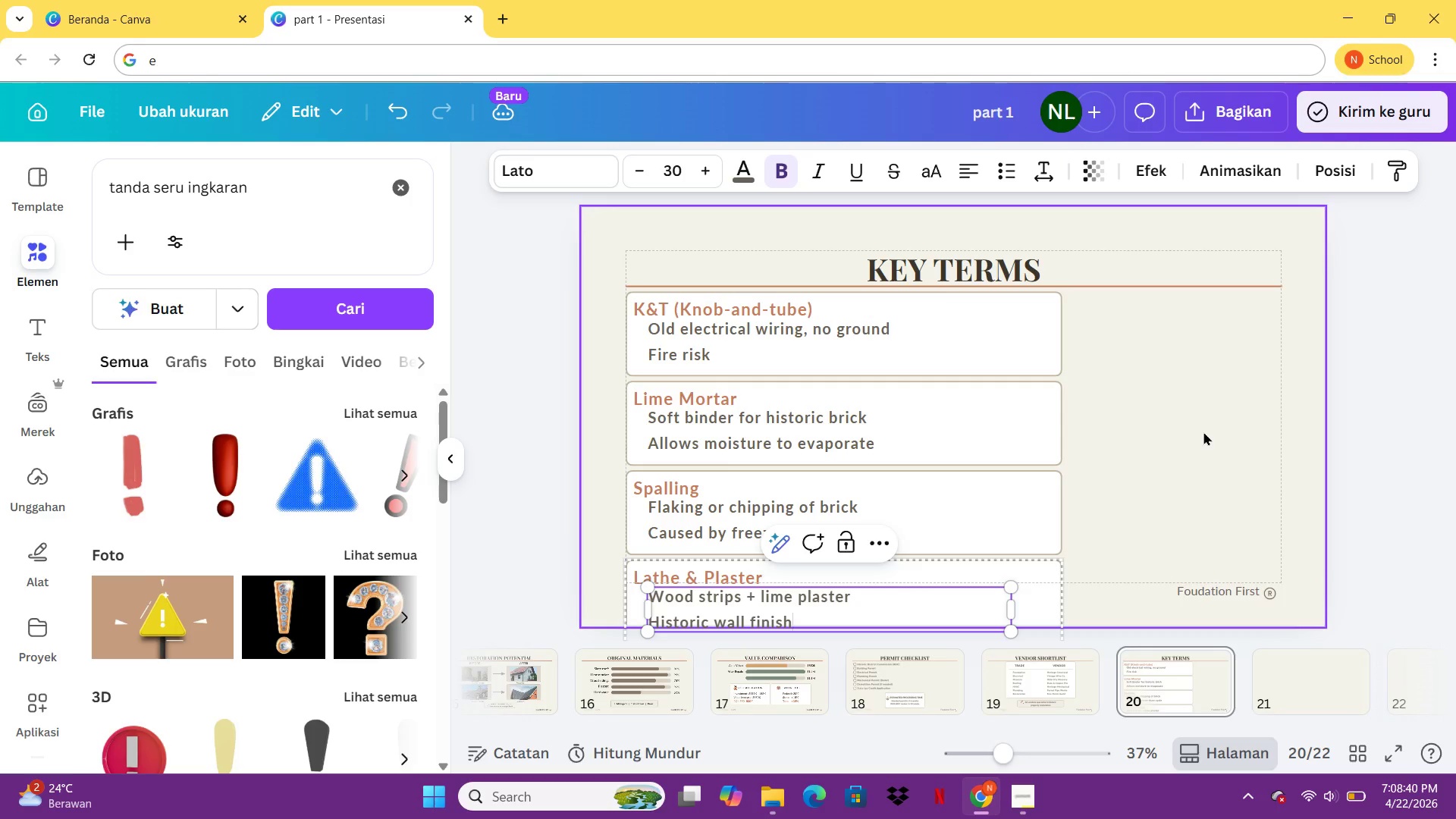 
left_click([1205, 425])
 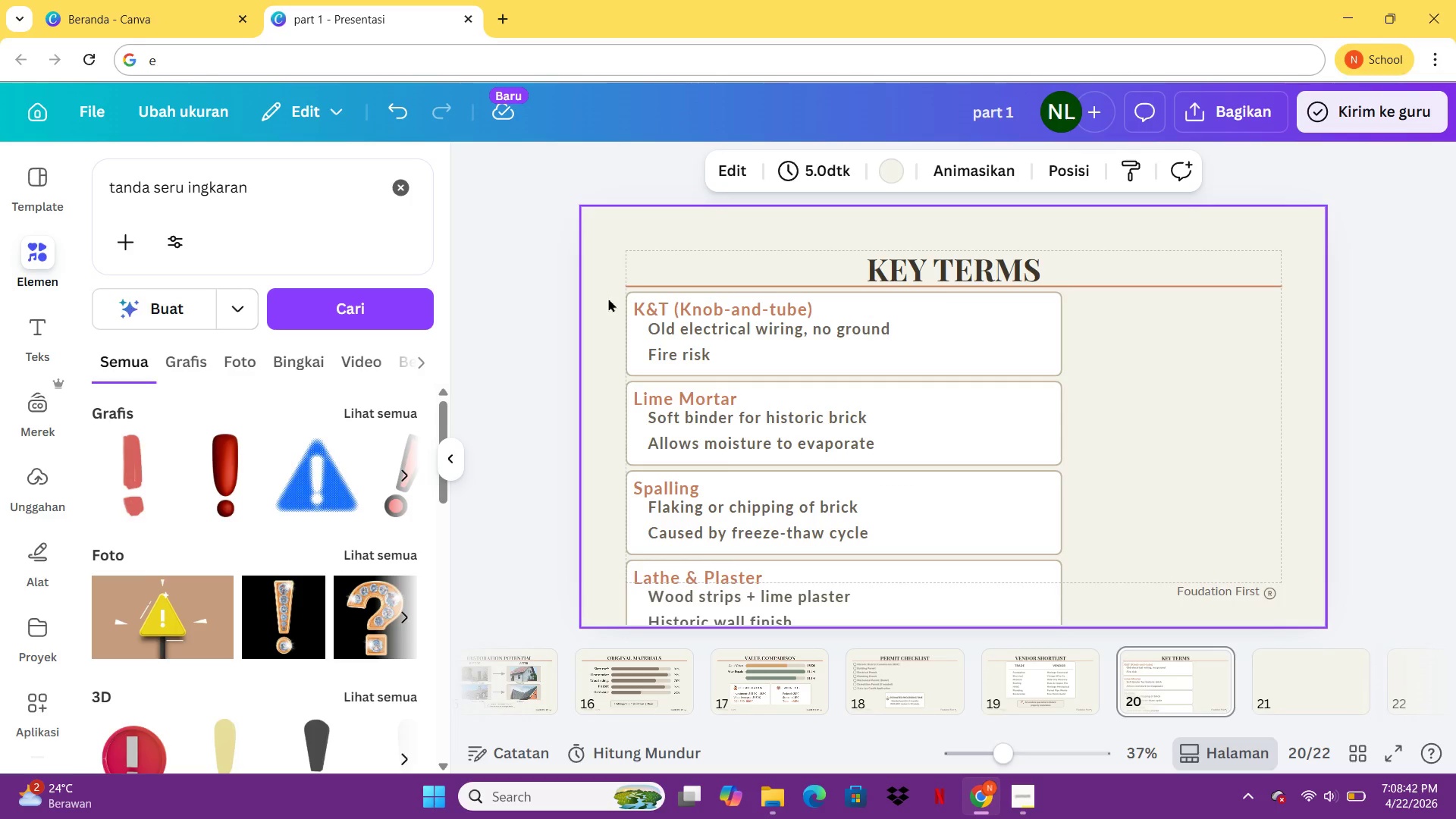 
left_click_drag(start_coordinate=[610, 298], to_coordinate=[783, 494])
 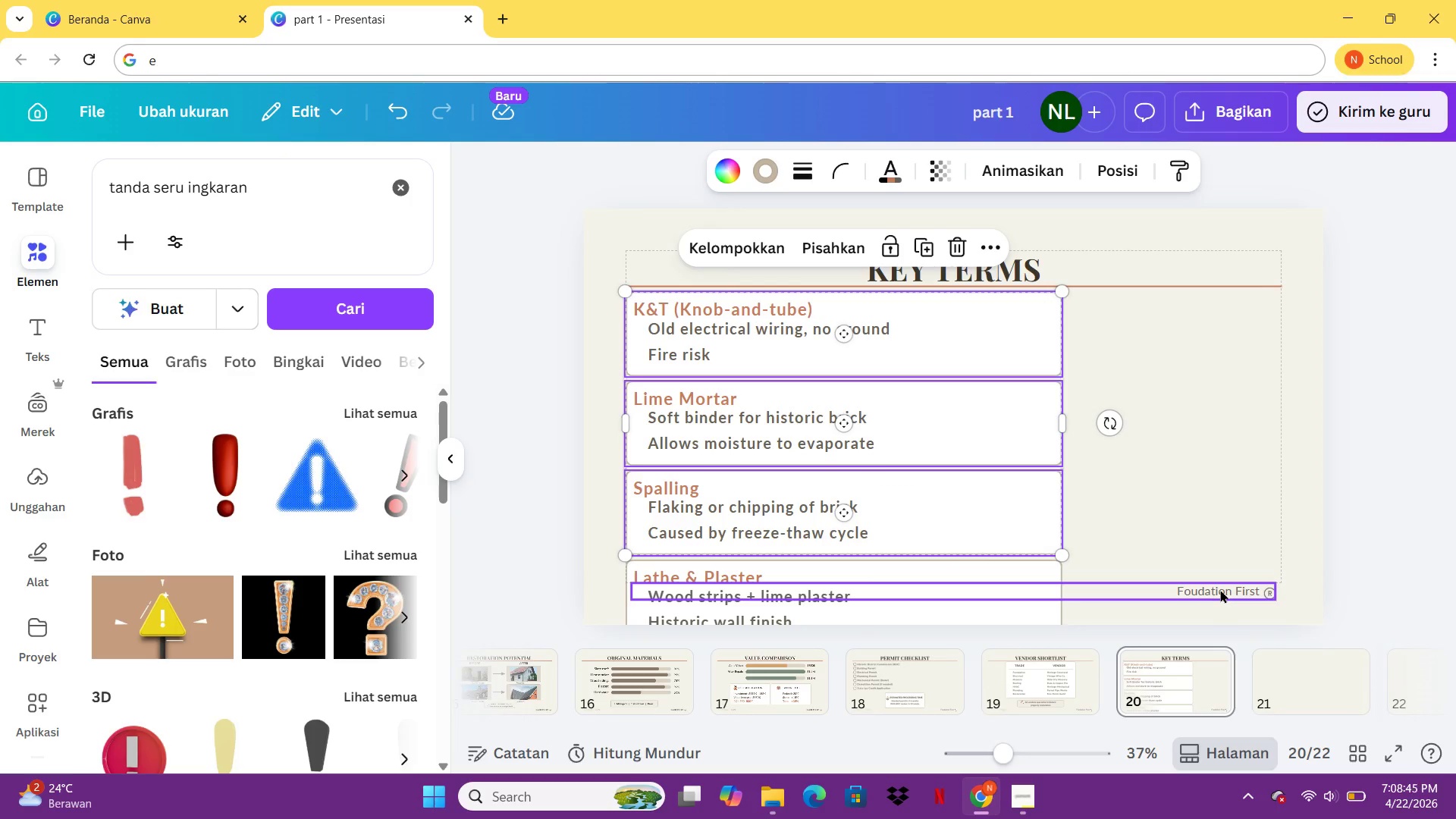 
left_click_drag(start_coordinate=[1220, 589], to_coordinate=[1142, 238])
 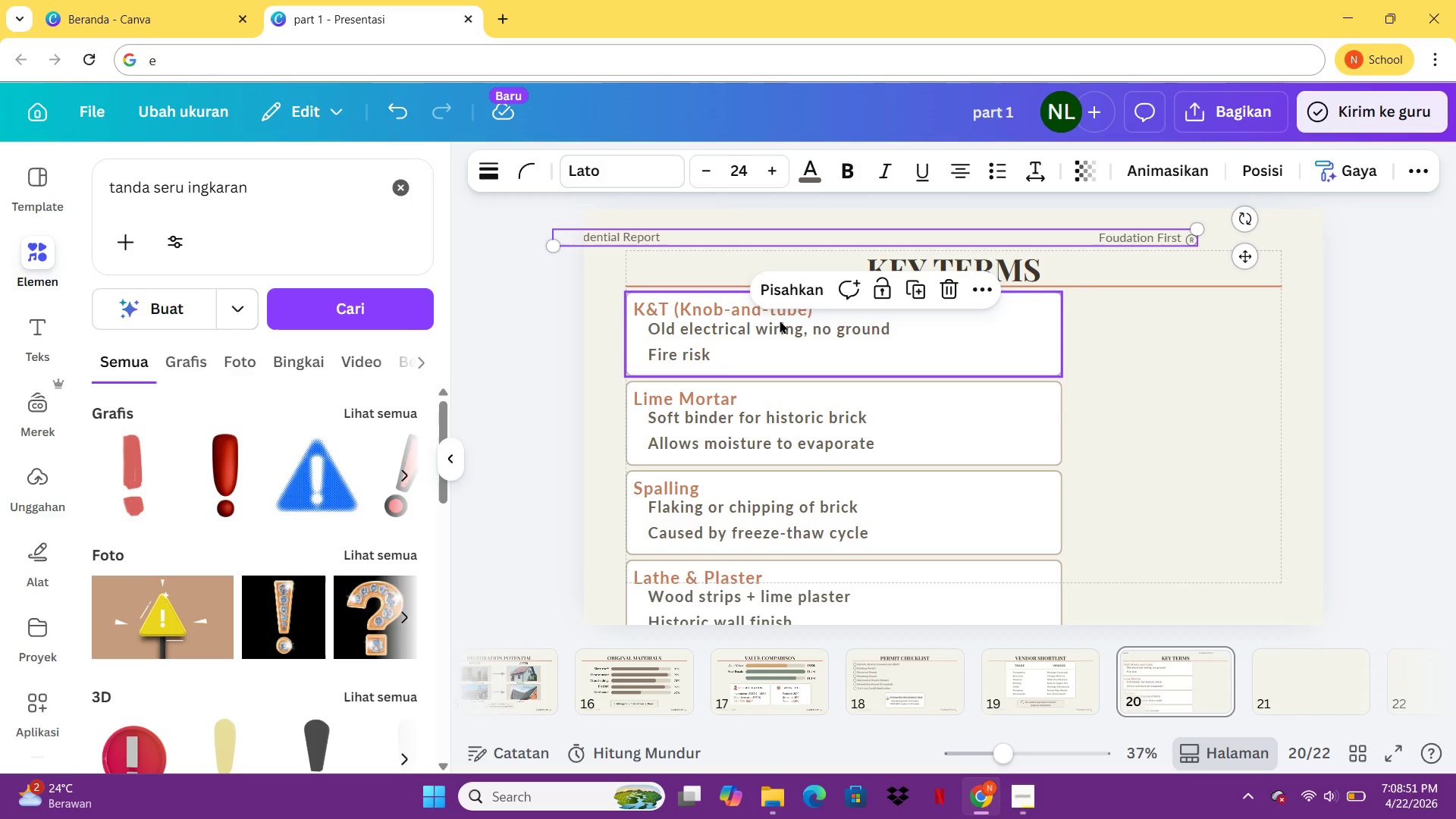 
wait(5.33)
 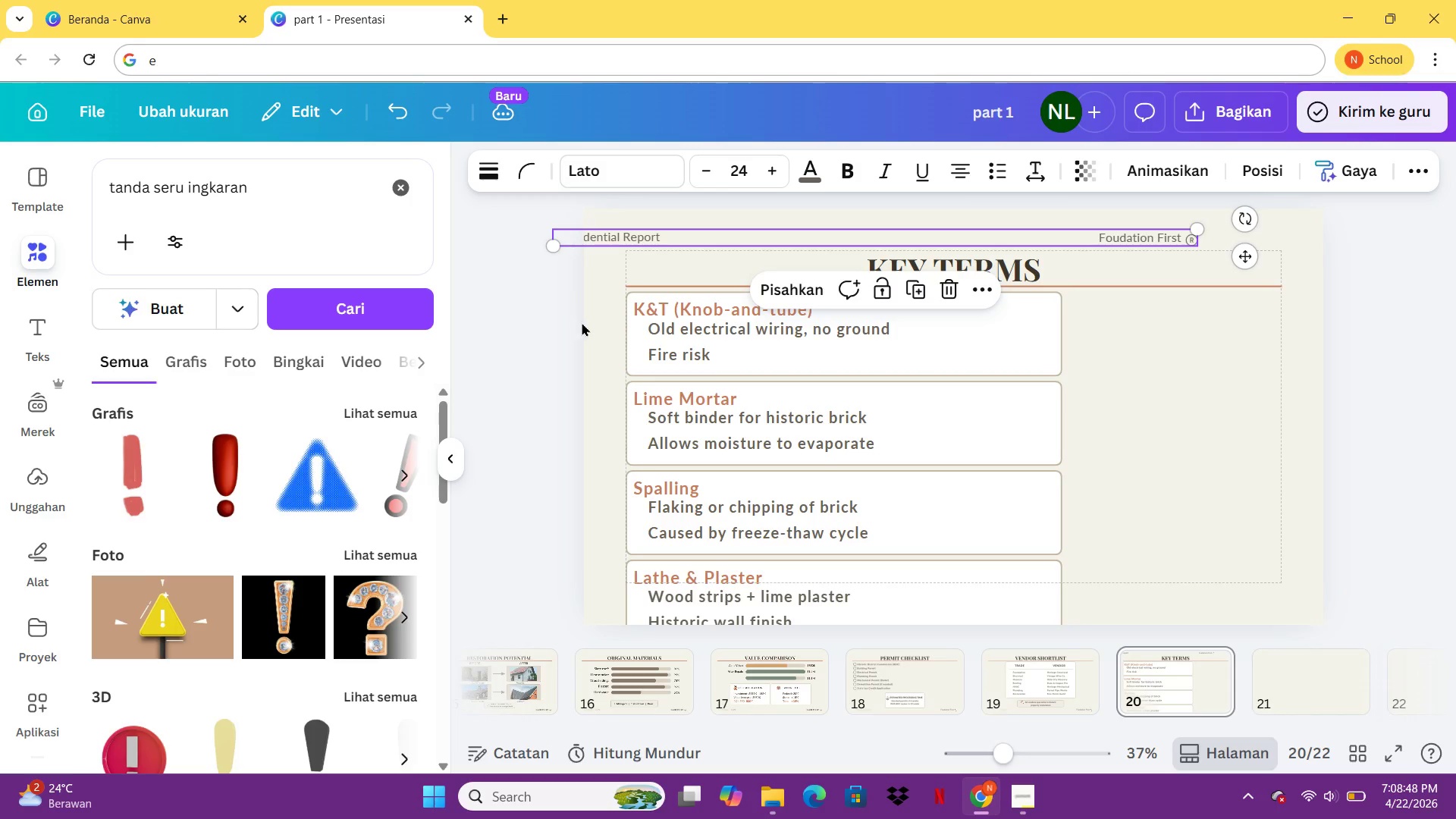 
key(Delete)
 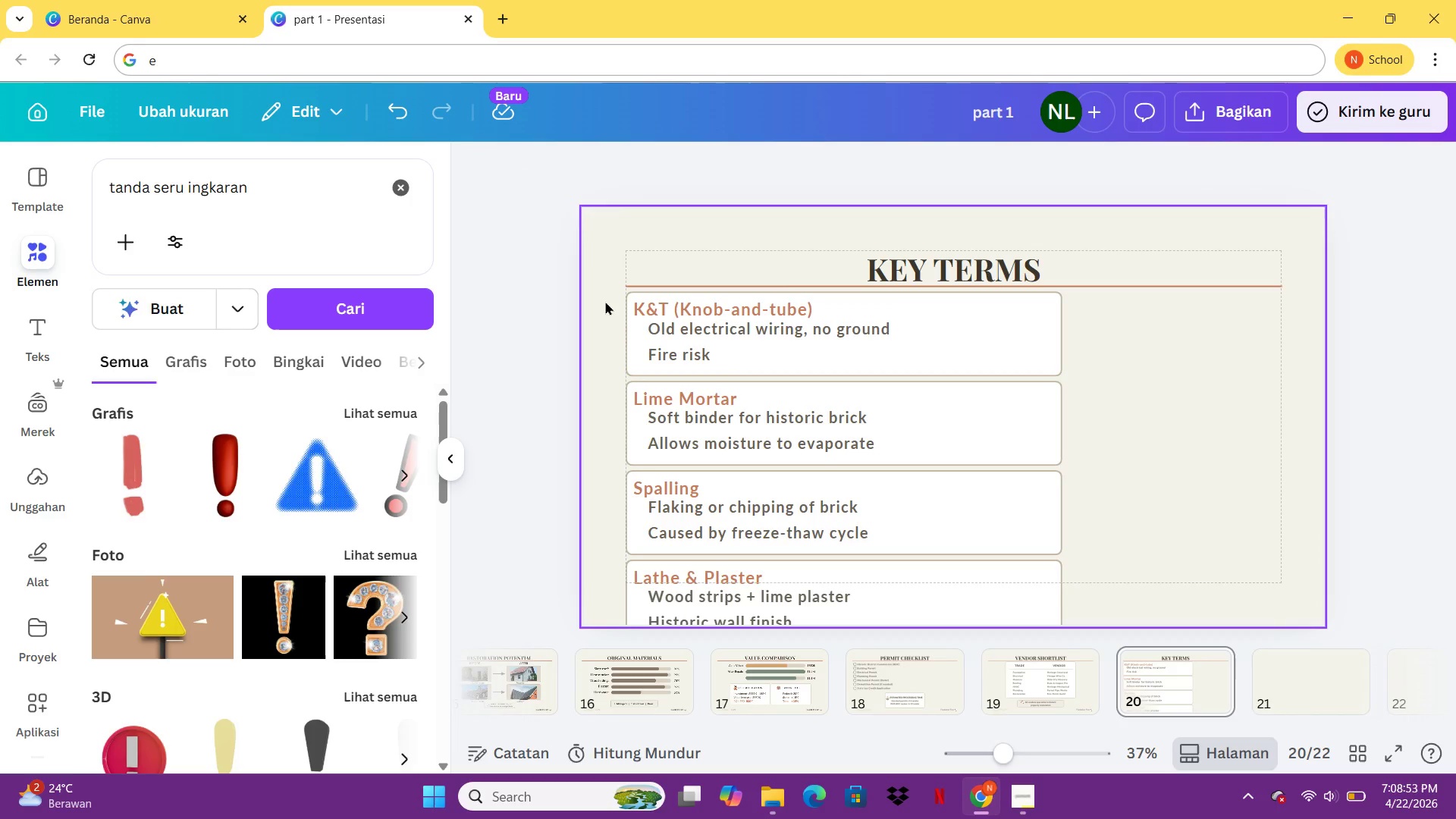 
left_click_drag(start_coordinate=[604, 301], to_coordinate=[919, 627])
 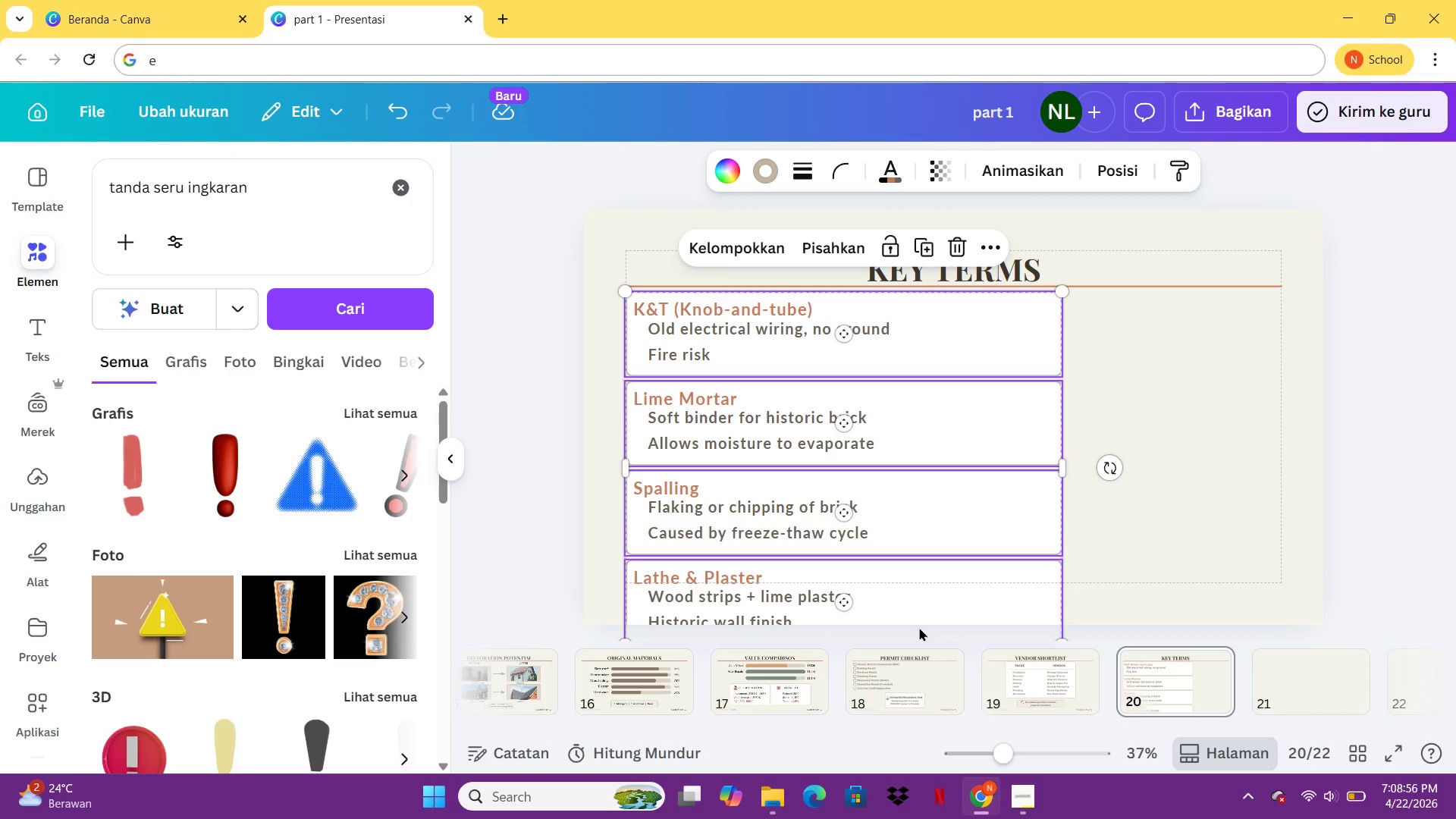 
key(Control+G)
 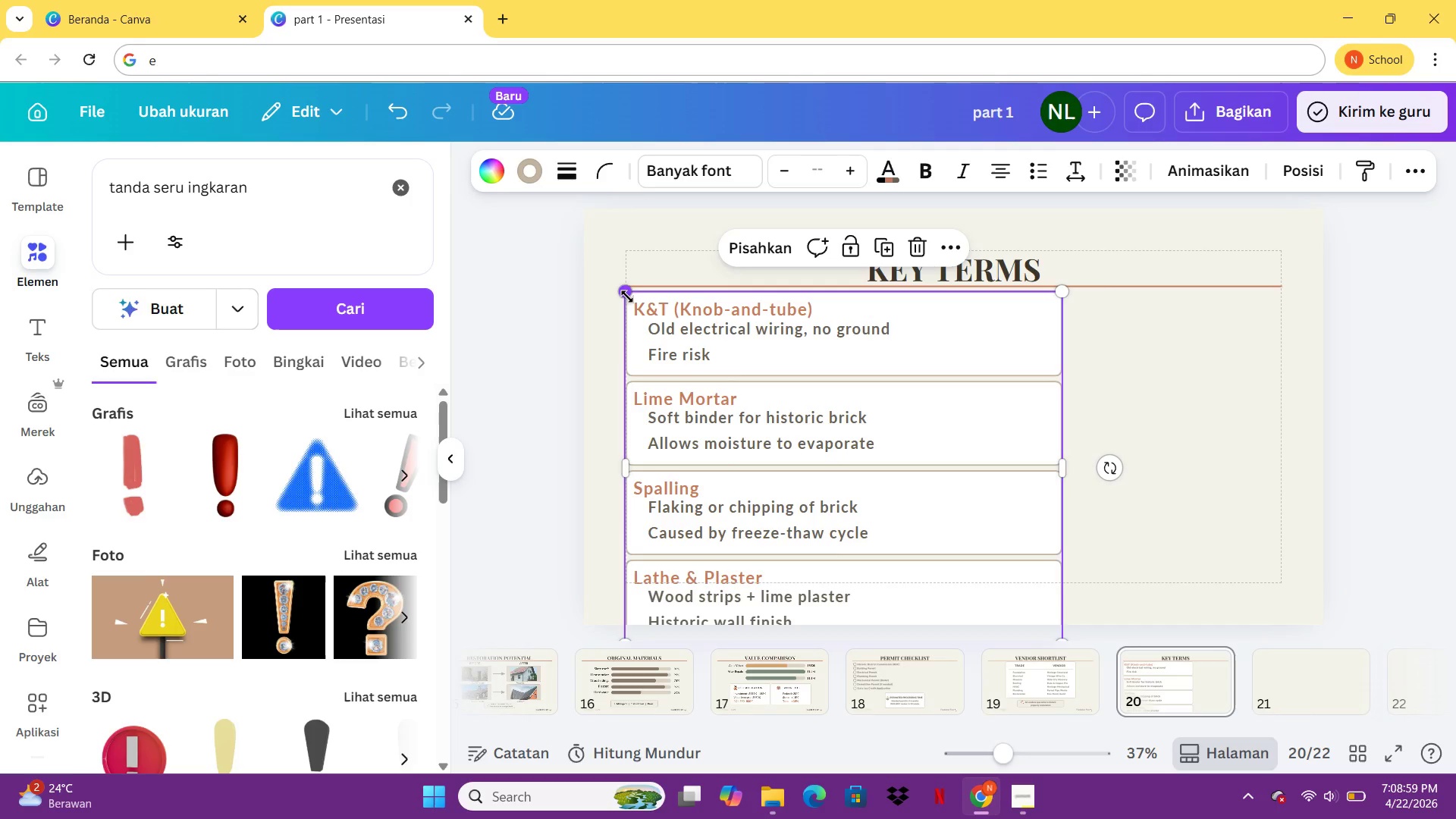 
left_click_drag(start_coordinate=[912, 440], to_coordinate=[896, 333])
 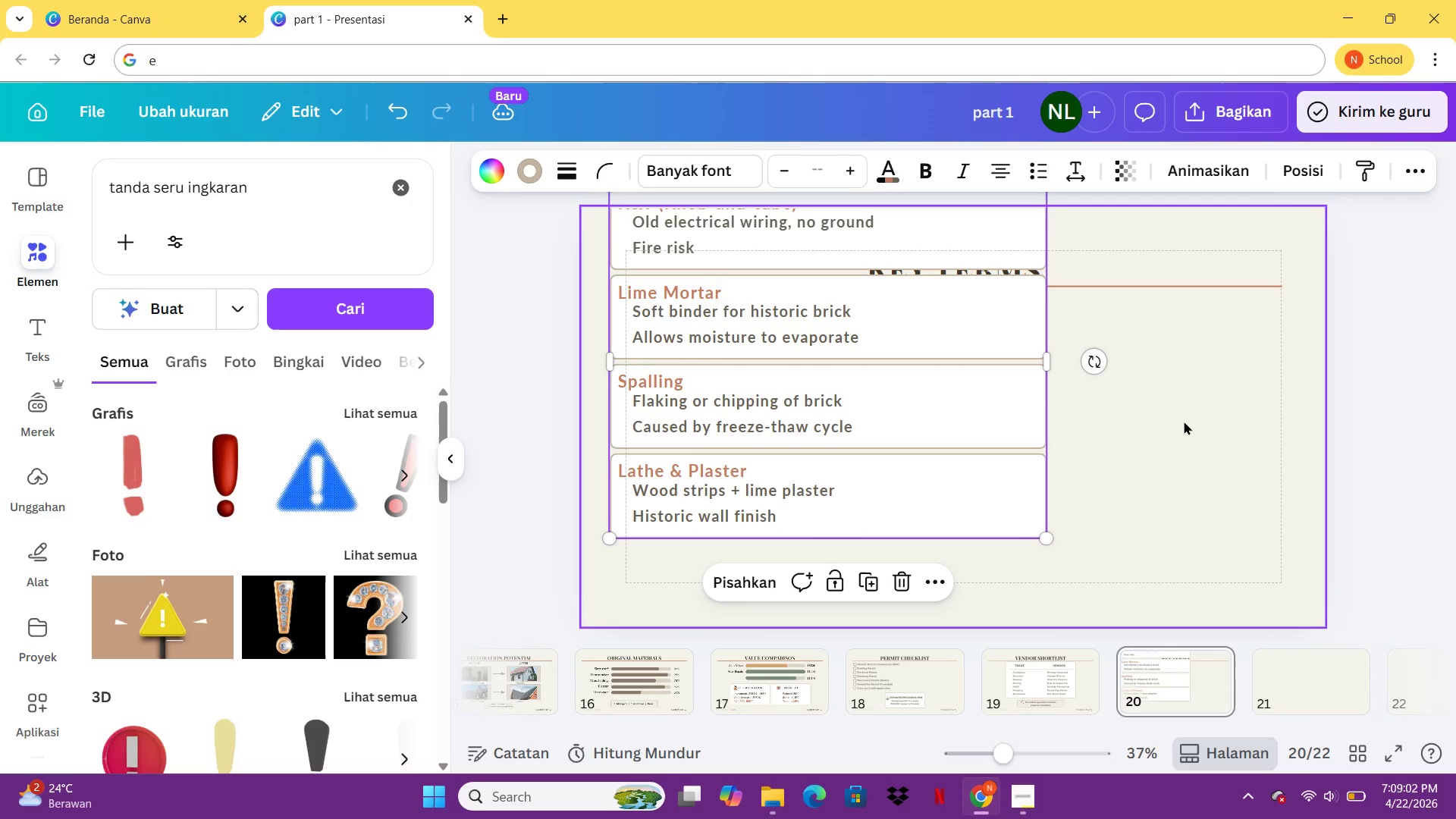 
left_click([1184, 421])
 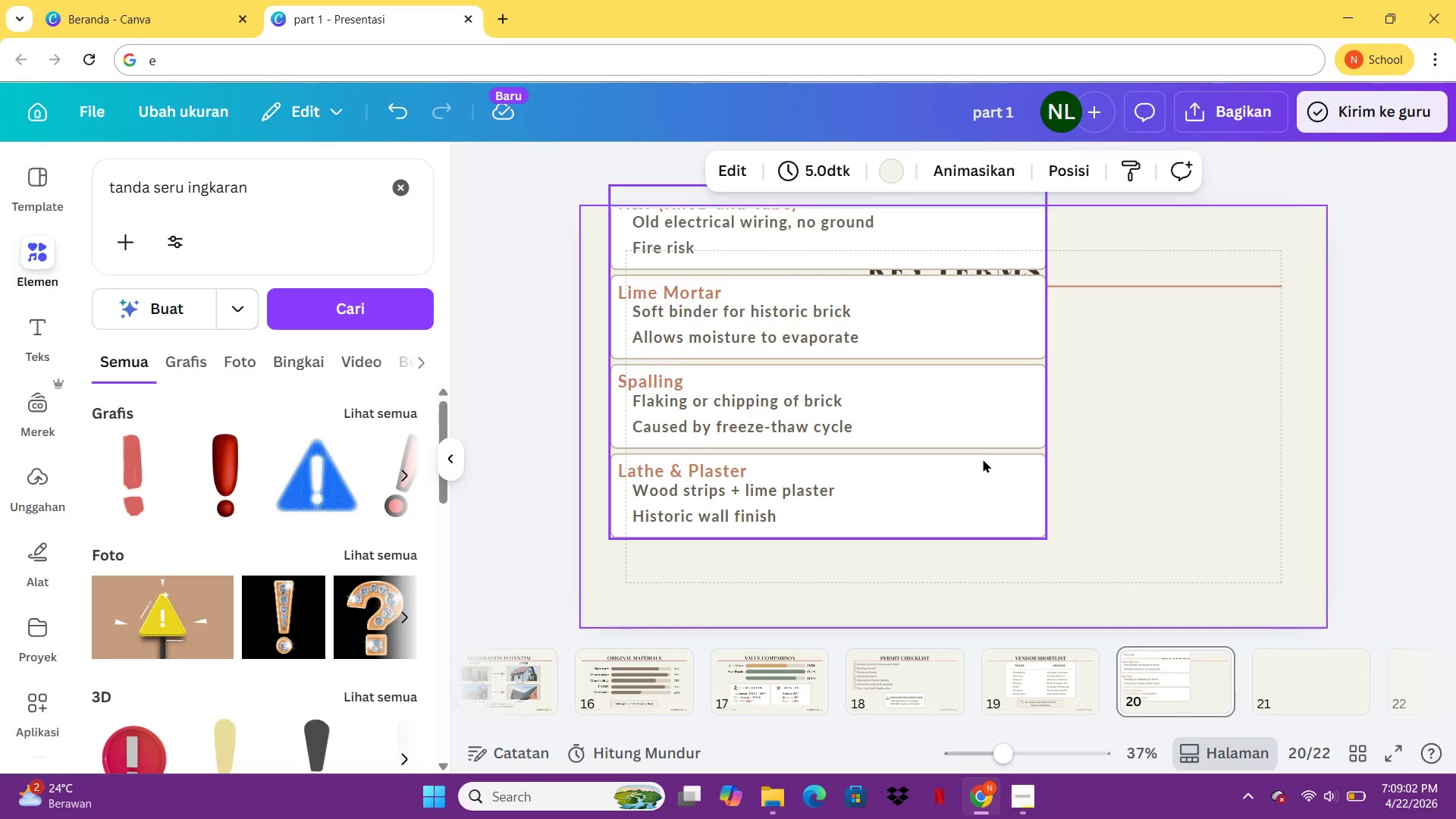 
left_click([983, 460])
 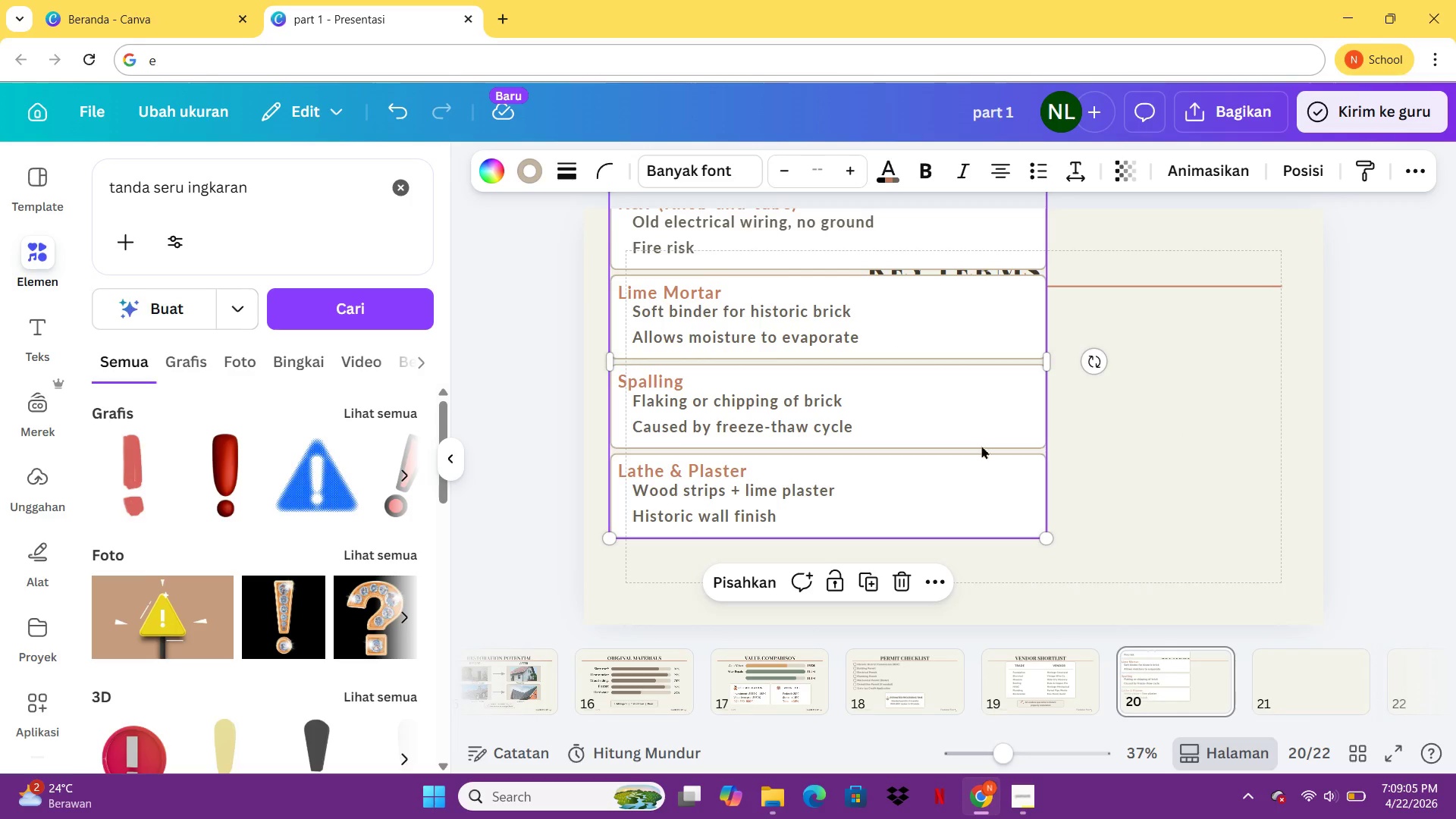 
left_click_drag(start_coordinate=[1046, 539], to_coordinate=[940, 433])
 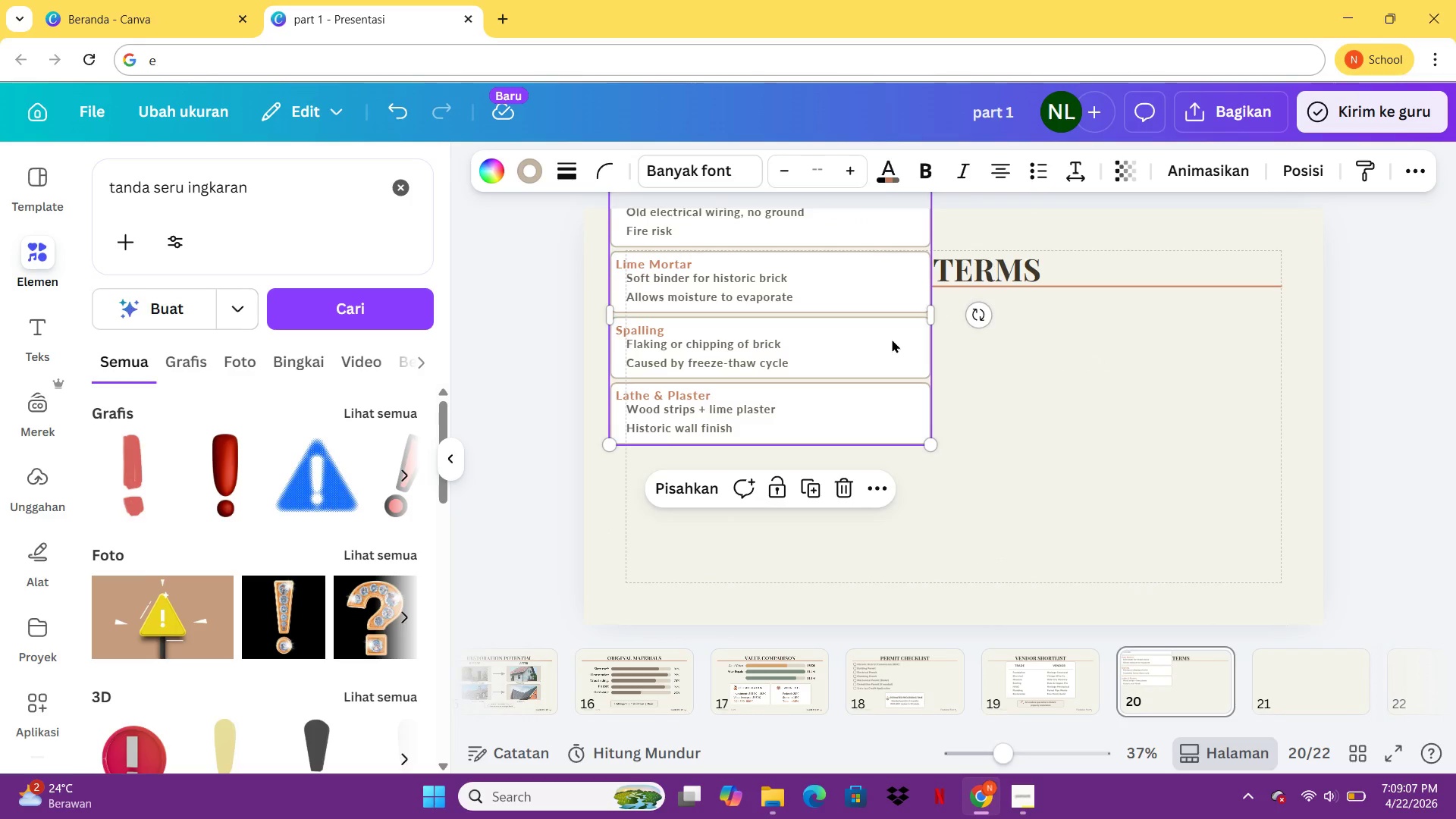 
left_click_drag(start_coordinate=[892, 339], to_coordinate=[905, 449])
 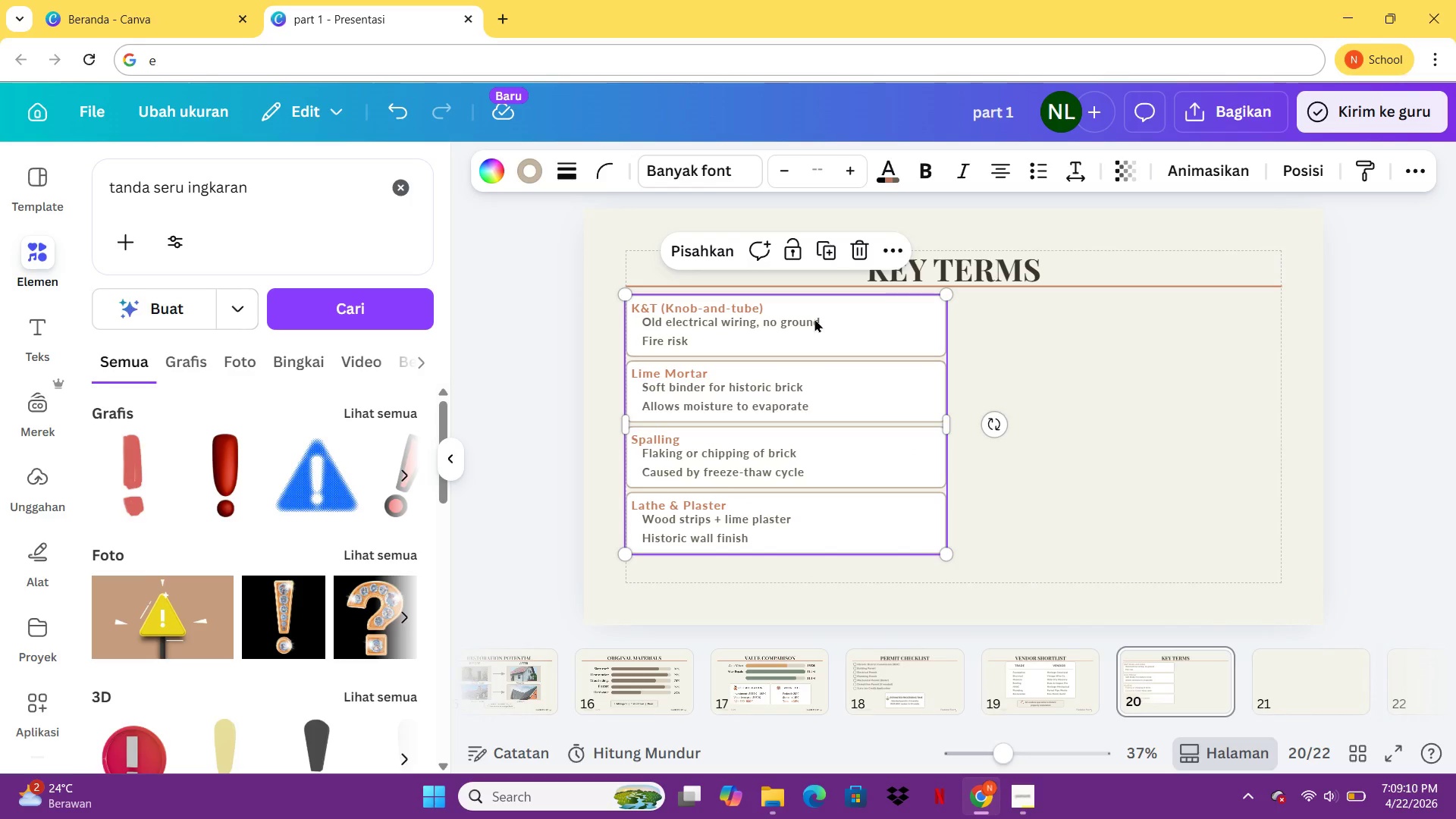 
left_click([814, 318])
 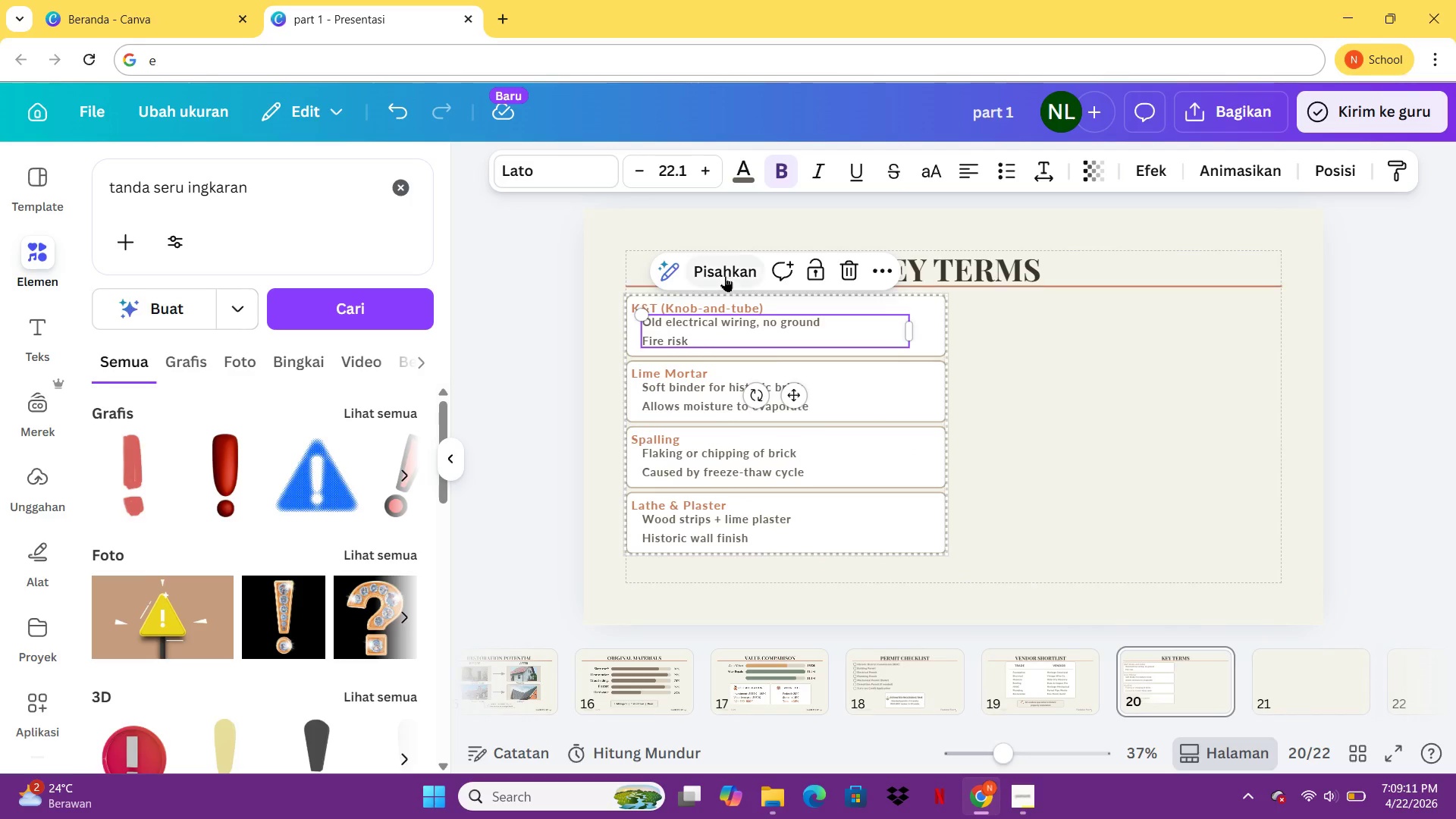 
left_click([725, 276])
 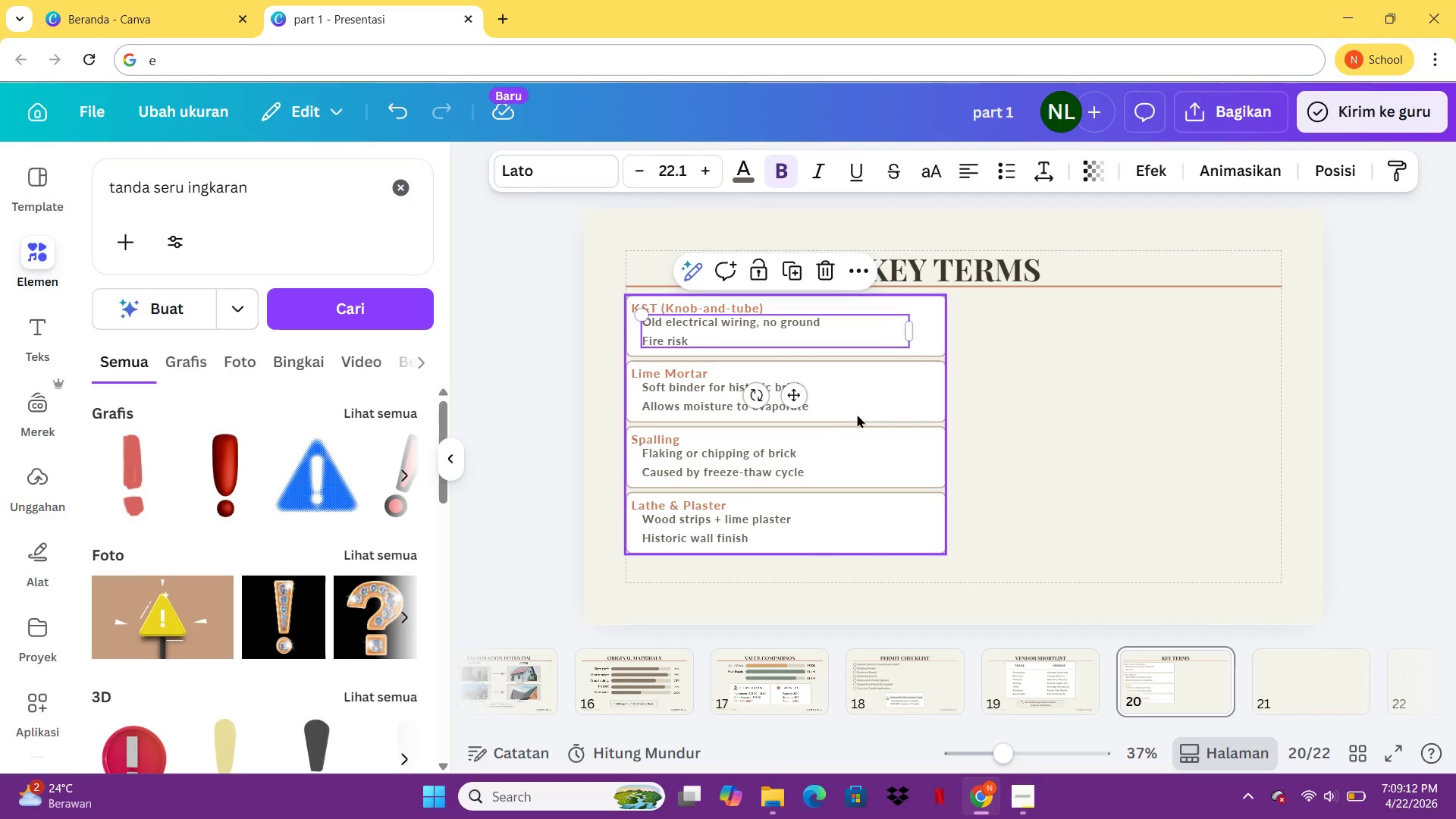 
left_click([863, 403])
 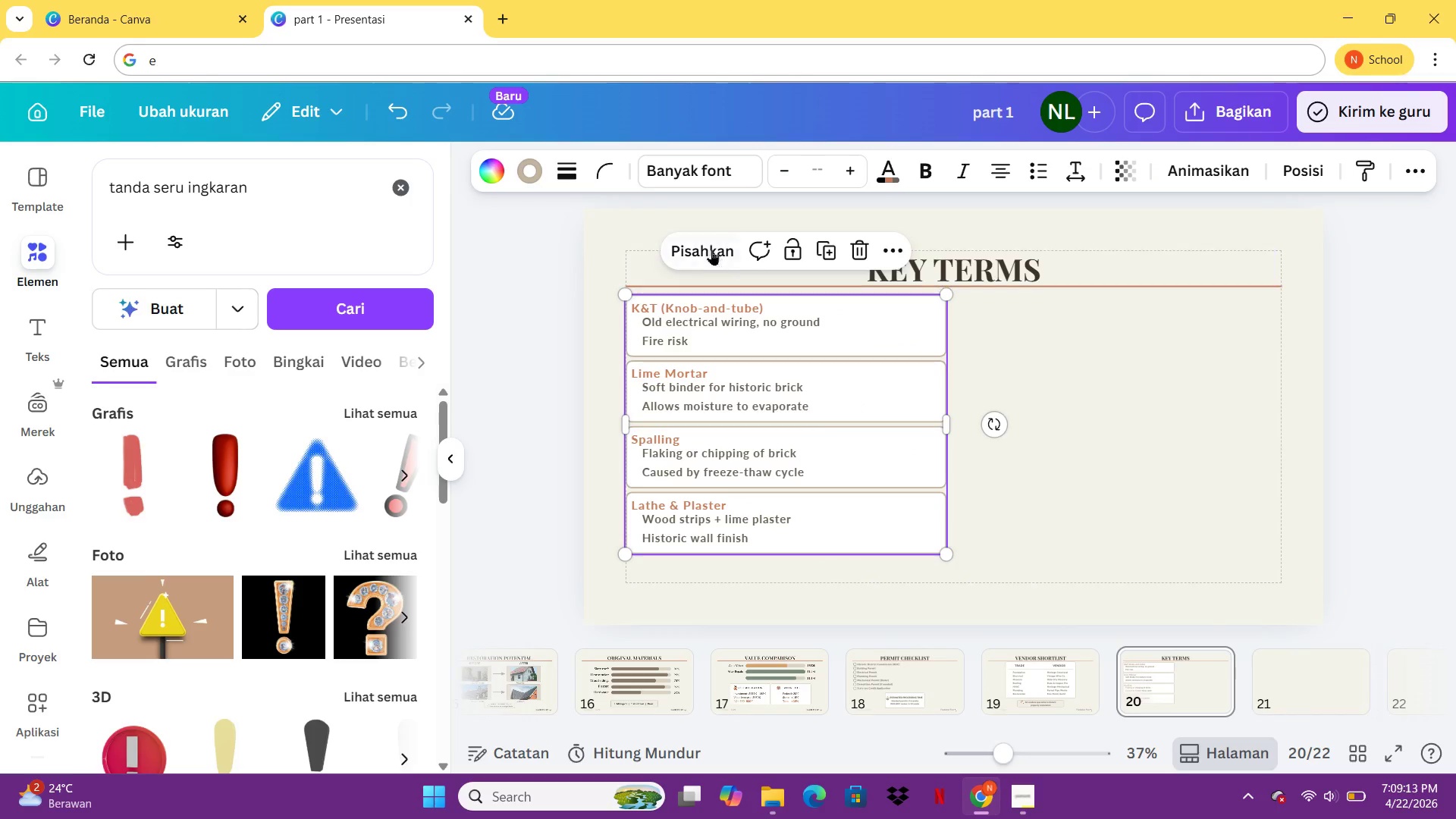 
left_click([710, 249])
 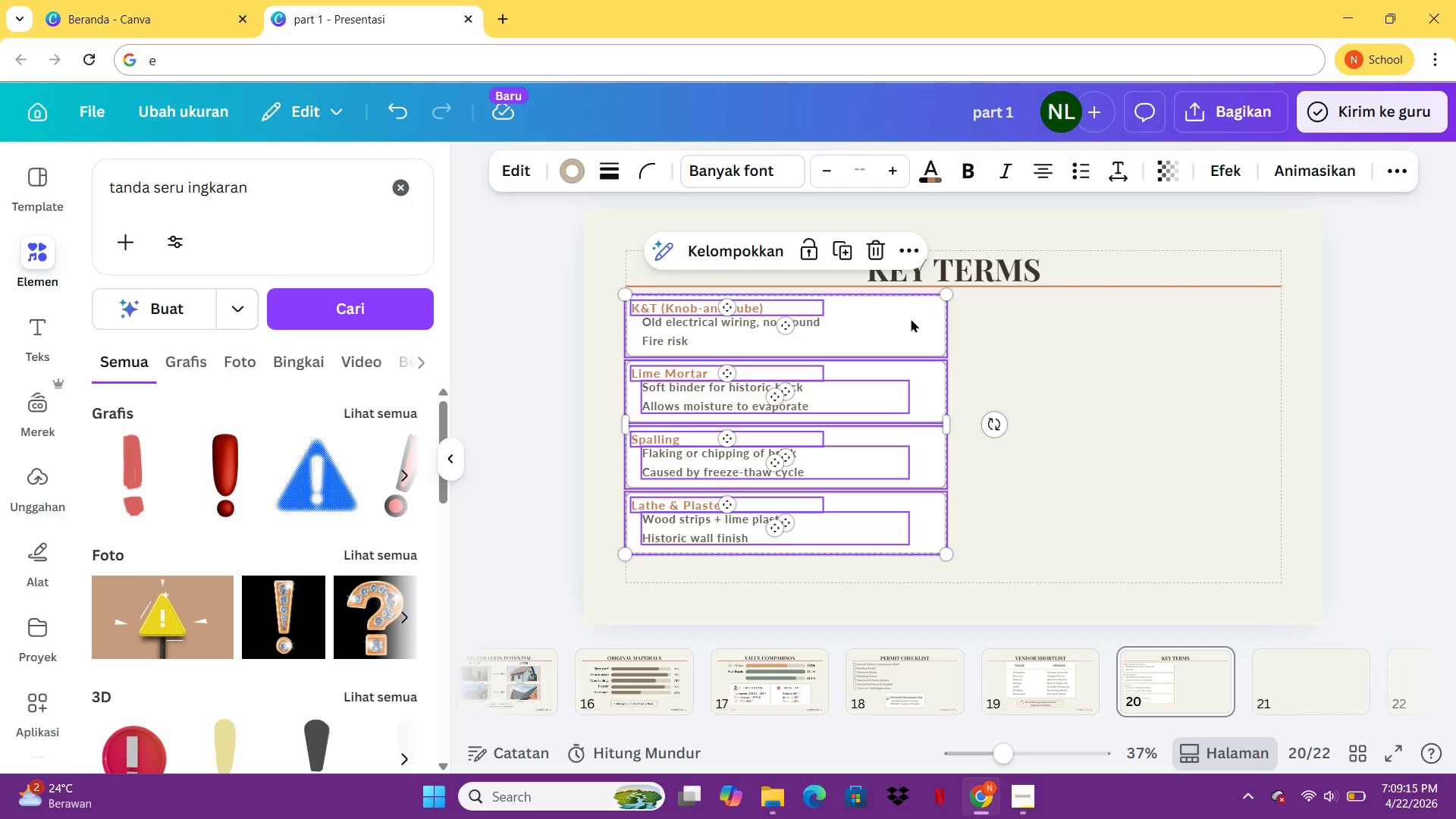 
double_click([915, 318])
 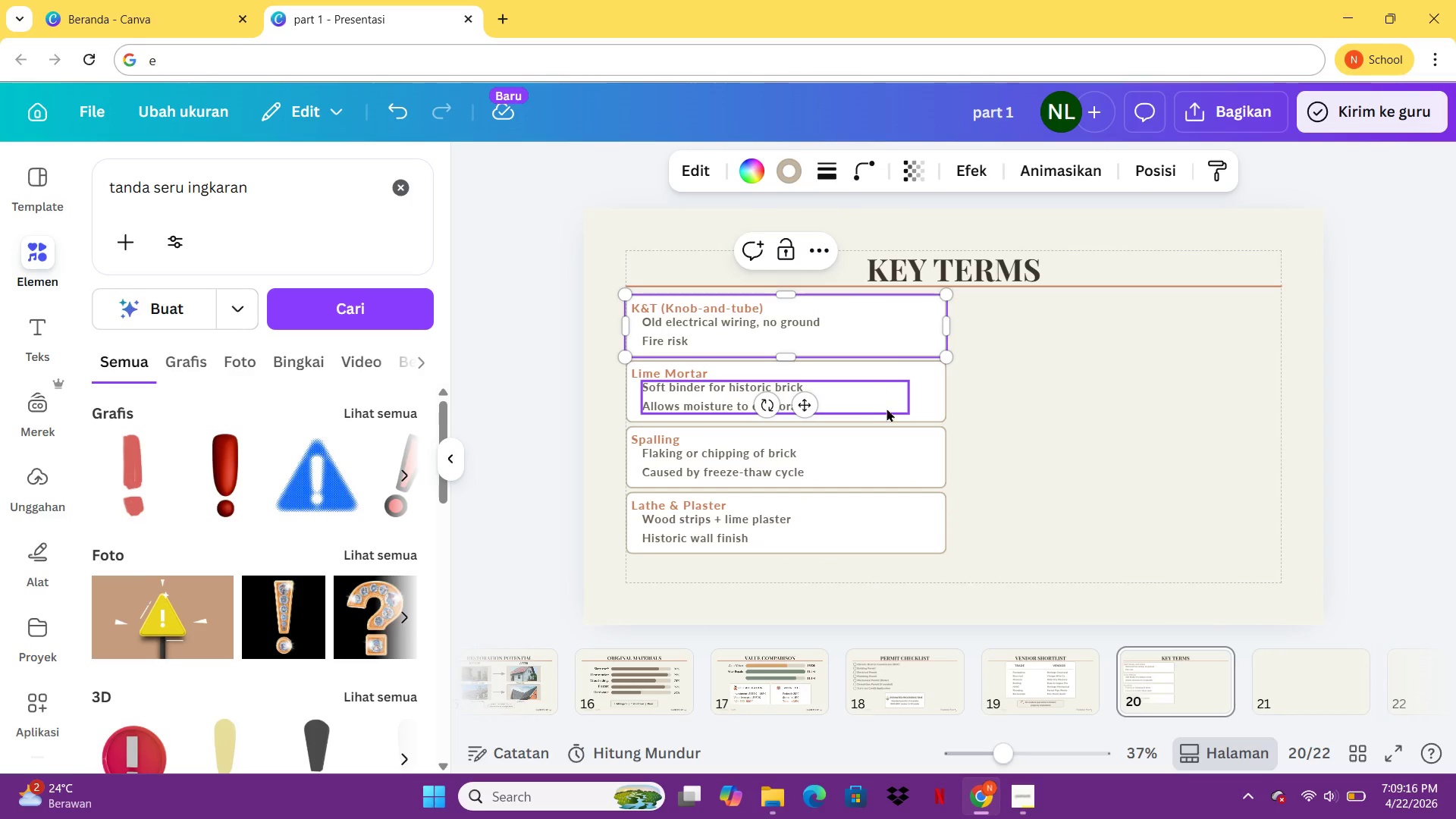 
left_click([889, 413])
 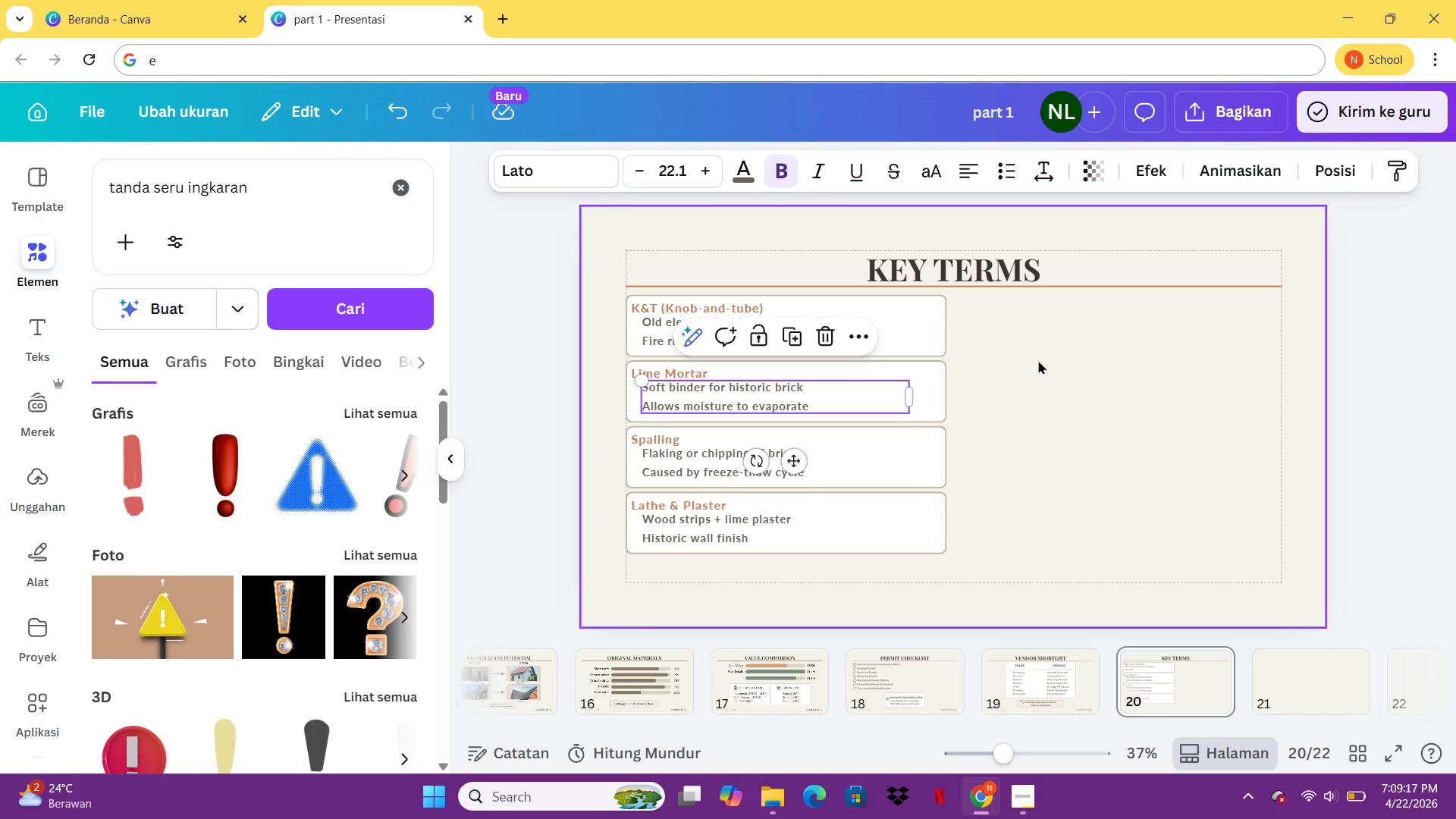 
left_click([1038, 360])
 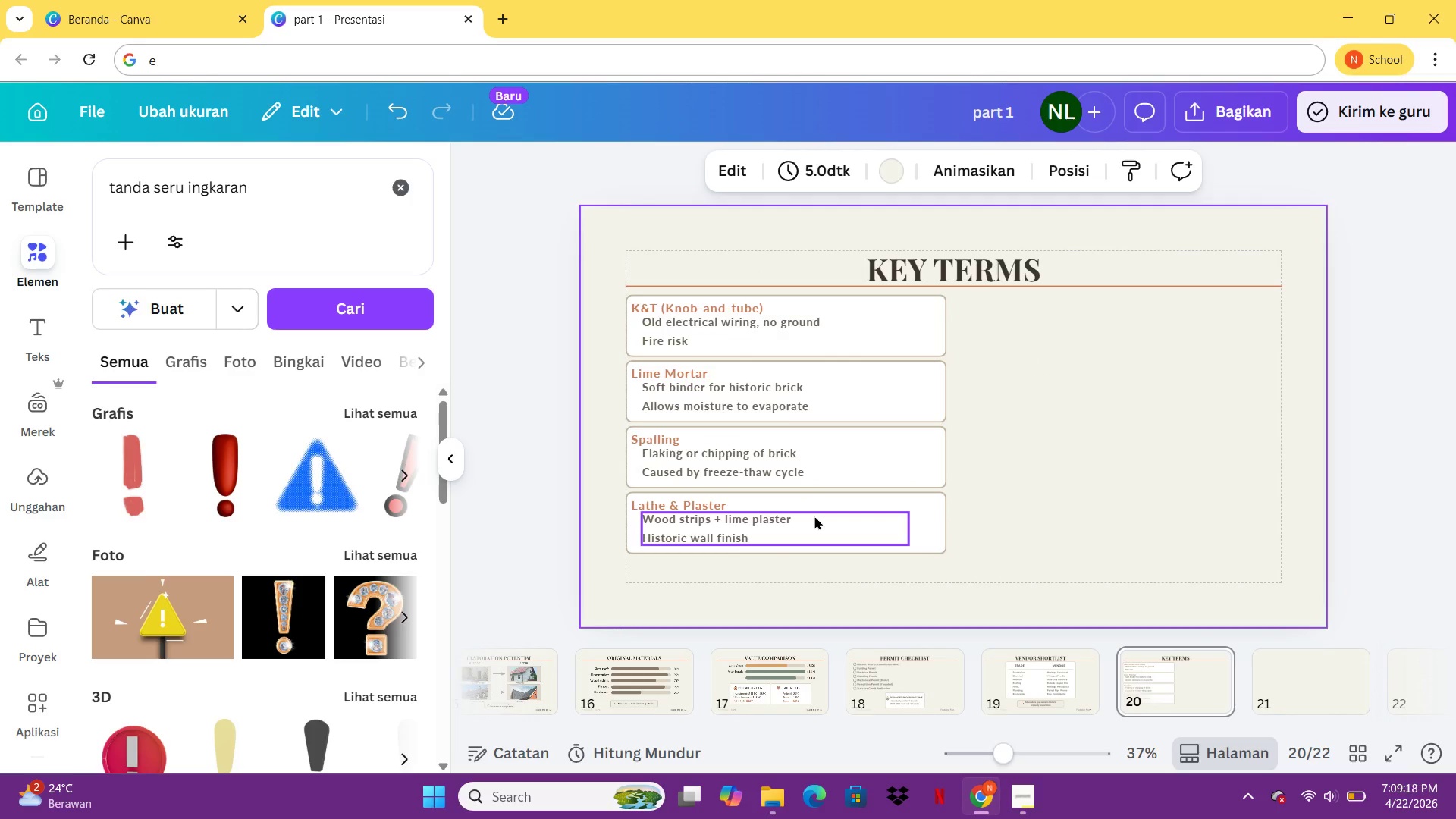 
left_click([814, 516])
 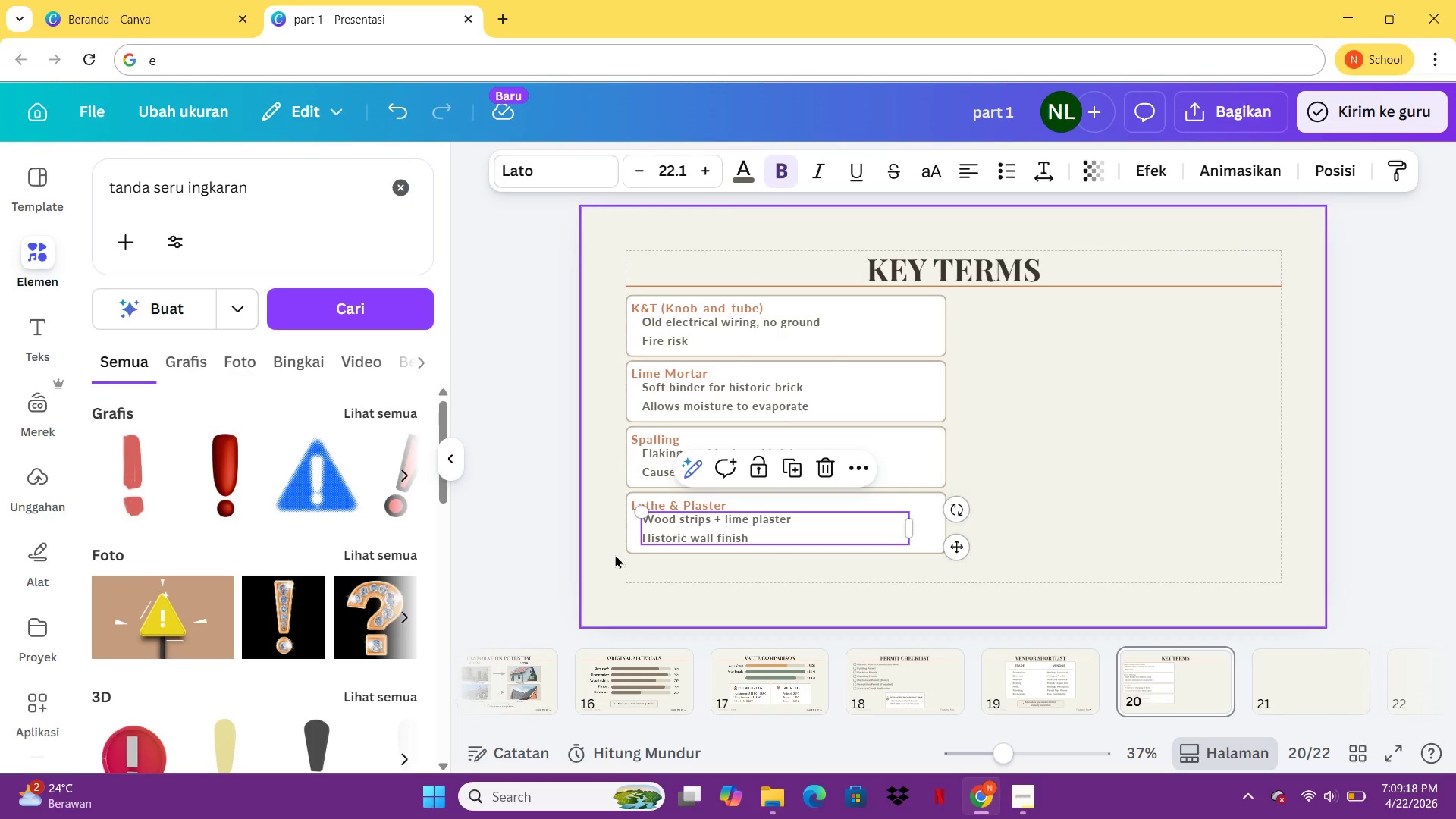 
left_click_drag(start_coordinate=[615, 554], to_coordinate=[745, 496])
 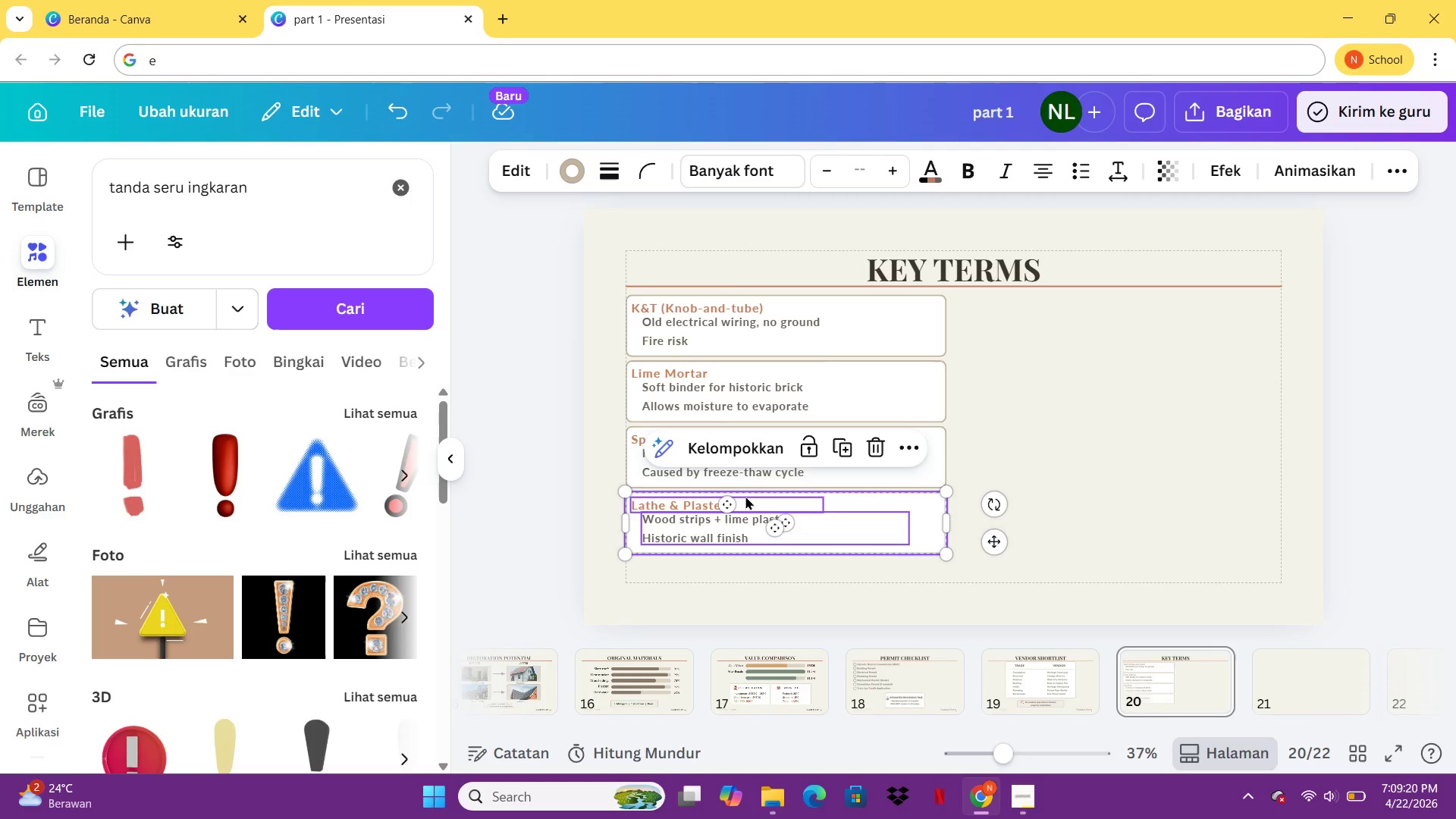 
key(Control+G)
 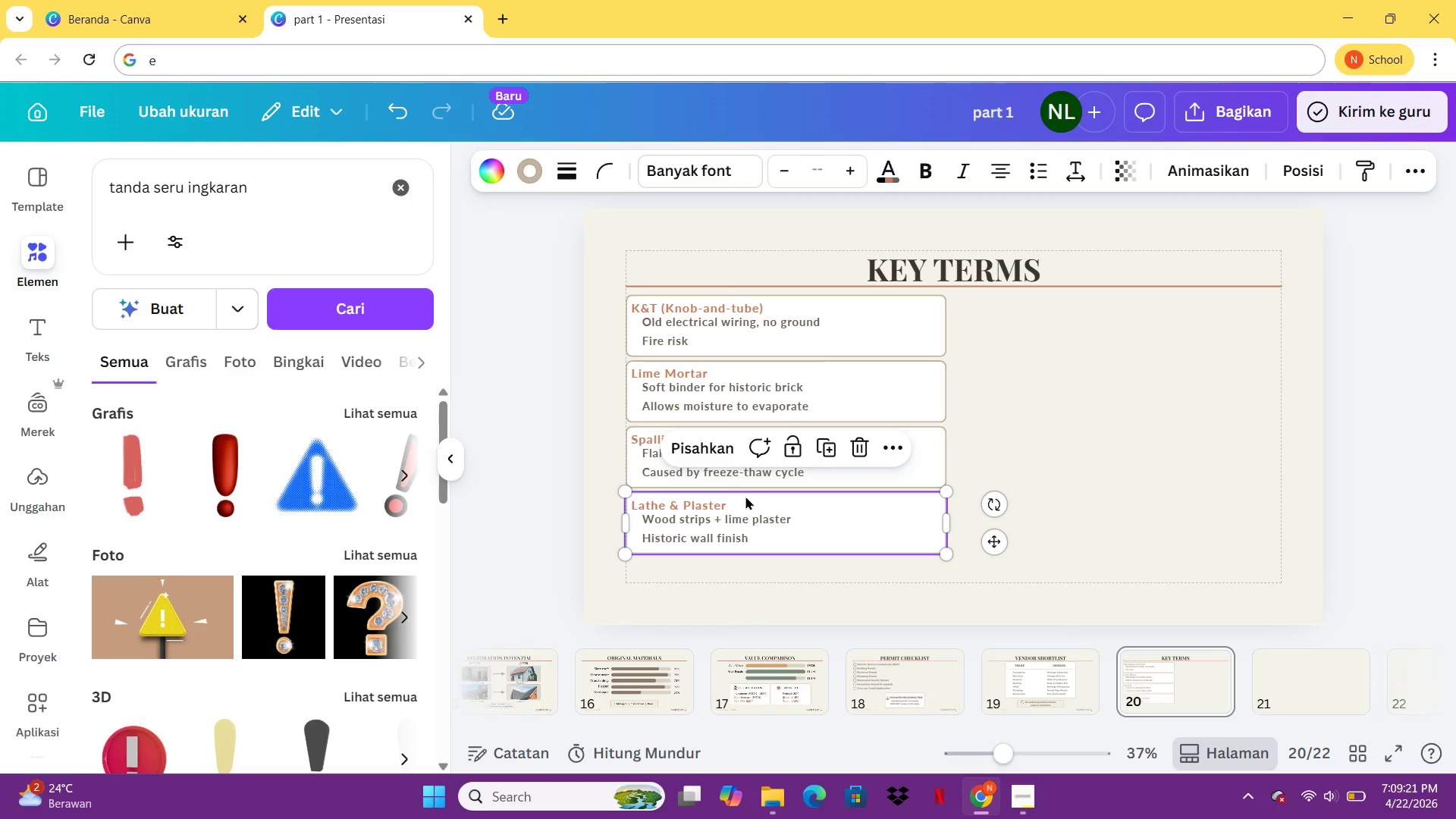 
key(Control+C)
 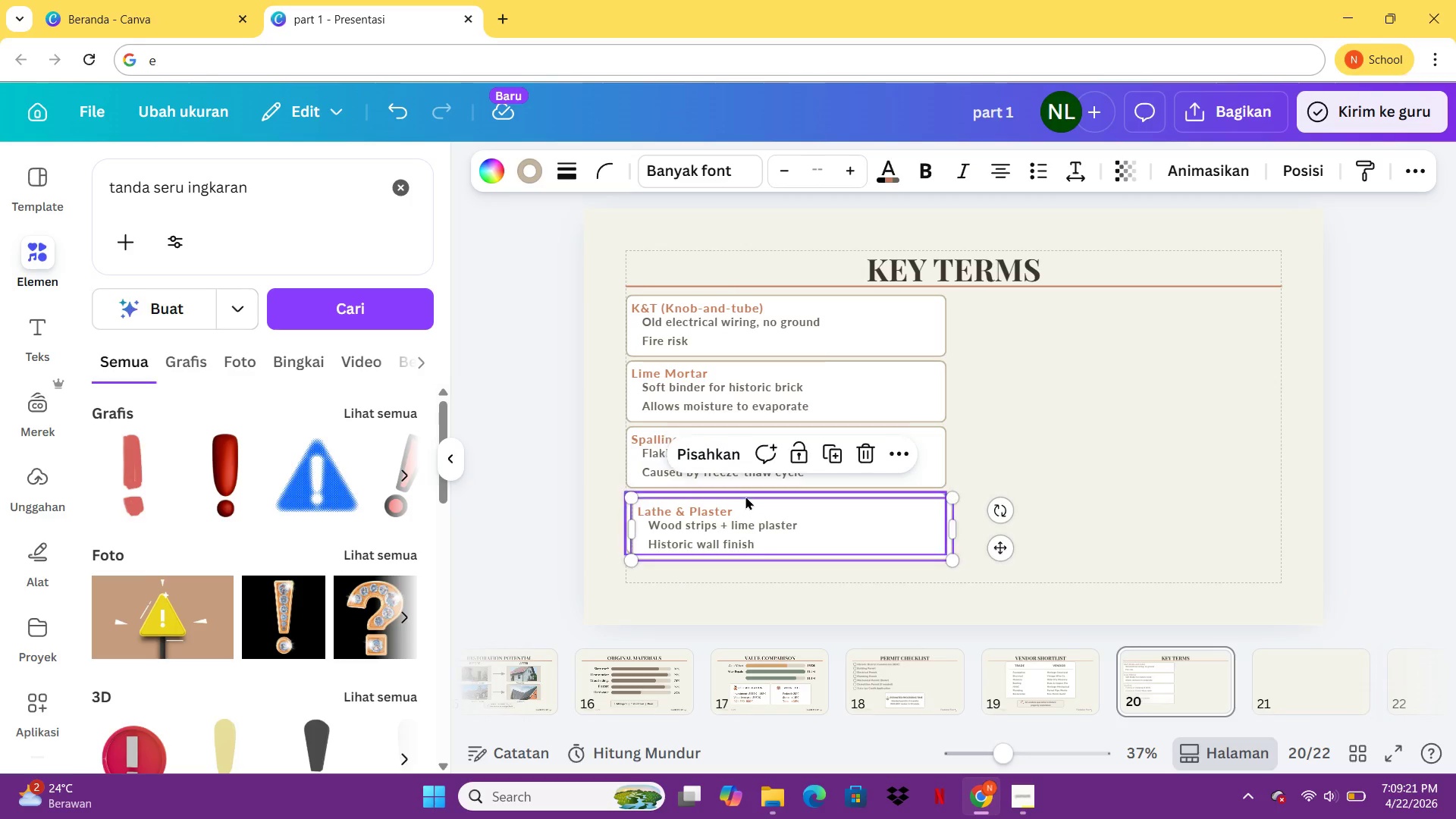 
key(Control+V)
 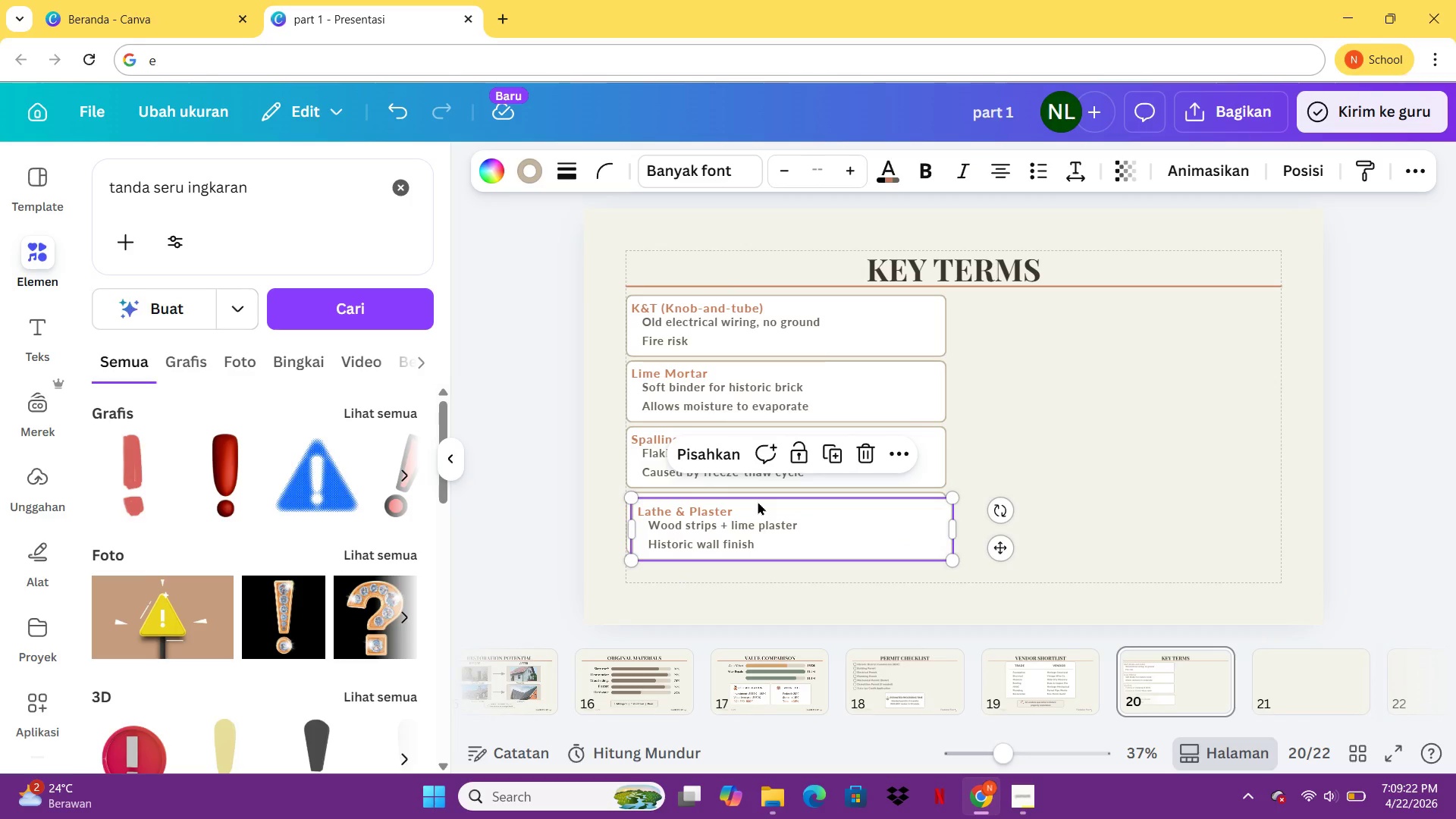 
left_click_drag(start_coordinate=[758, 501], to_coordinate=[752, 561])
 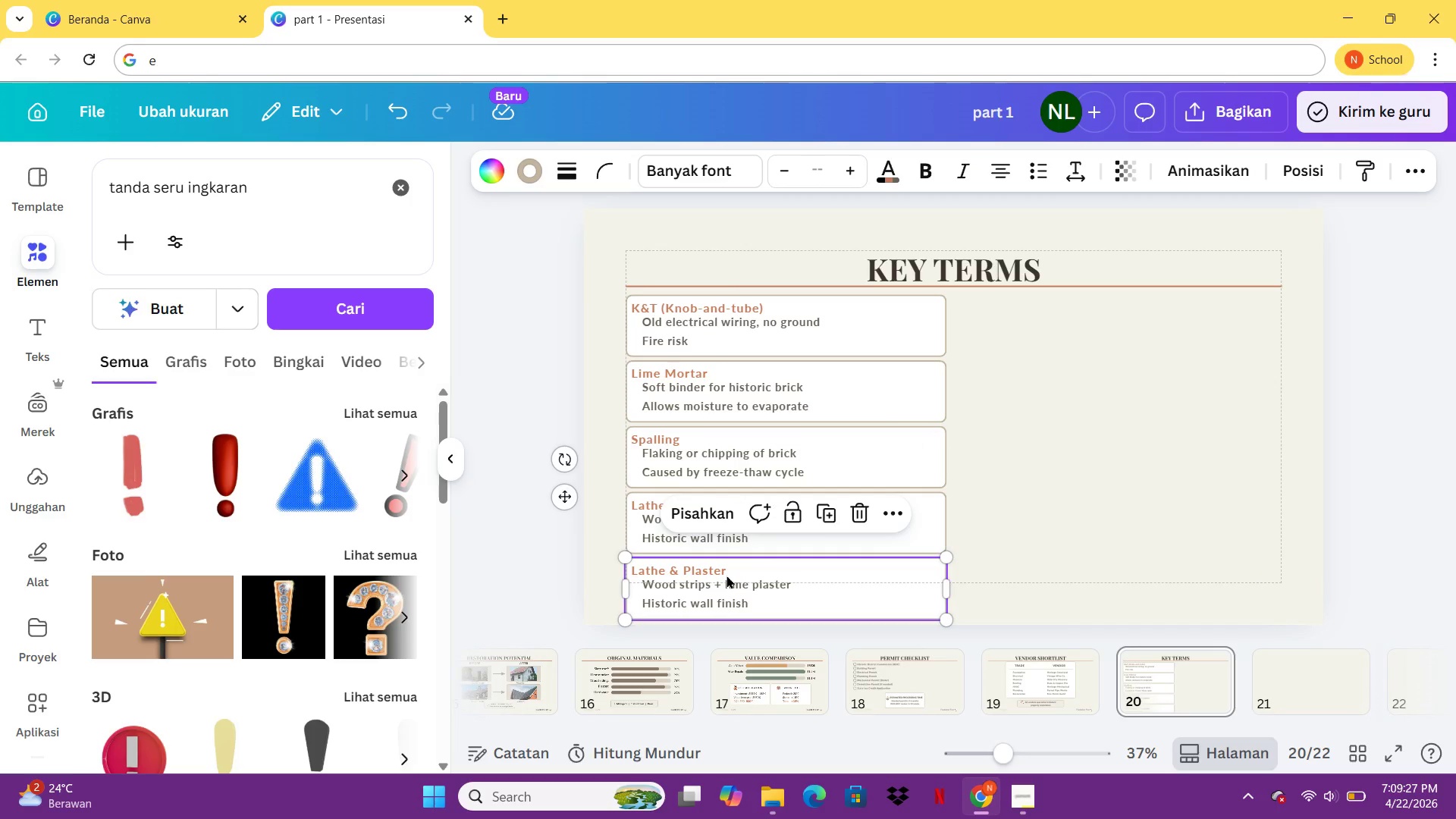 
double_click([726, 575])
 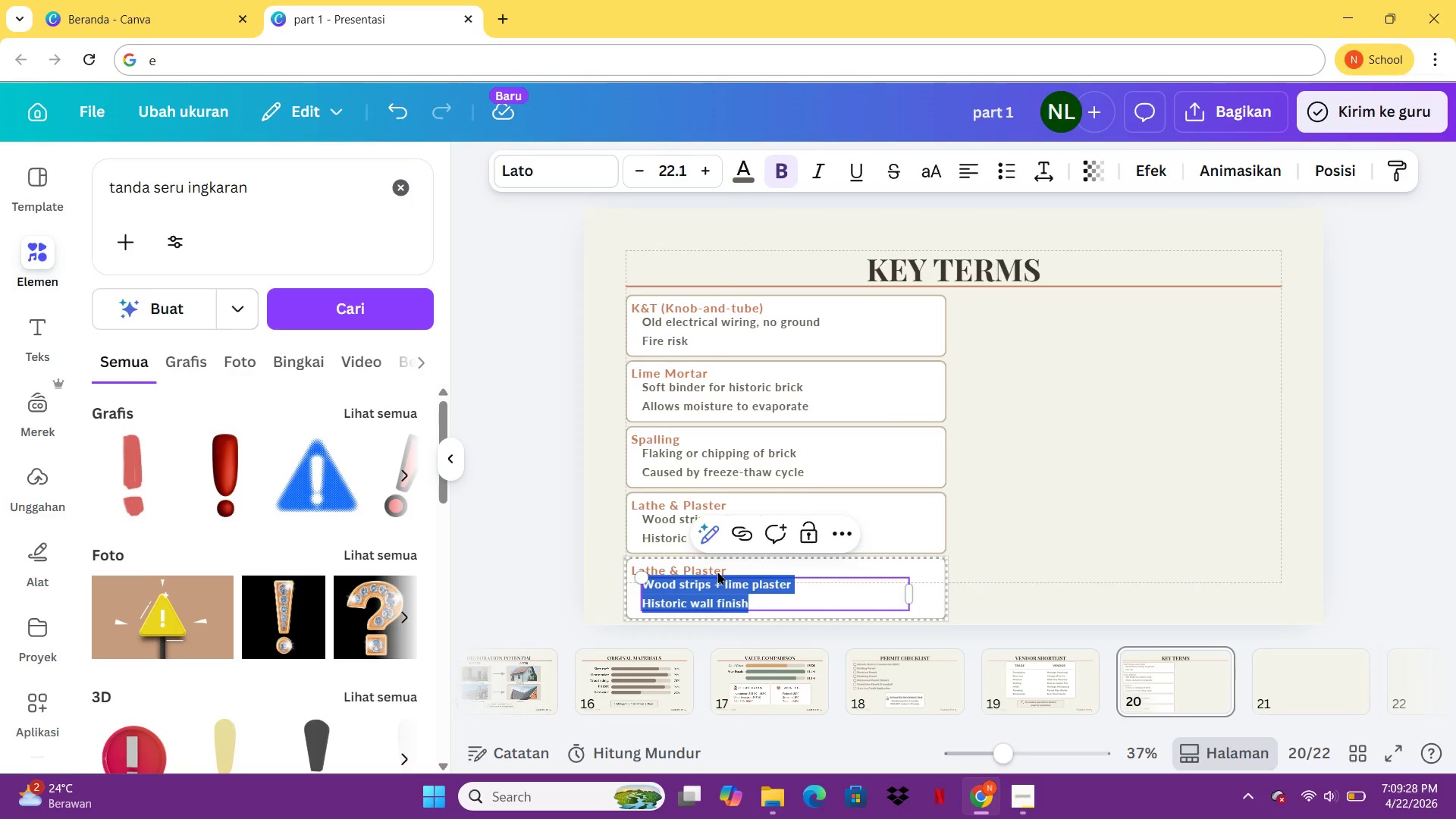 
double_click([717, 571])
 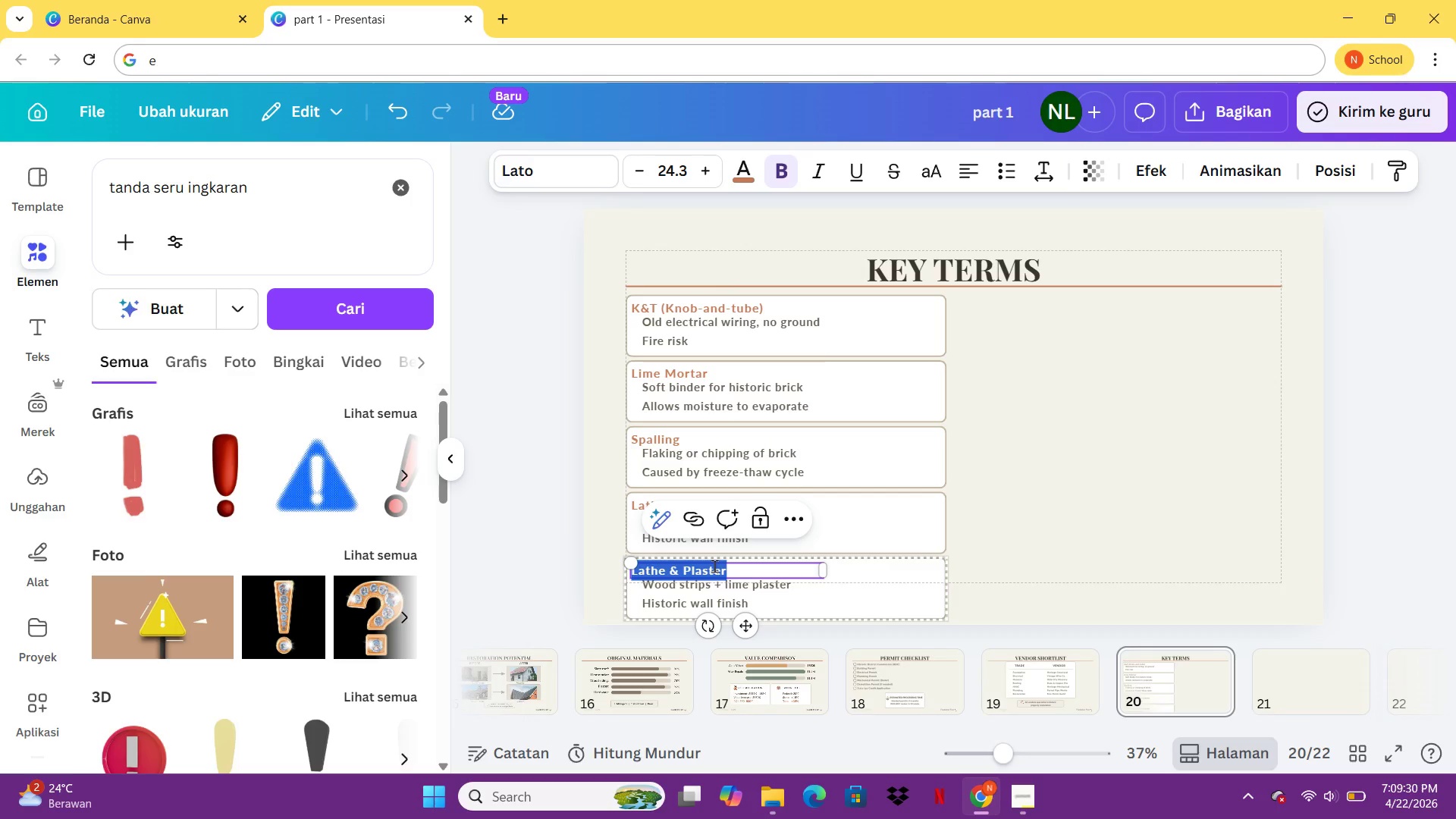 
type(Slate Roof )
key(Backspace)
 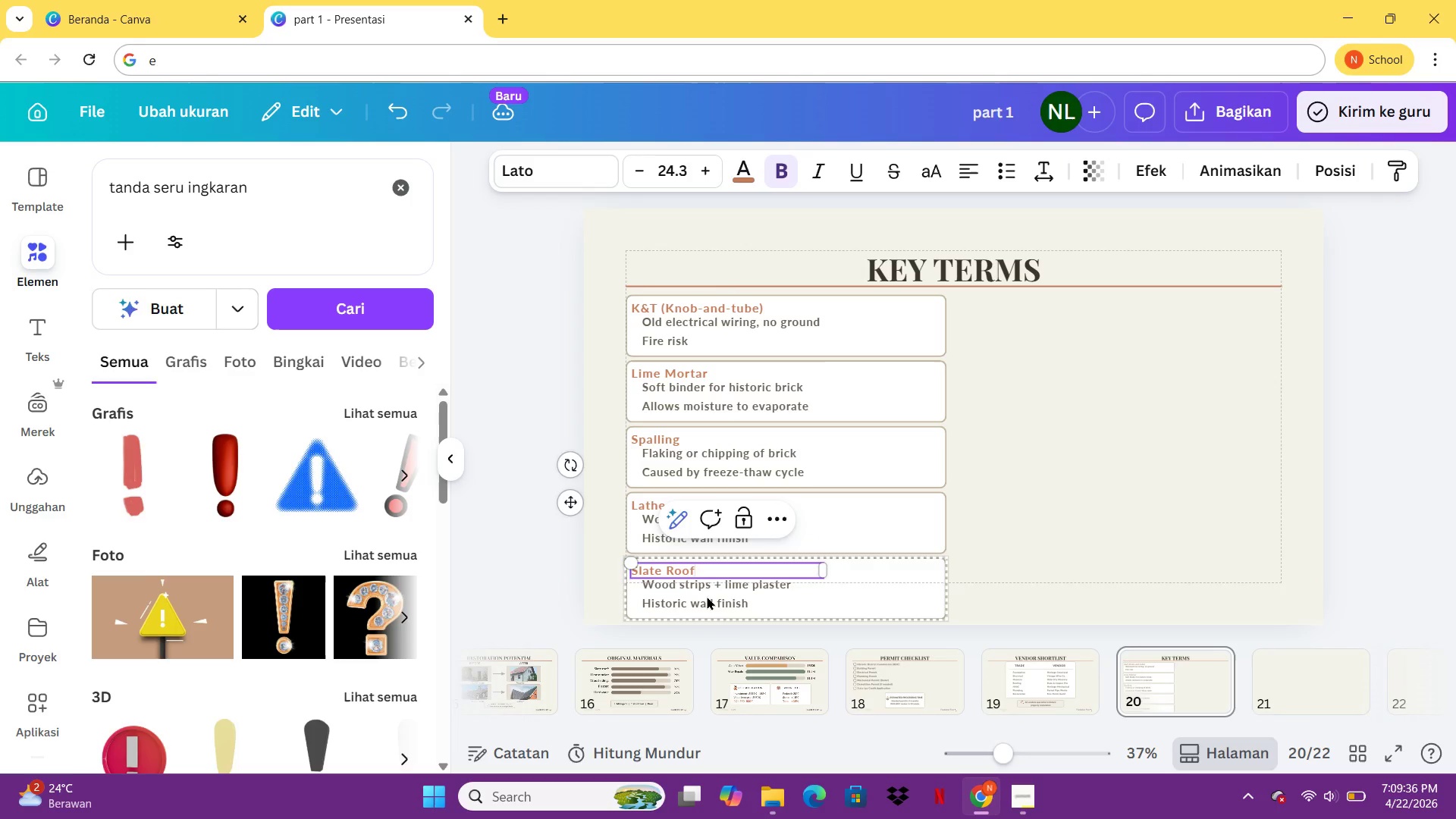 
double_click([707, 596])
 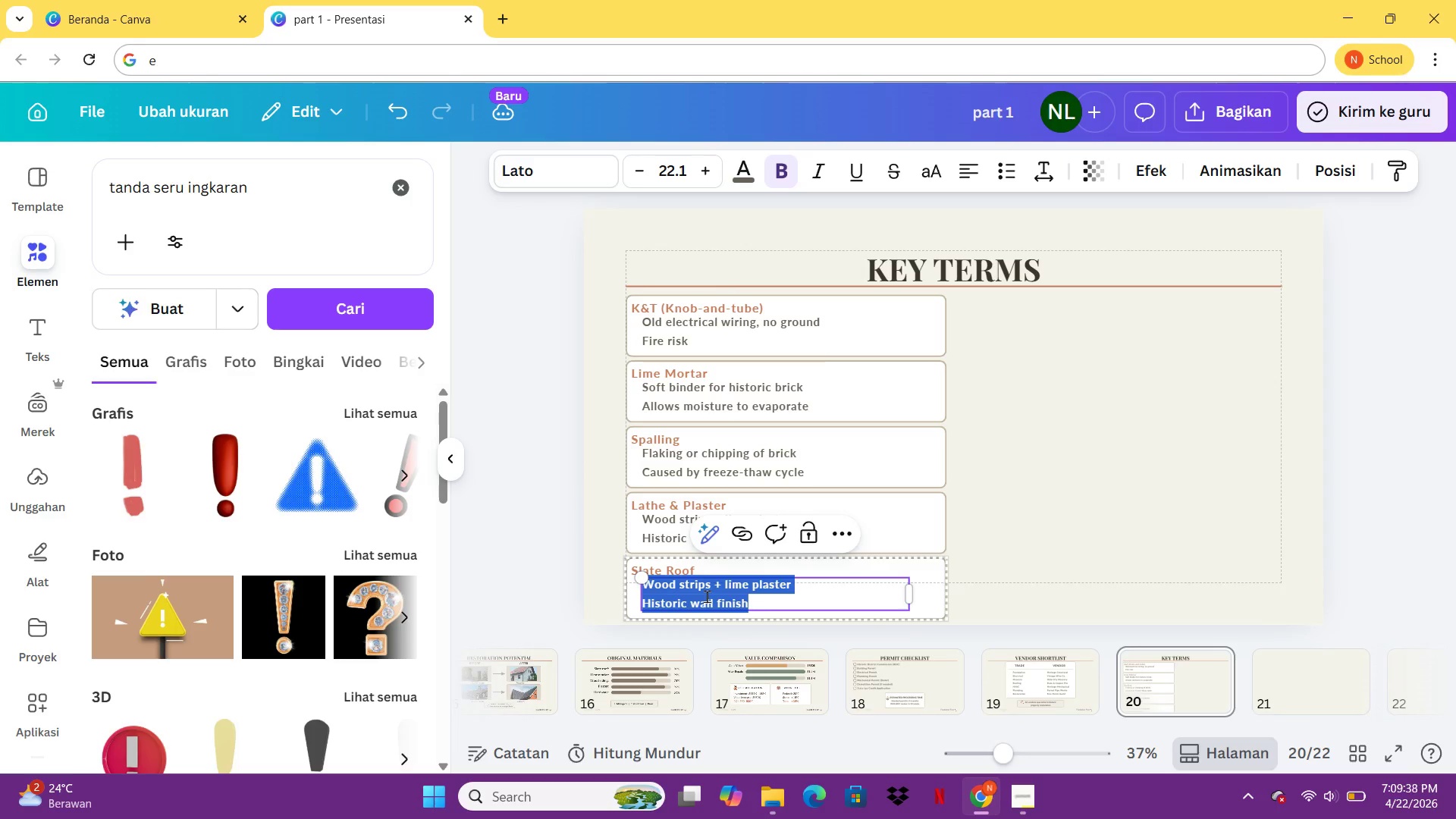 
type(Natural stone roof tiles)
 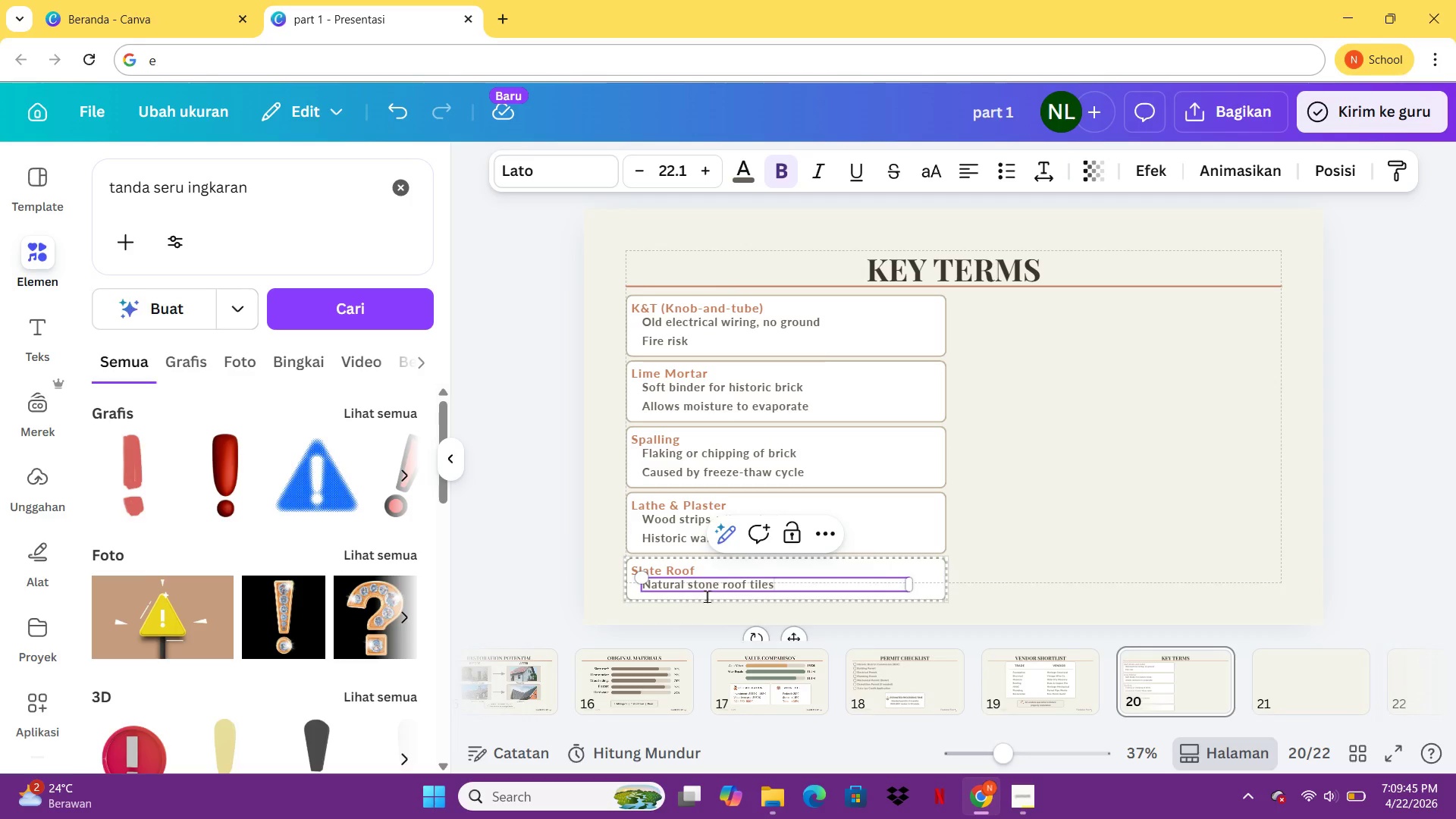 
key(Enter)
 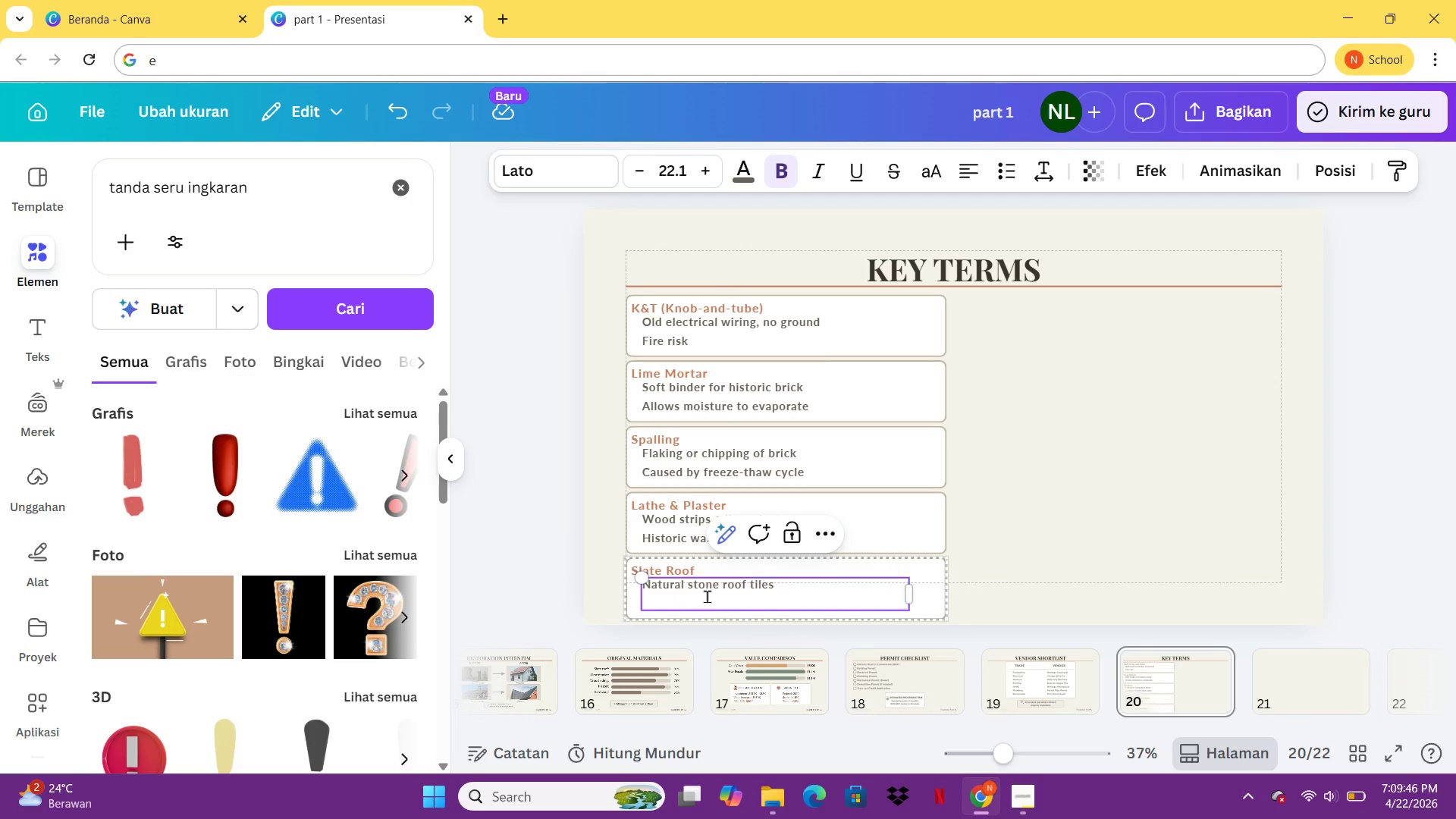 
type(Lats)
key(Backspace)
key(Backspace)
type(sts 80-120 years)
 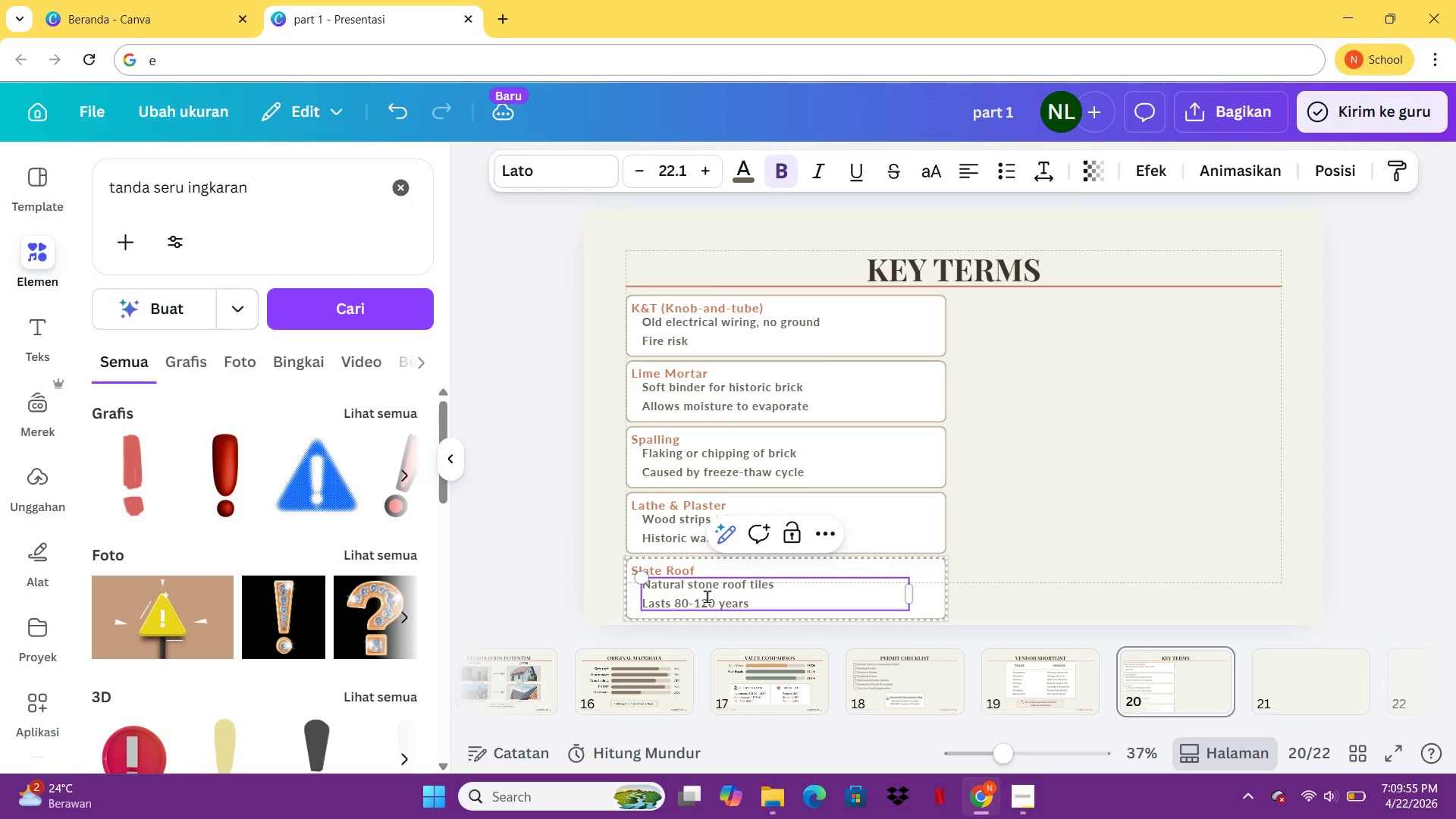 
left_click([1046, 571])
 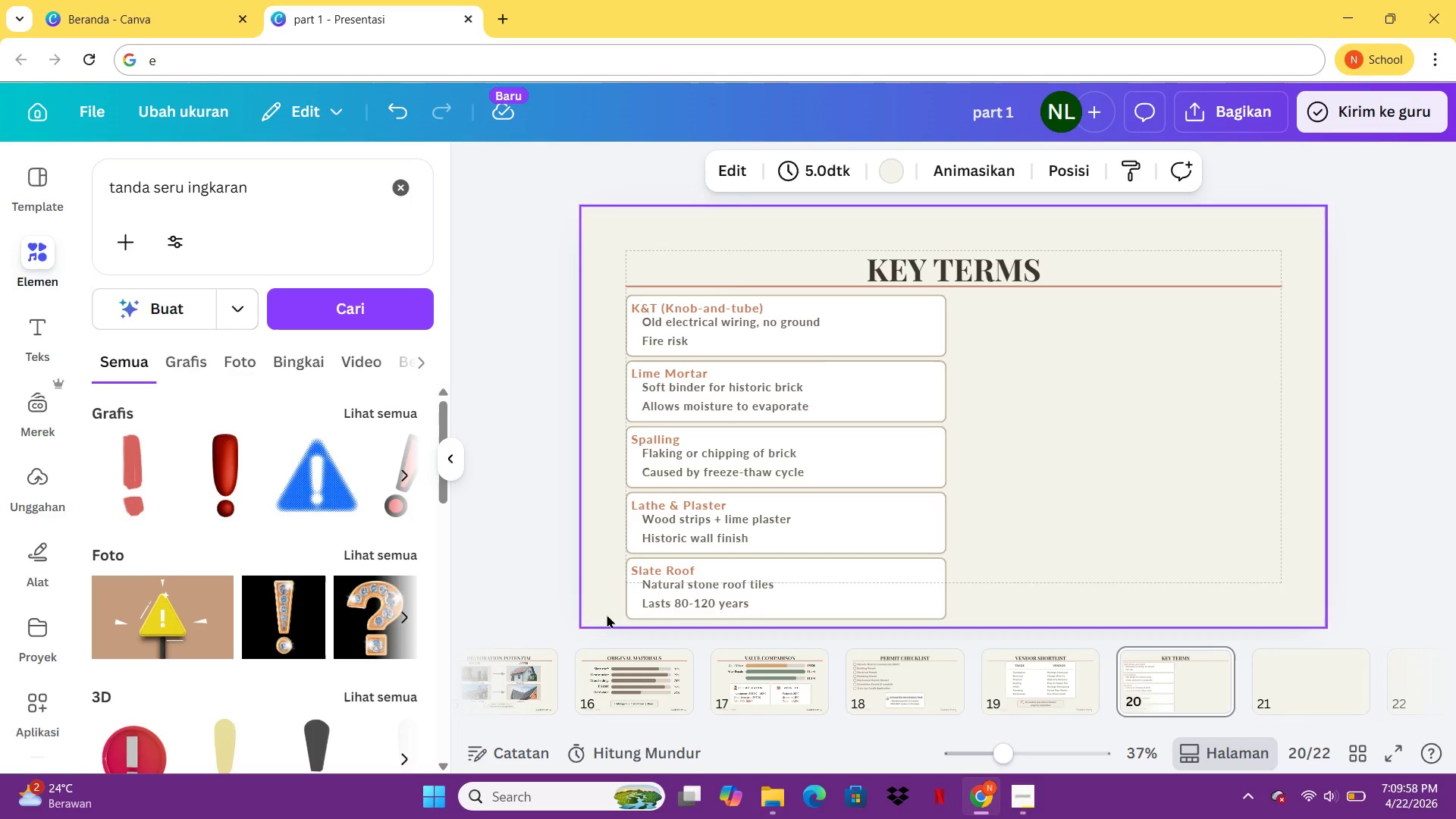 
left_click_drag(start_coordinate=[607, 610], to_coordinate=[912, 306])
 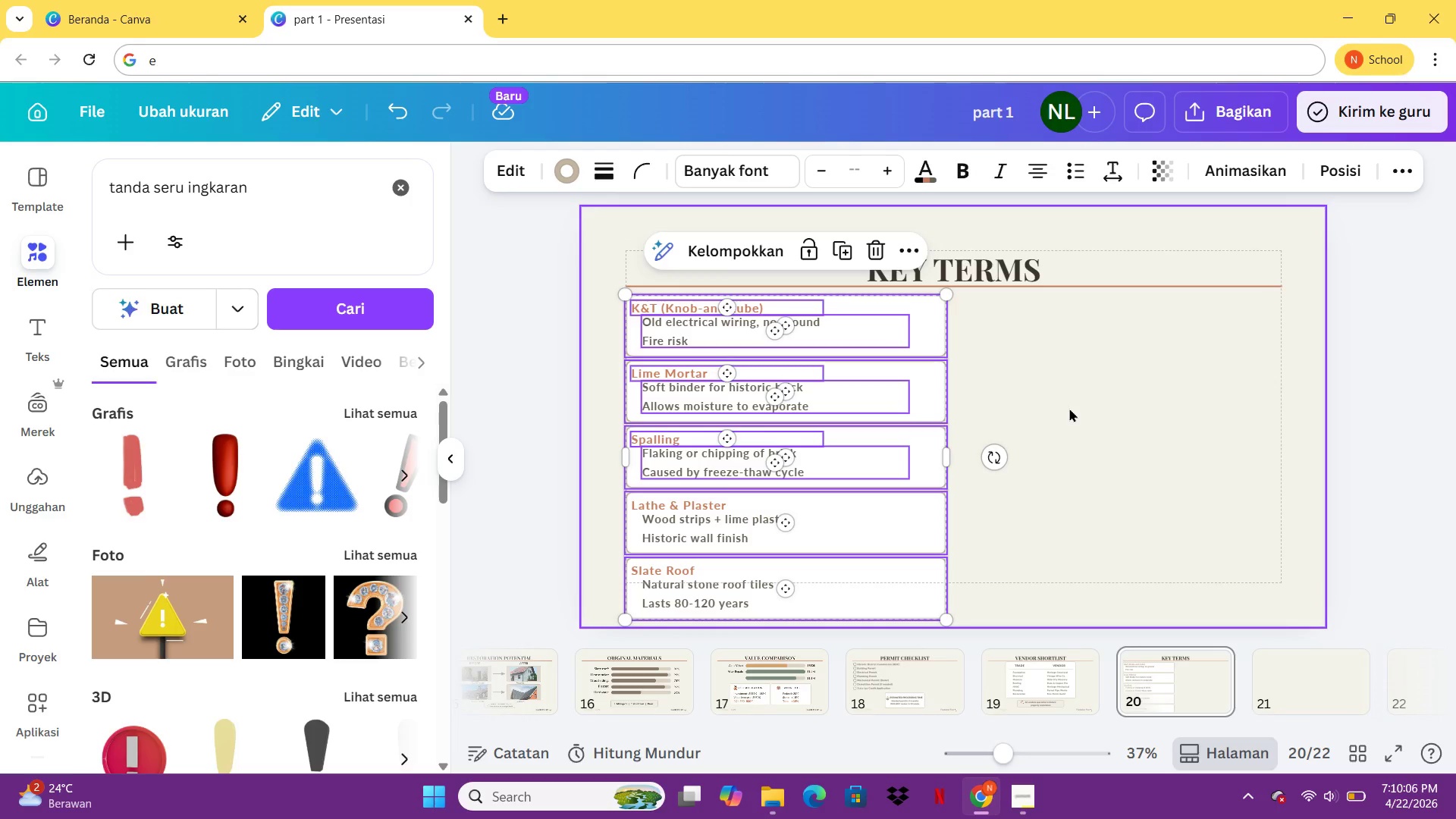 
wait(7.73)
 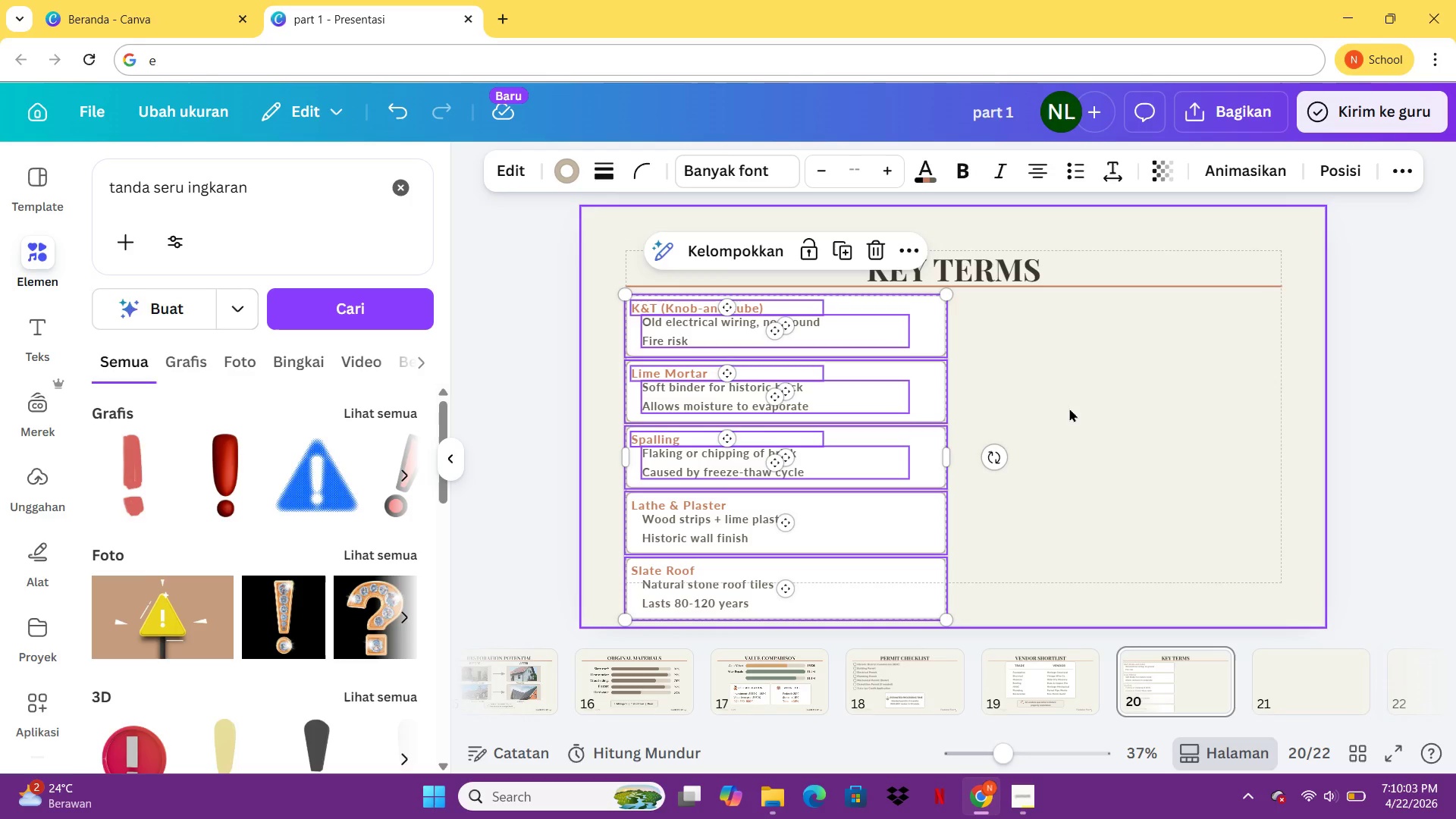 
left_click([1063, 466])
 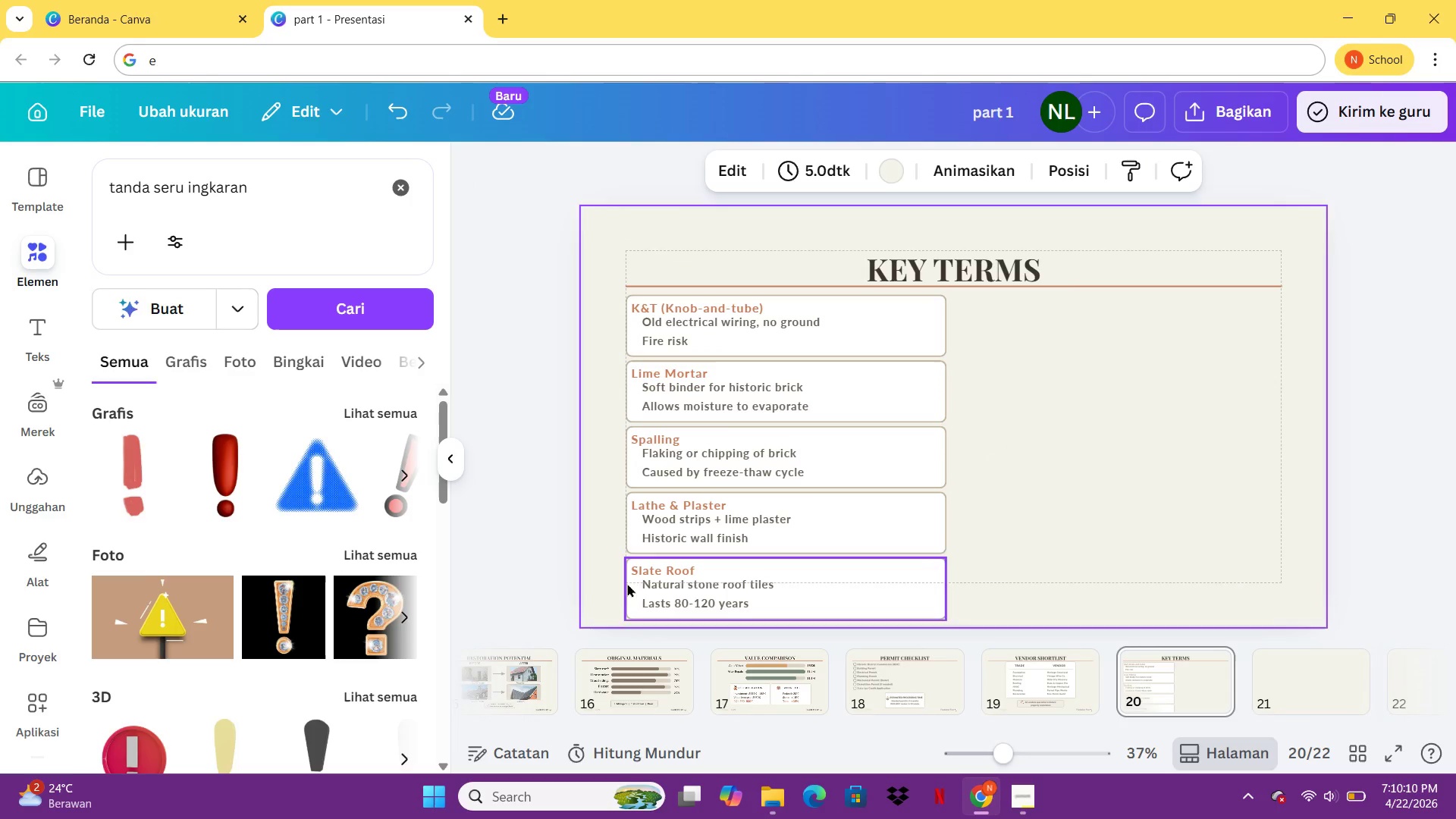 
left_click_drag(start_coordinate=[613, 601], to_coordinate=[912, 315])
 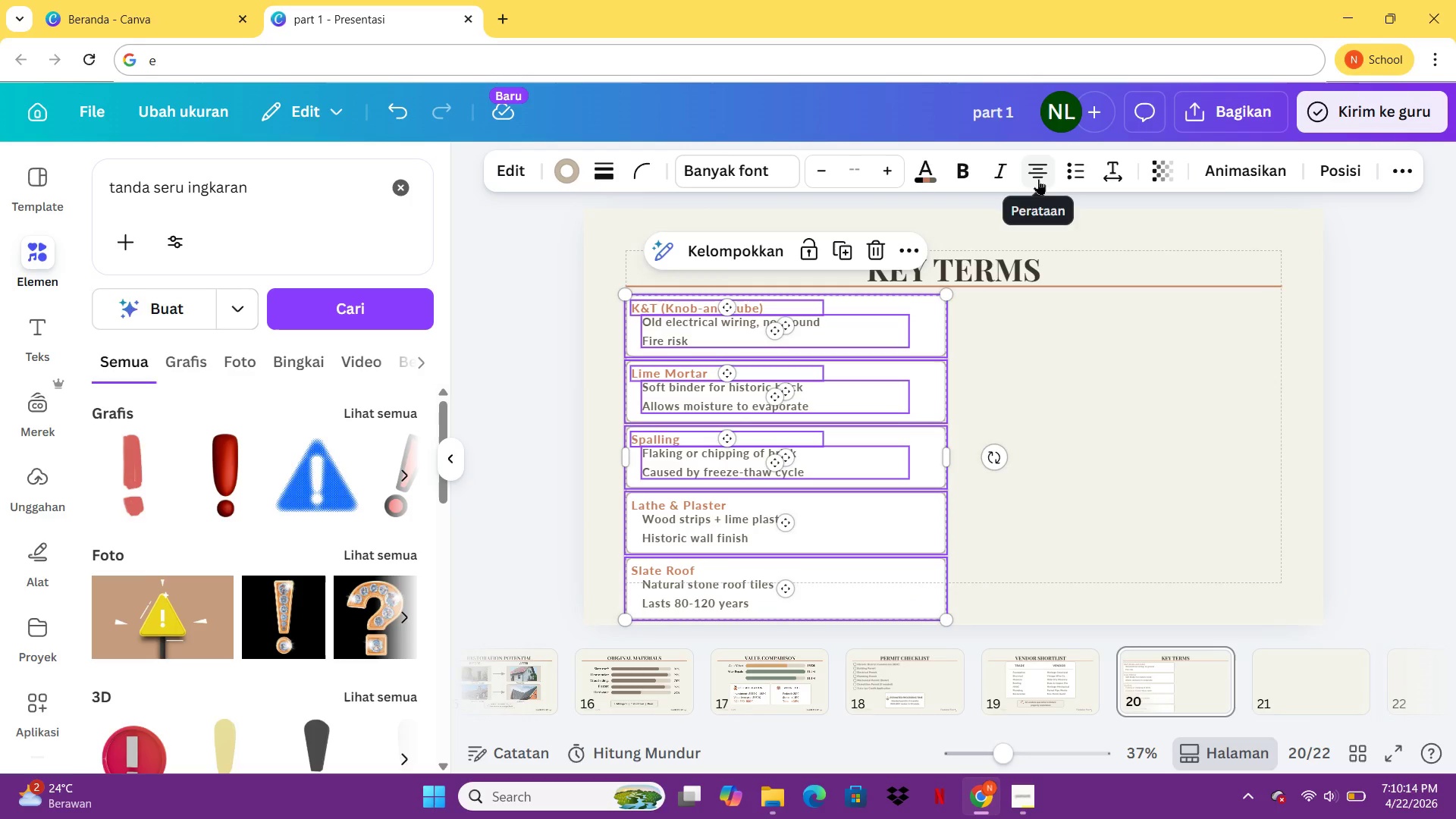 
left_click([1038, 179])
 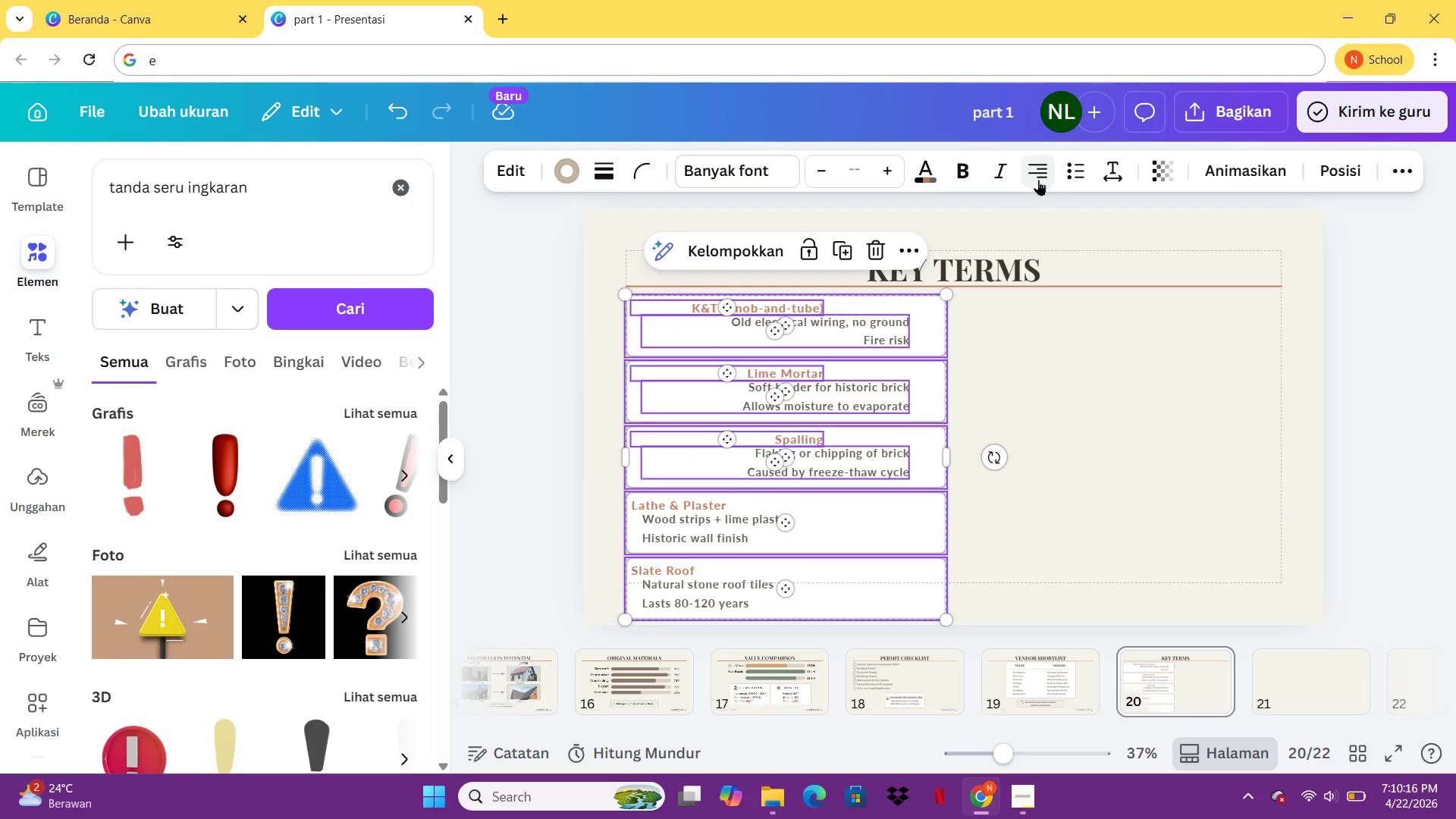 
left_click([1038, 180])
 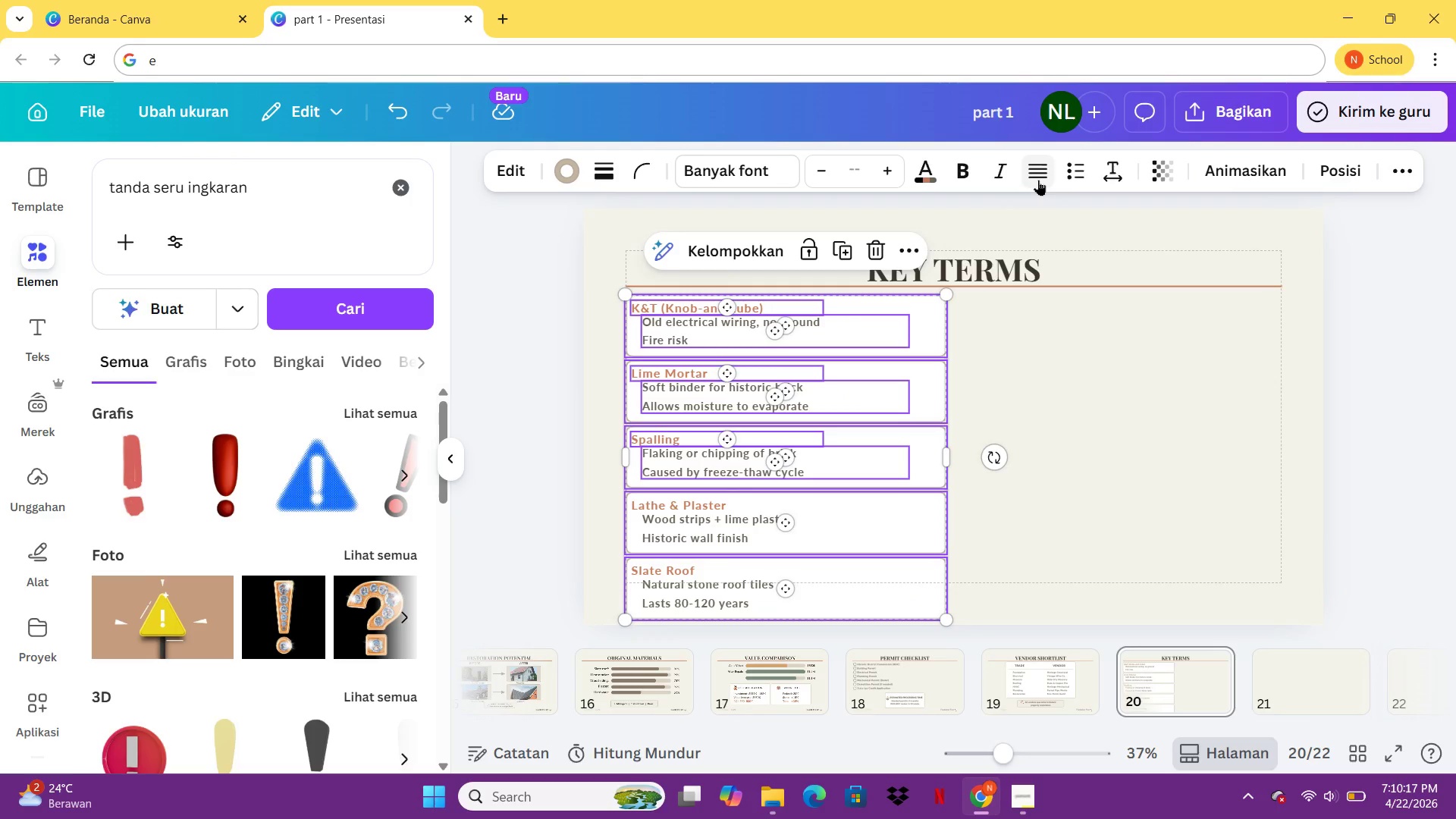 
left_click([1038, 180])
 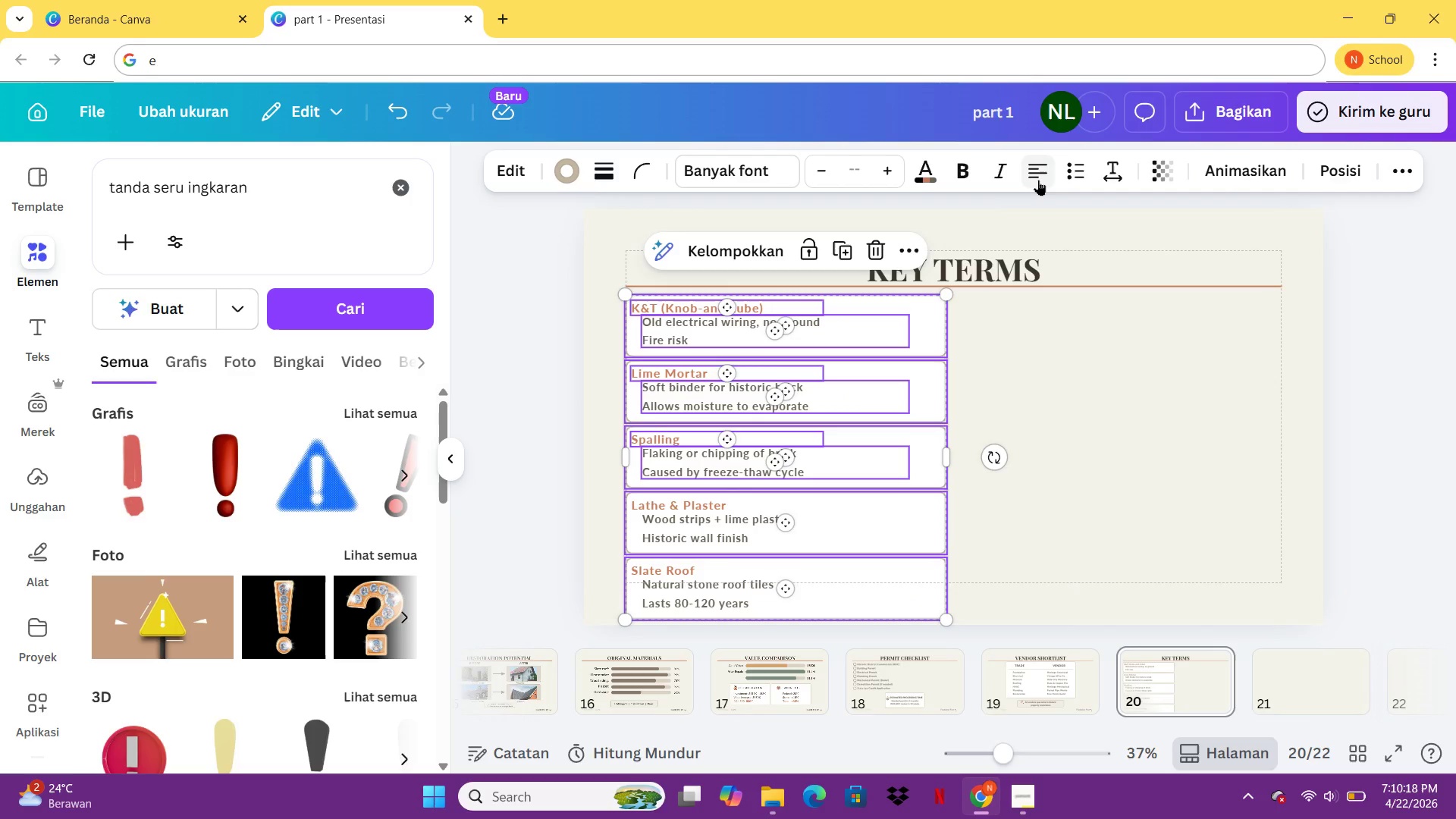 
left_click([1038, 180])
 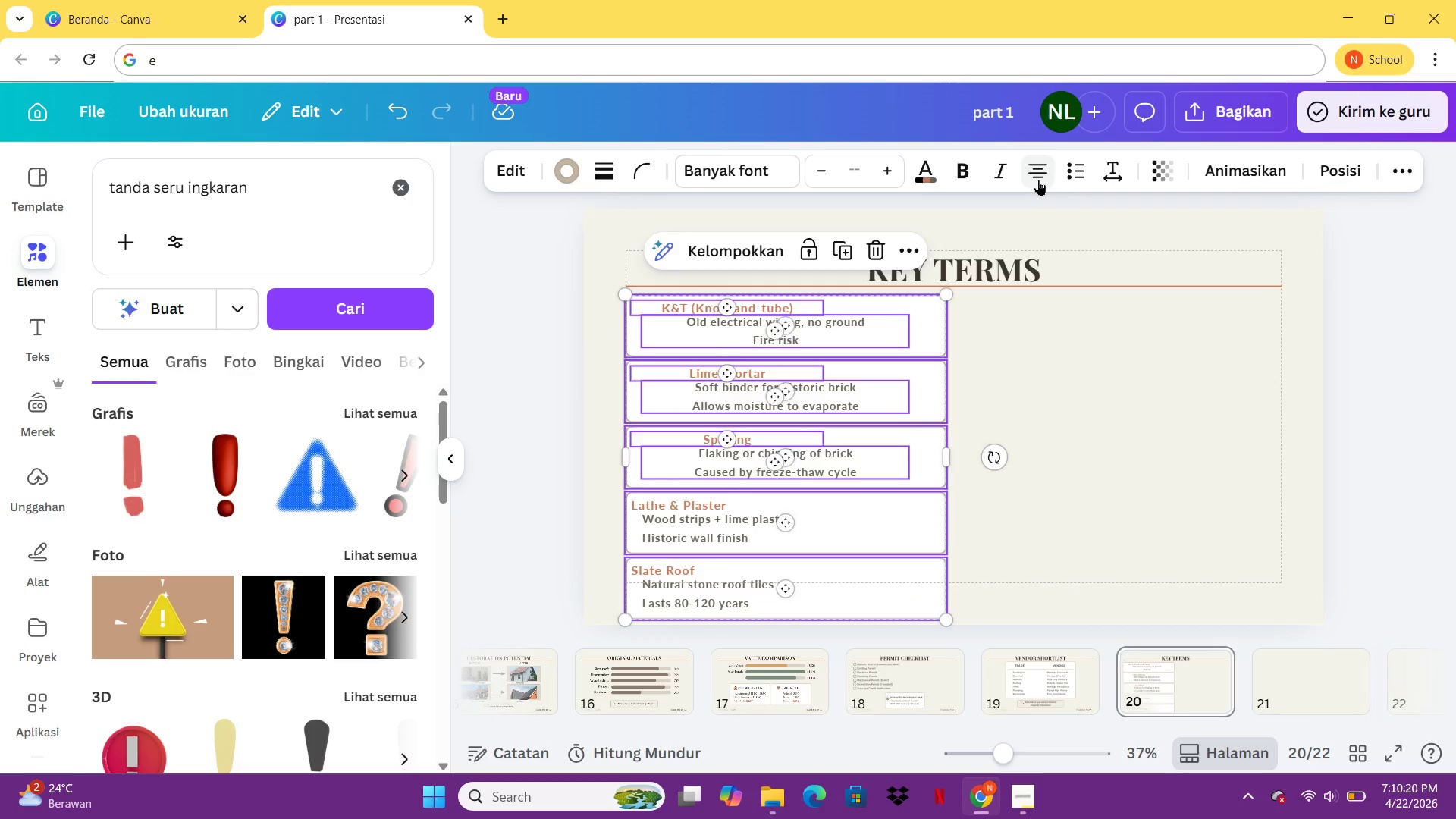 
left_click([1038, 178])
 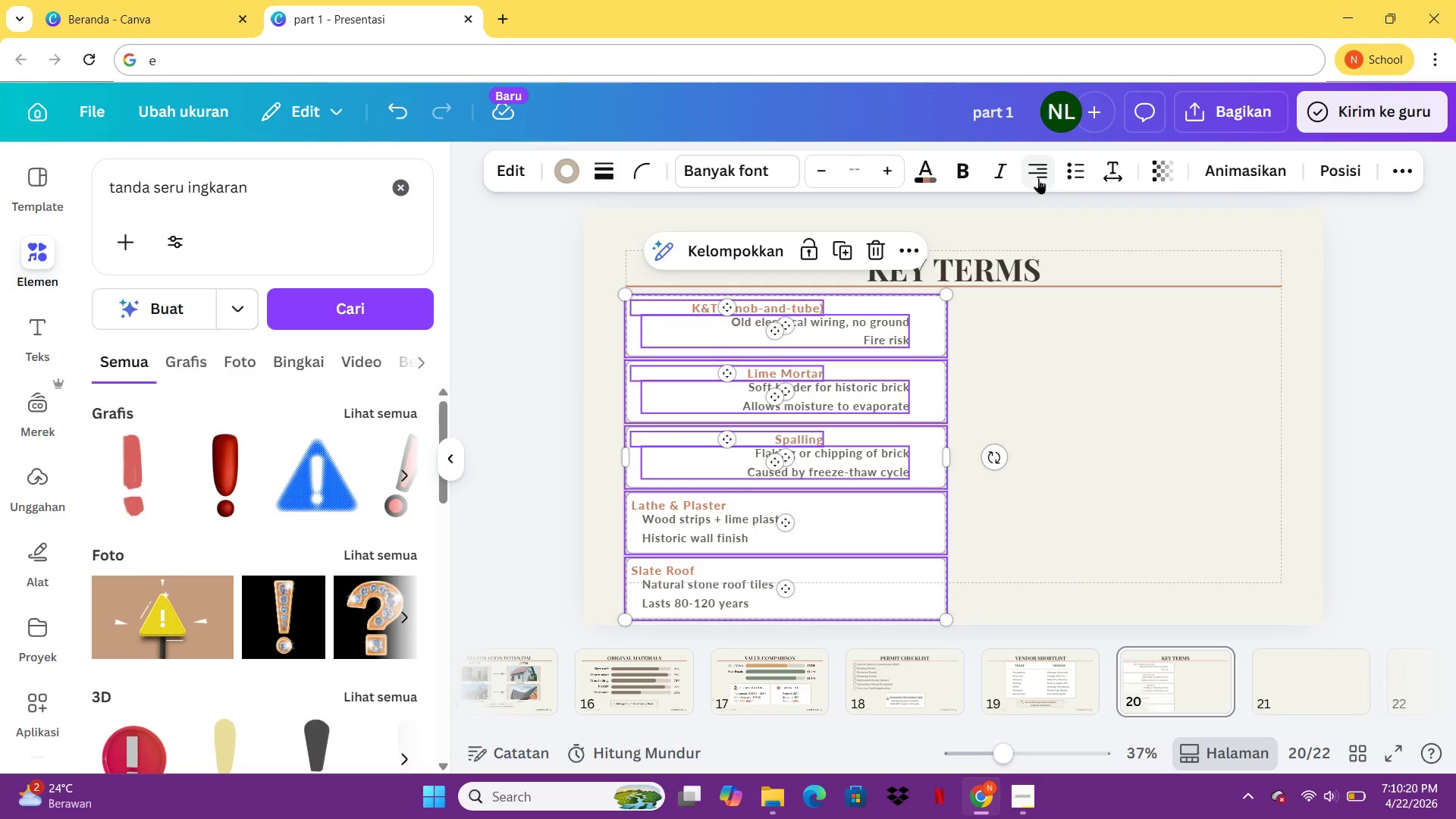 
left_click([1038, 178])
 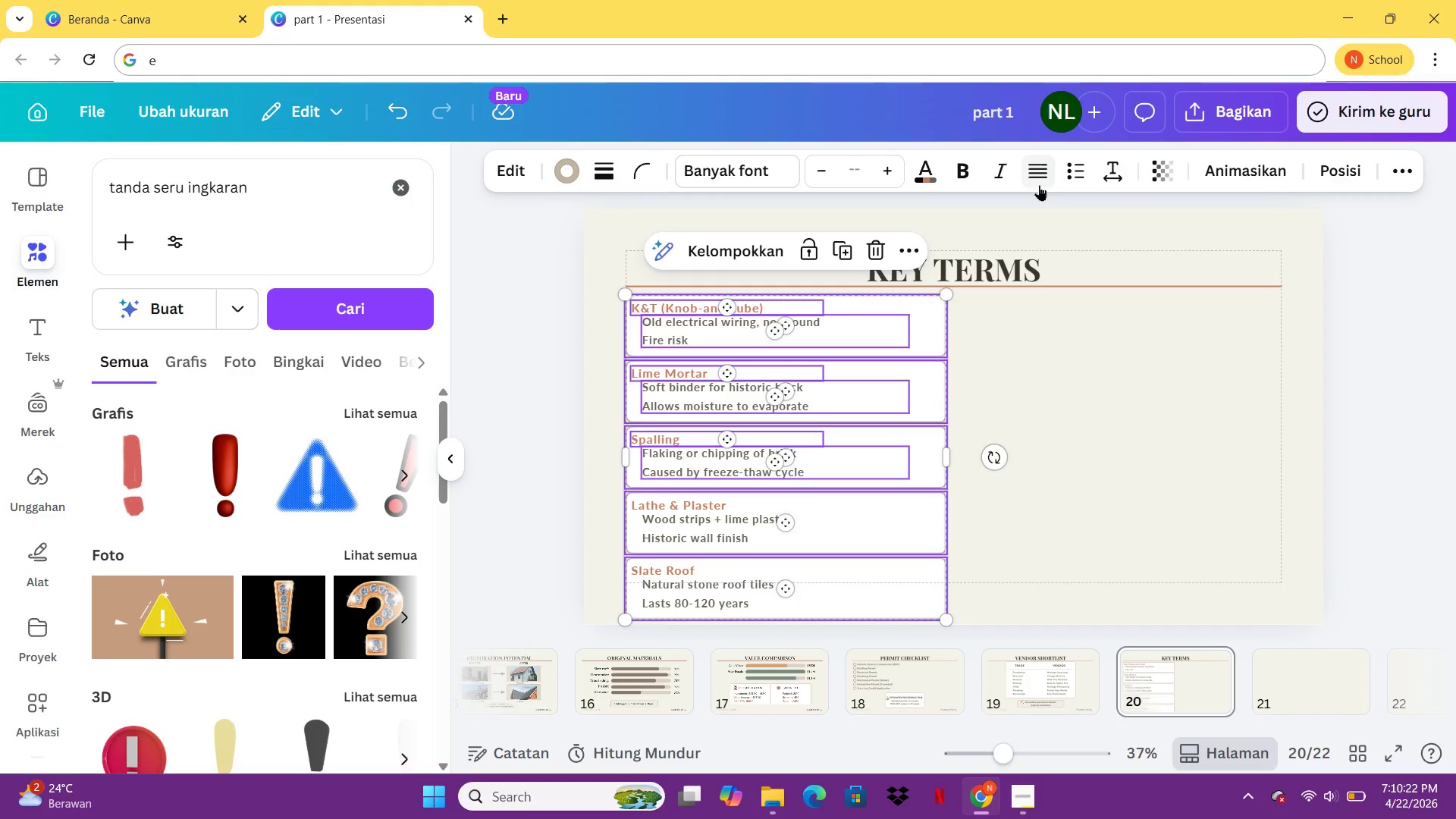 
left_click([1072, 372])
 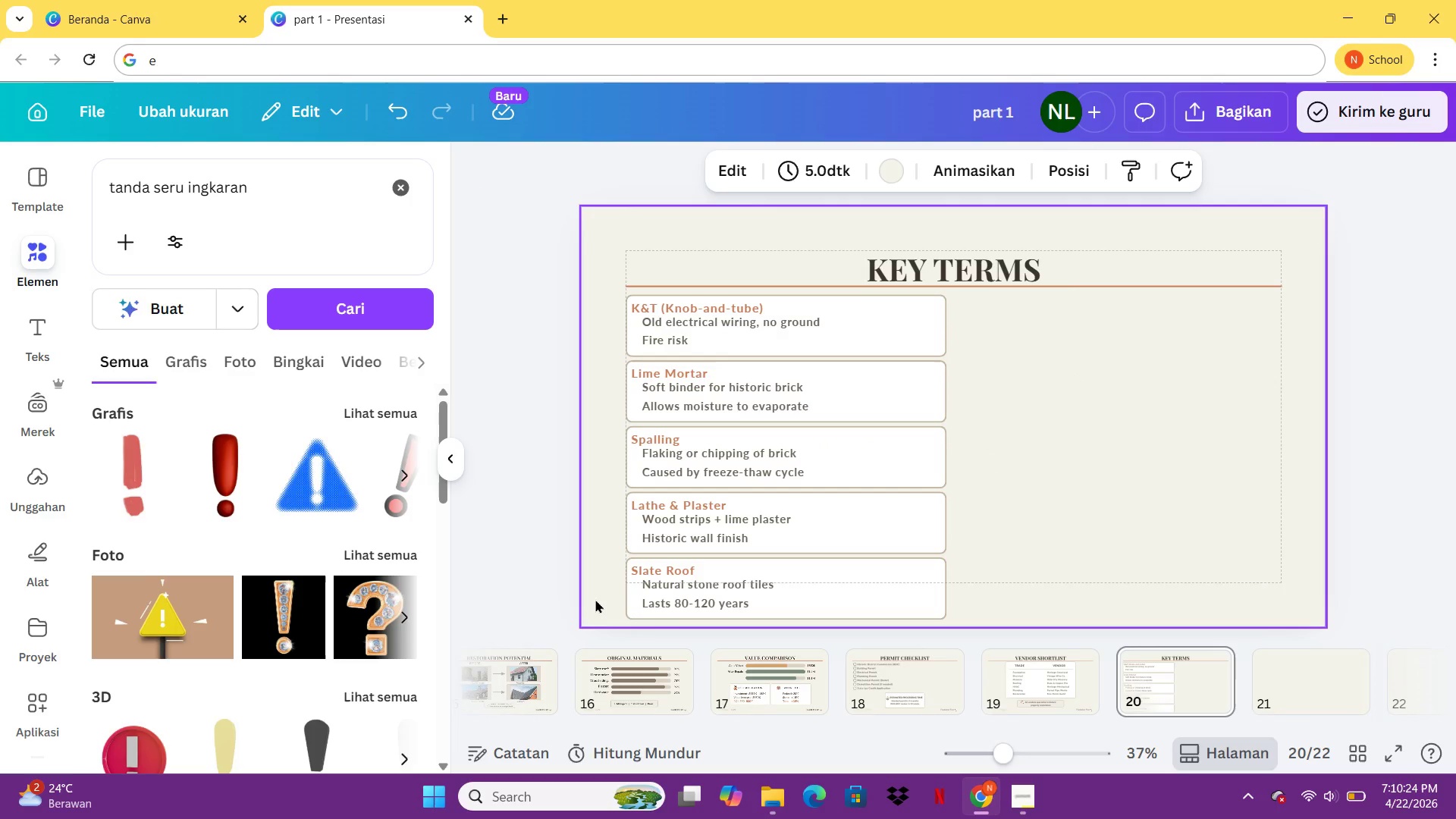 
left_click_drag(start_coordinate=[598, 603], to_coordinate=[886, 309])
 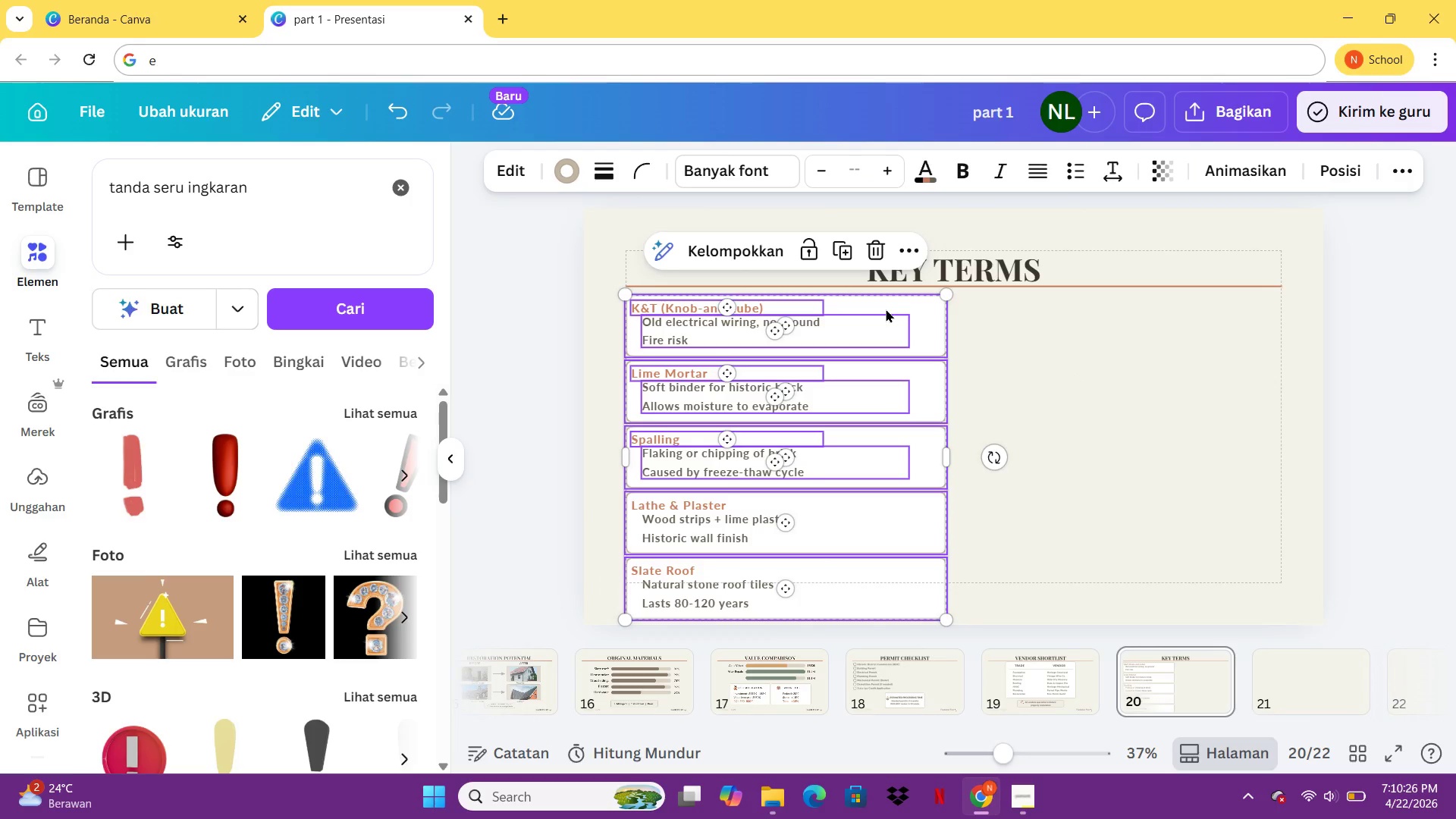 
key(Control+G)
 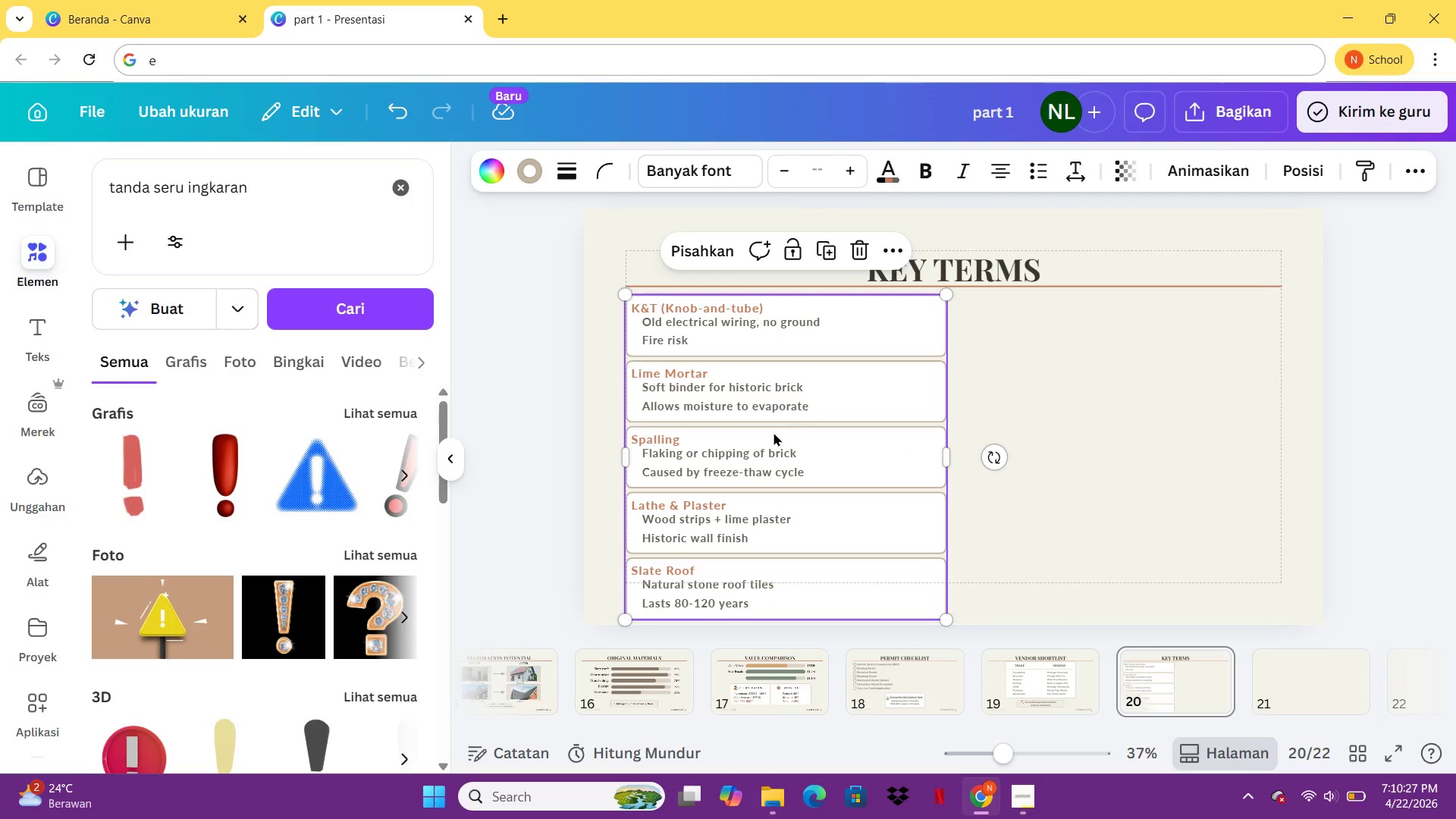 
left_click_drag(start_coordinate=[772, 433], to_coordinate=[934, 431])
 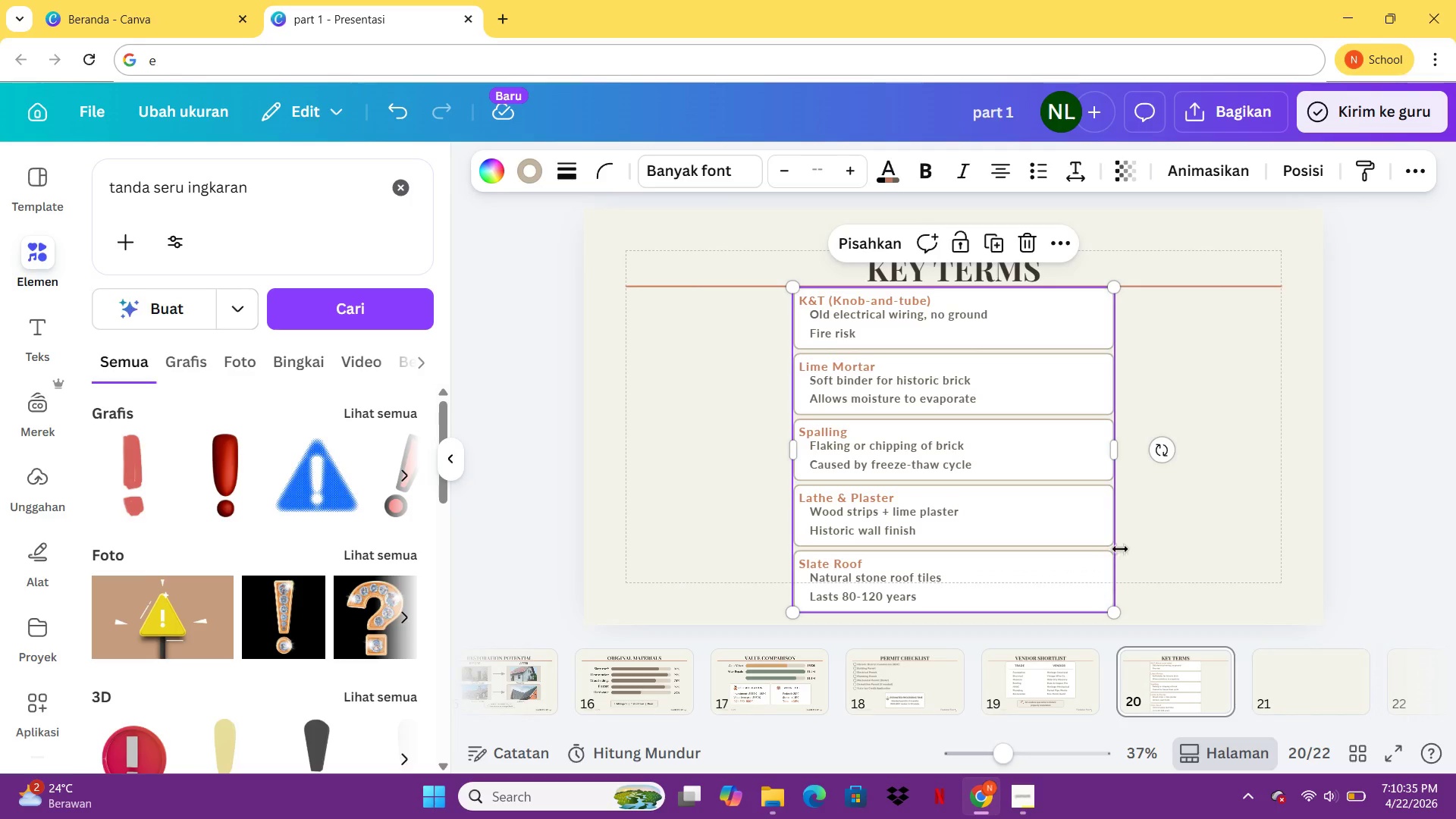 
left_click([1217, 489])
 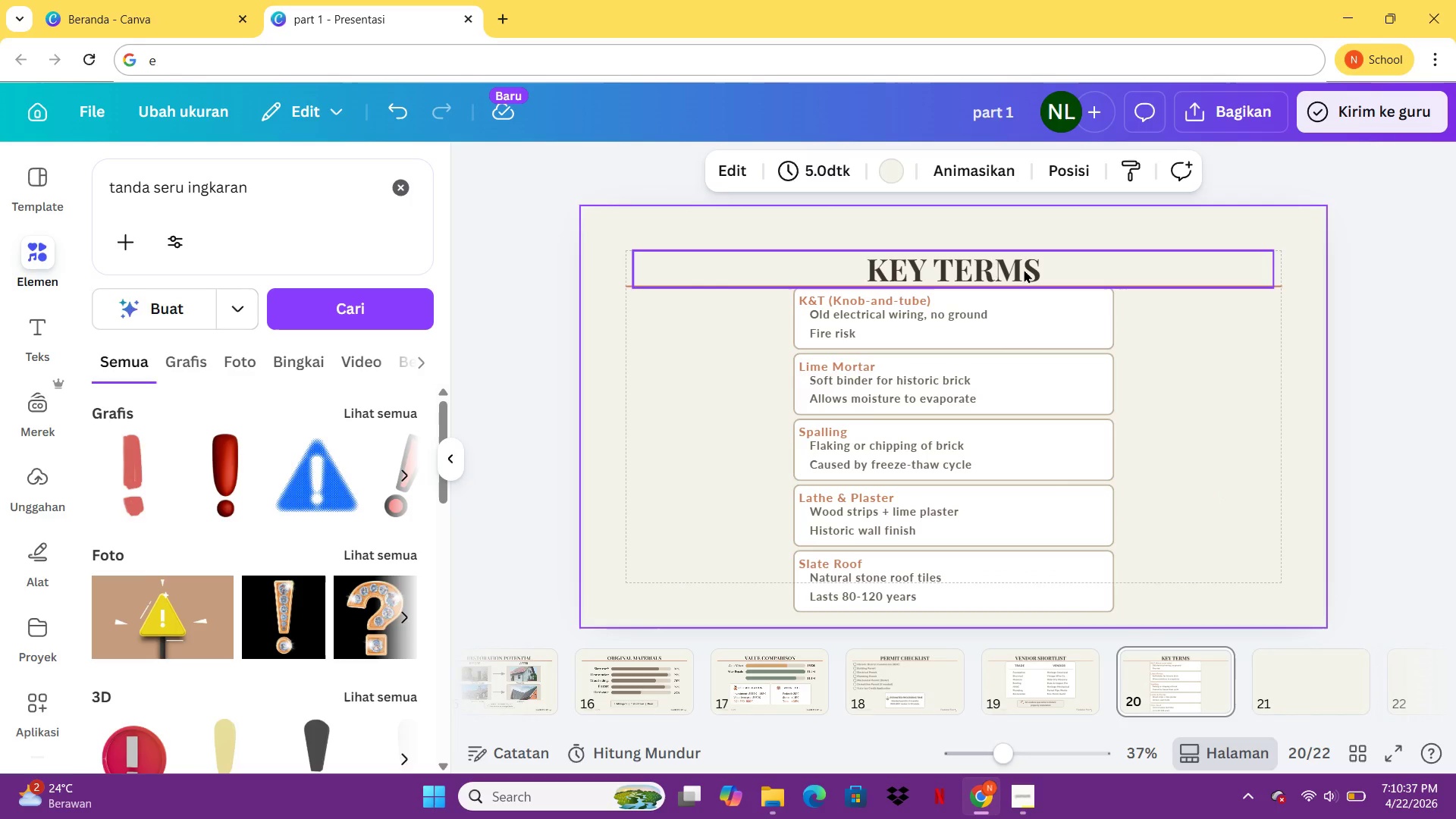 
left_click([1024, 269])
 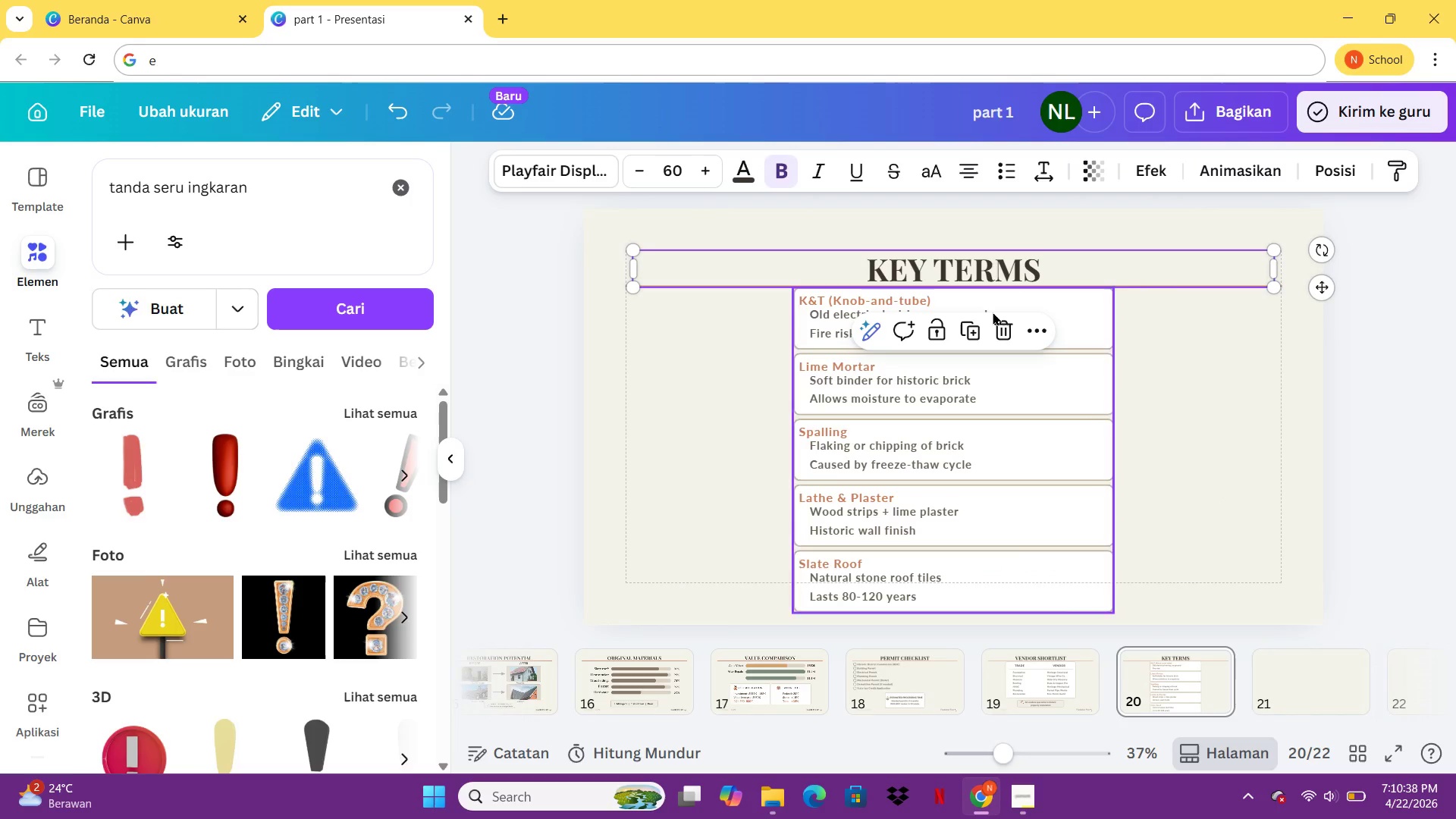 
left_click([993, 312])
 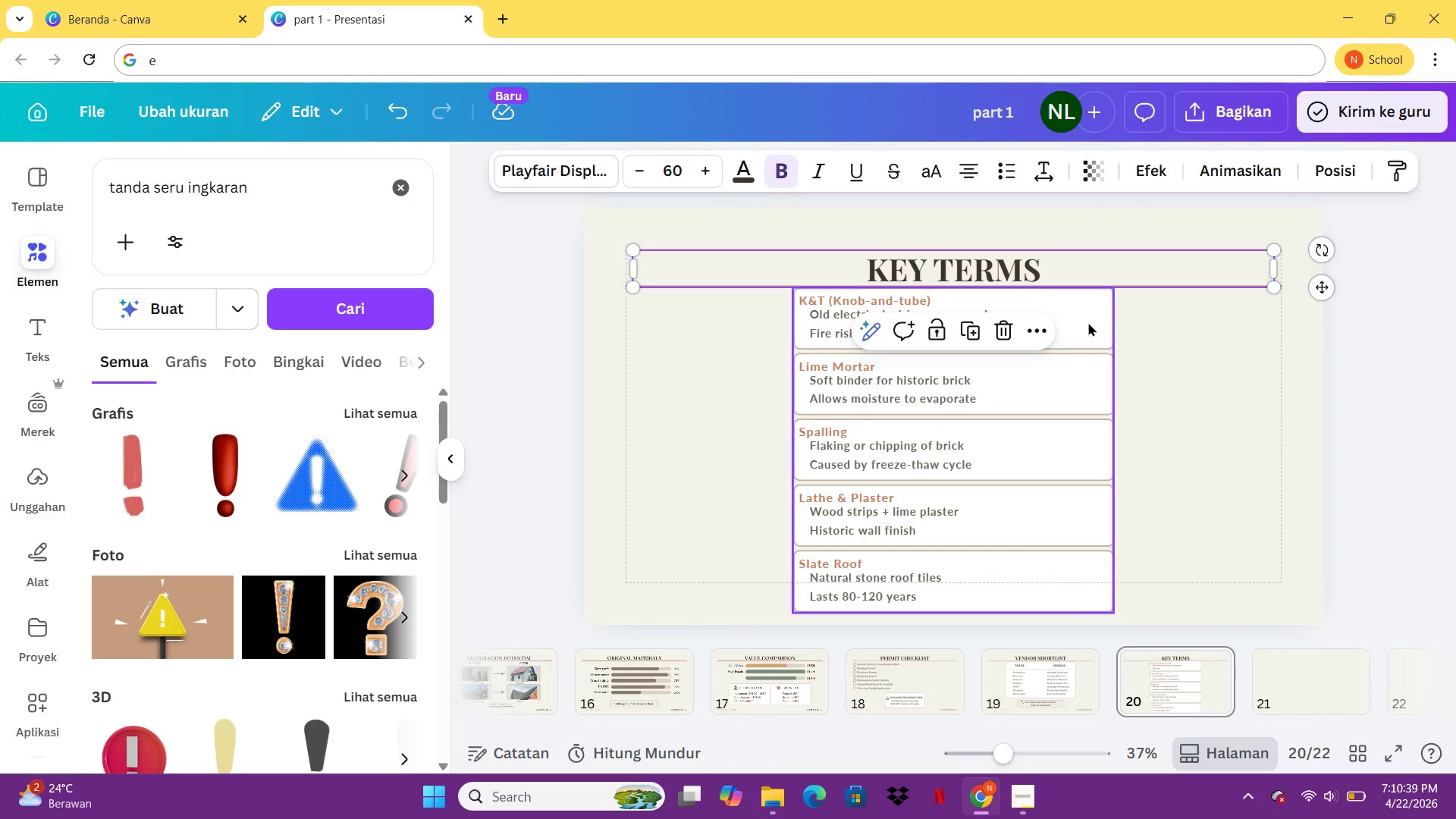 
left_click([1088, 322])
 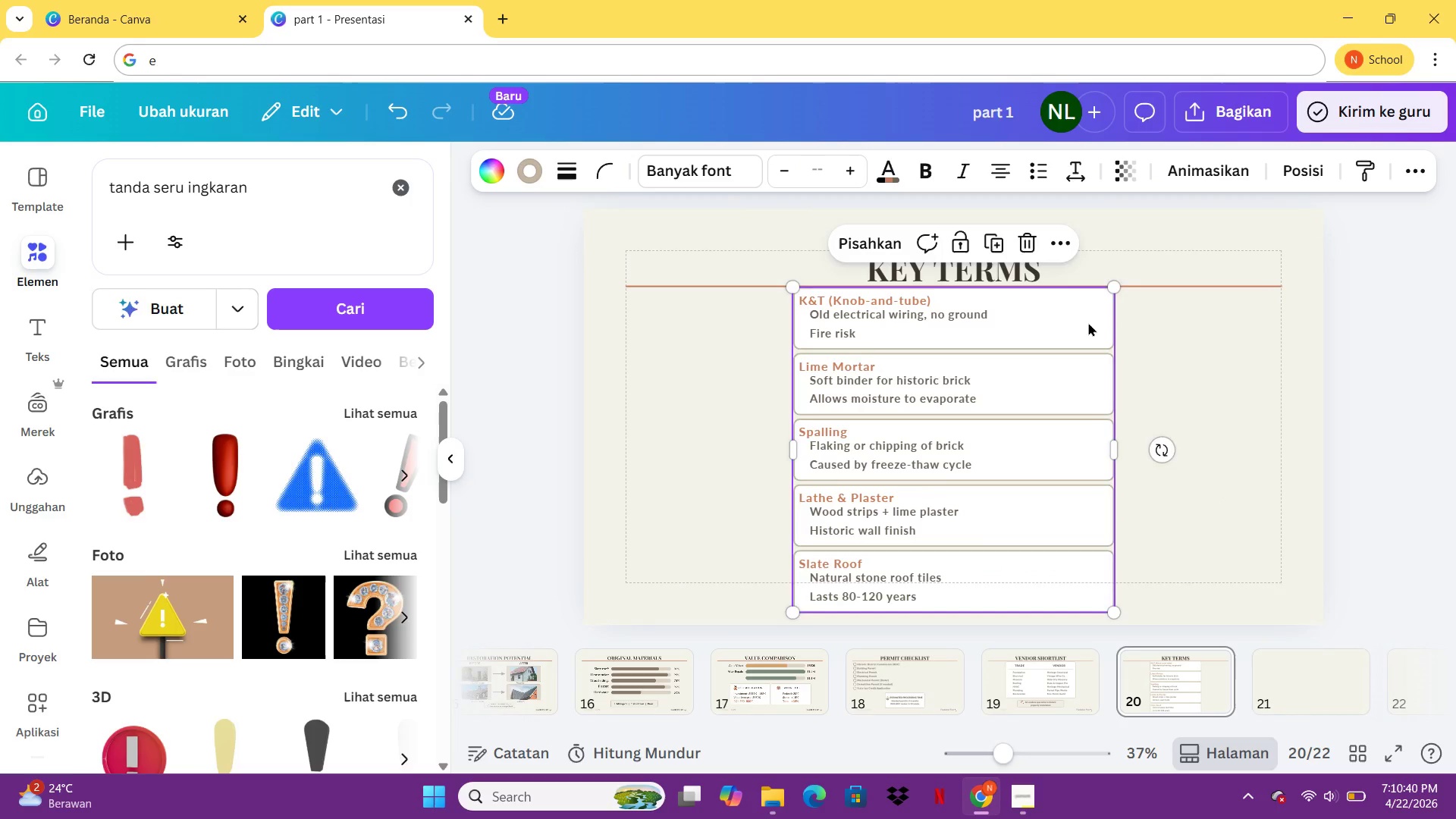 
key(ArrowDown)
 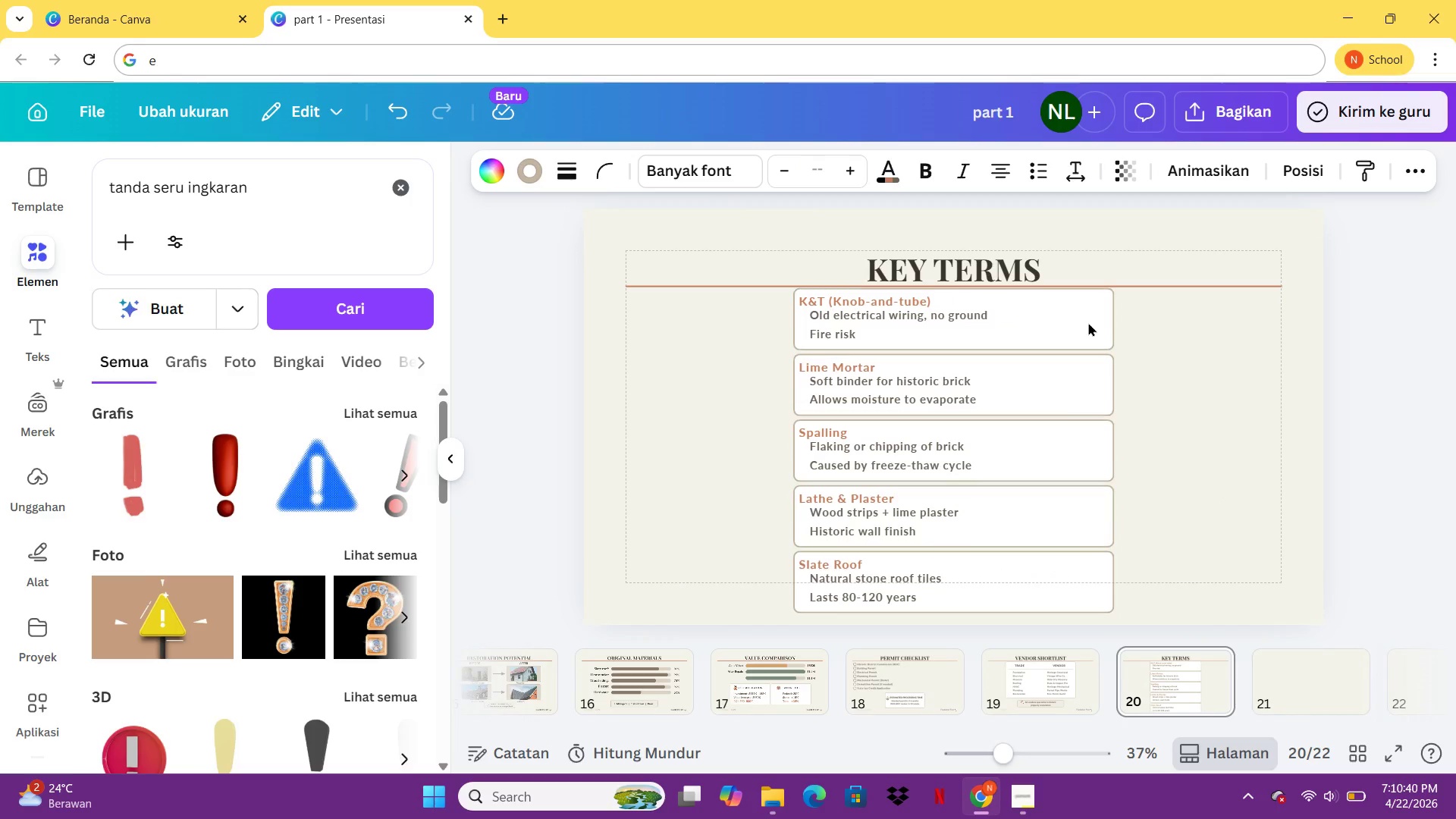 
key(ArrowDown)
 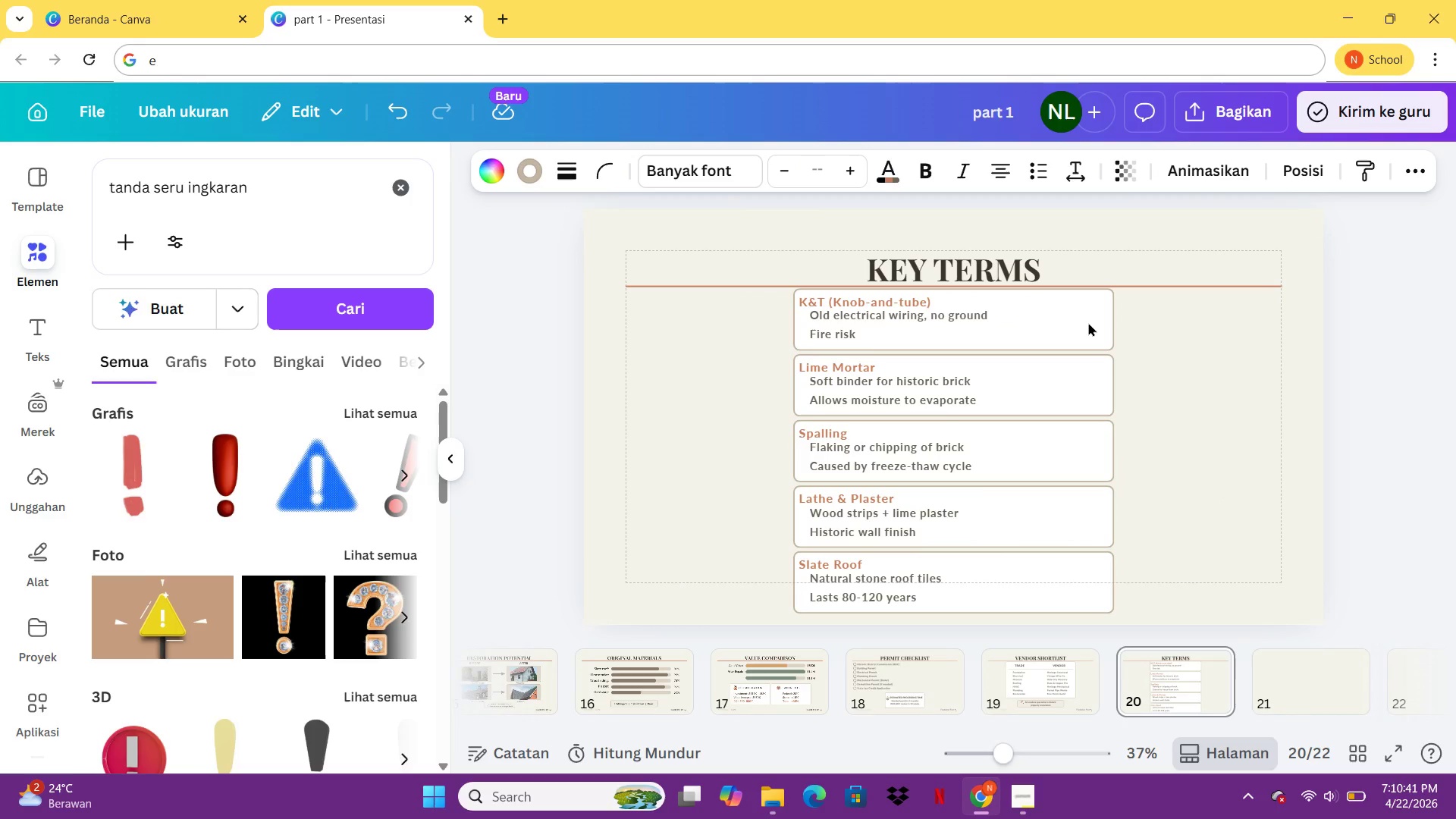 
key(ArrowDown)
 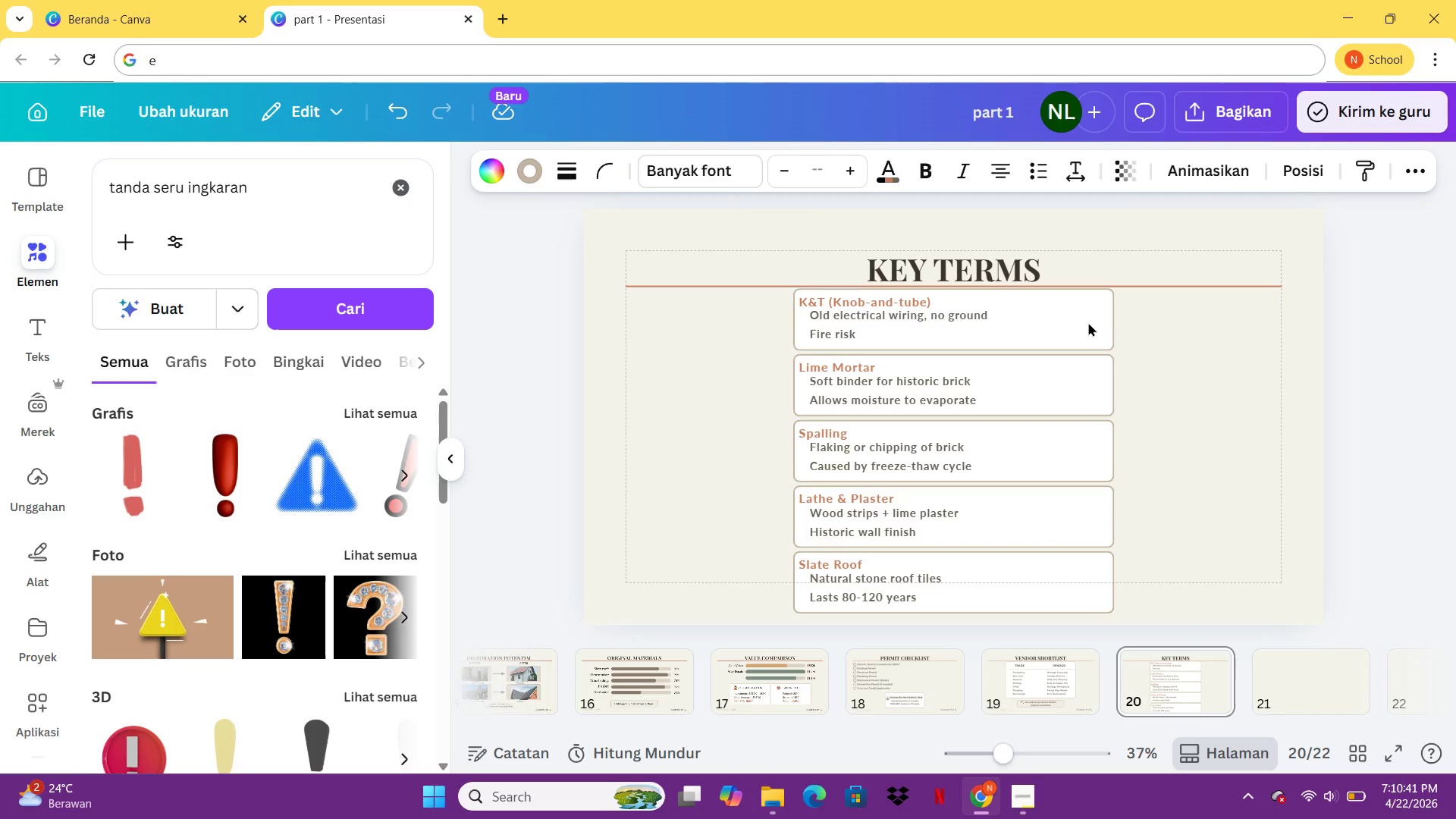 
key(ArrowDown)
 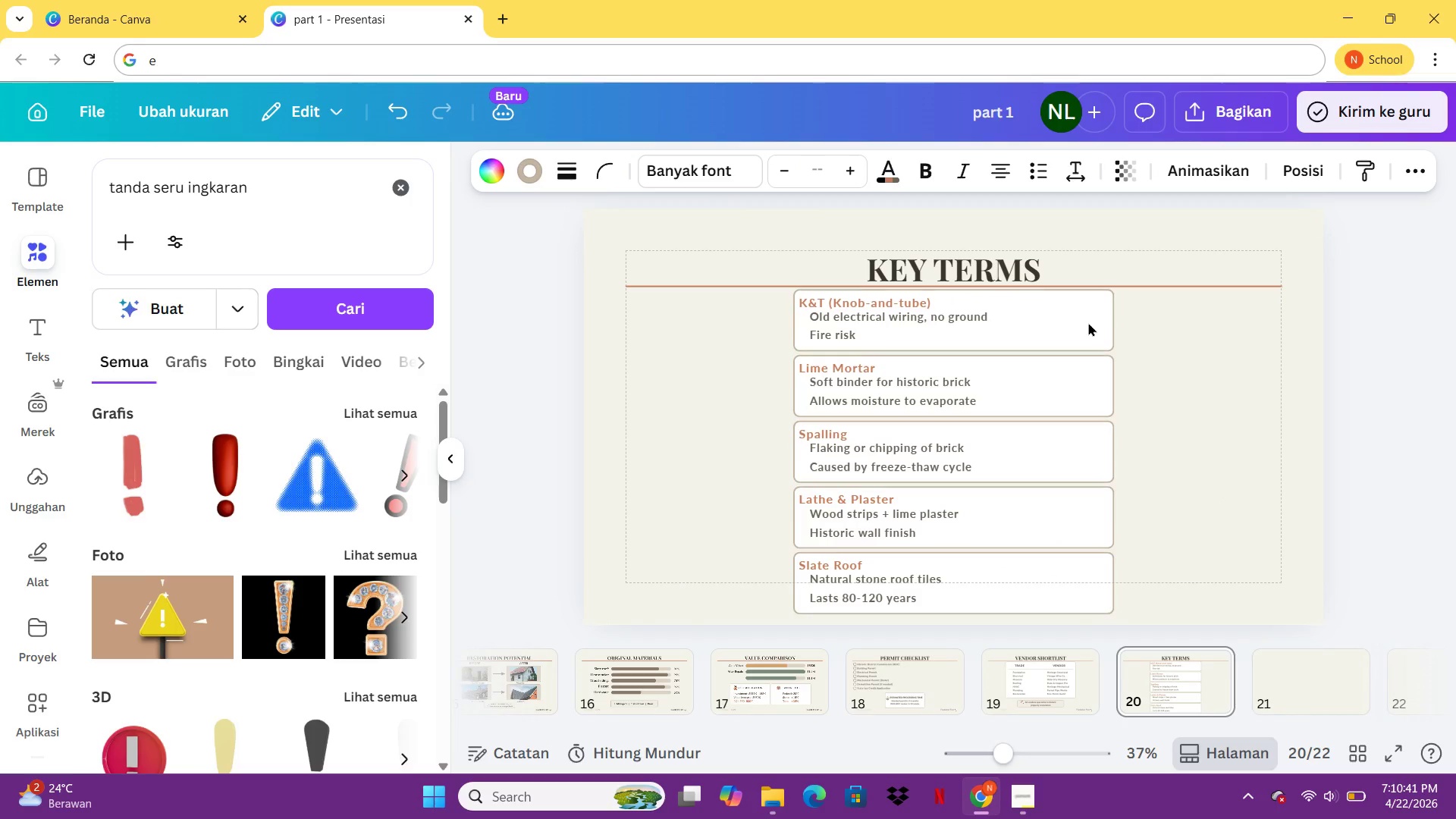 
key(ArrowDown)
 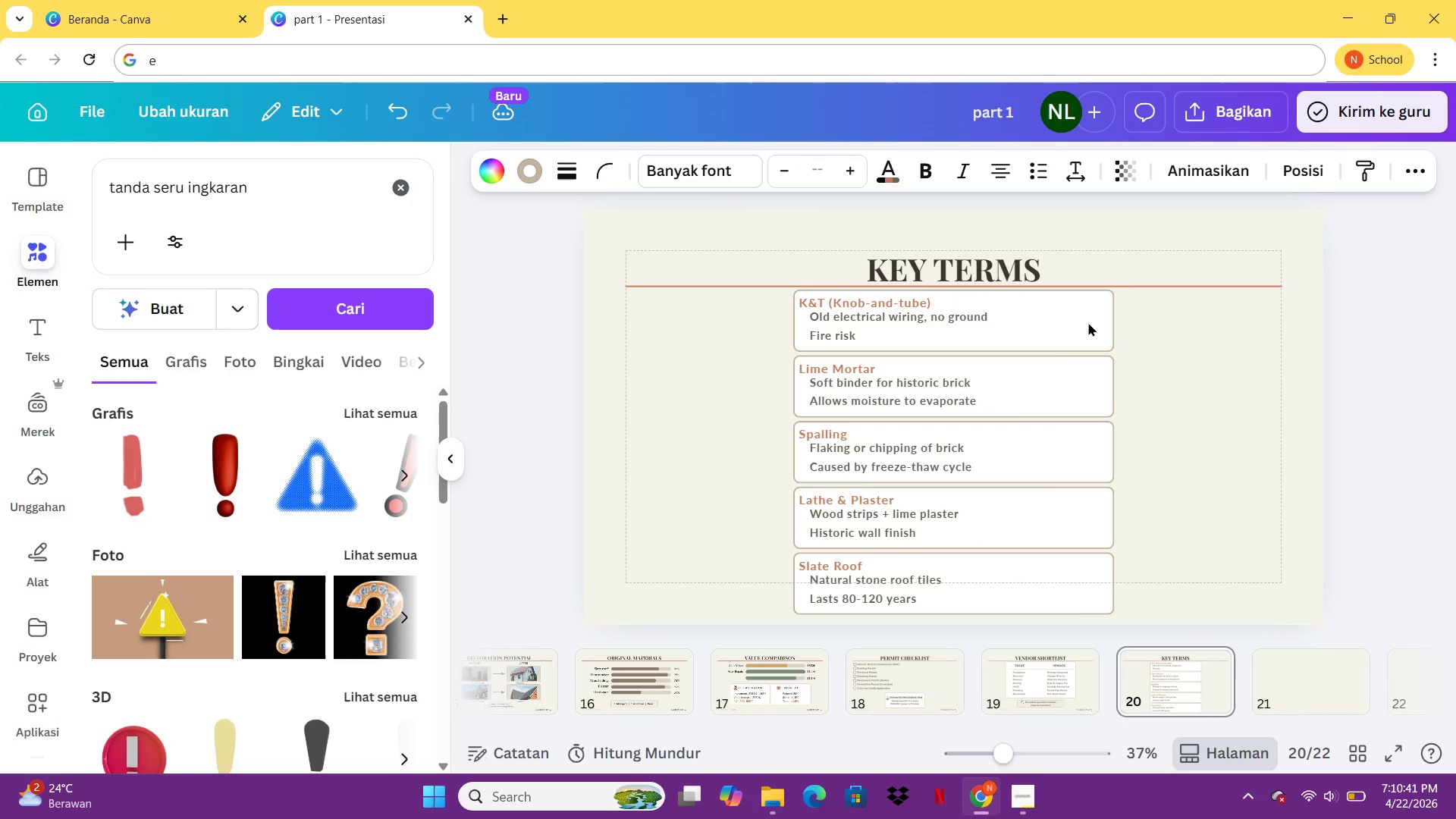 
key(ArrowDown)
 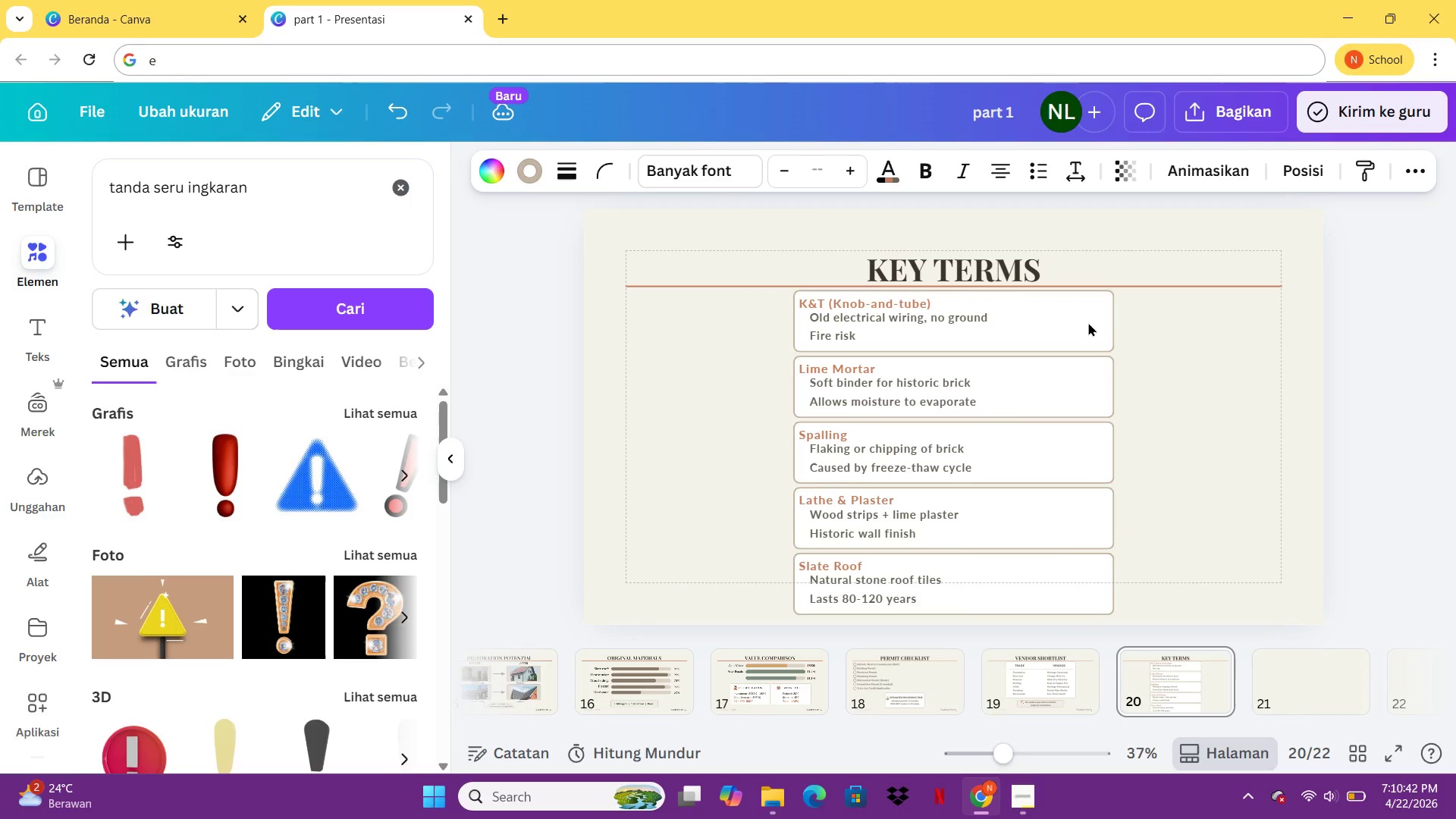 
key(ArrowDown)
 